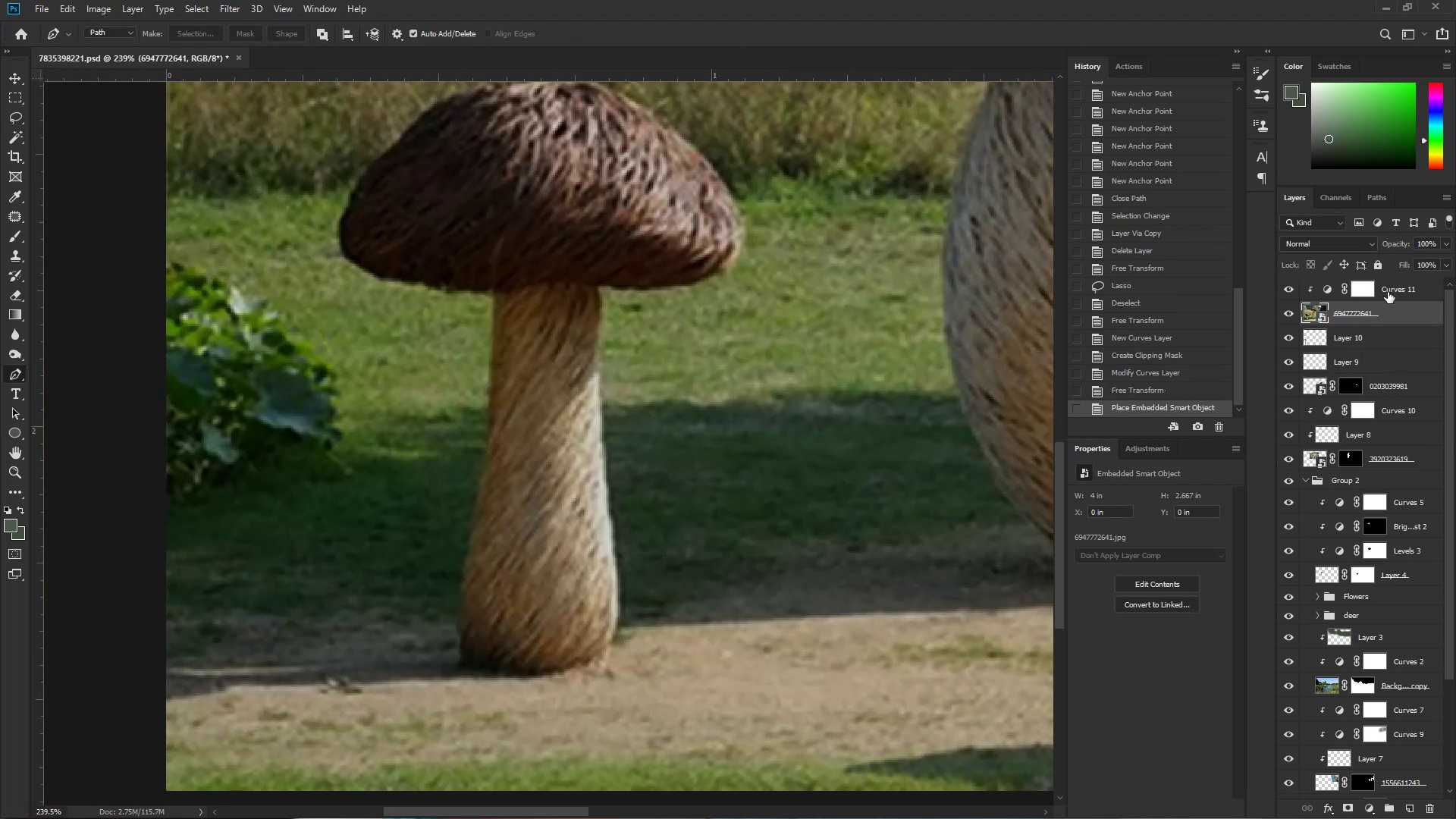 
hold_key(key=AltLeft, duration=0.72)
 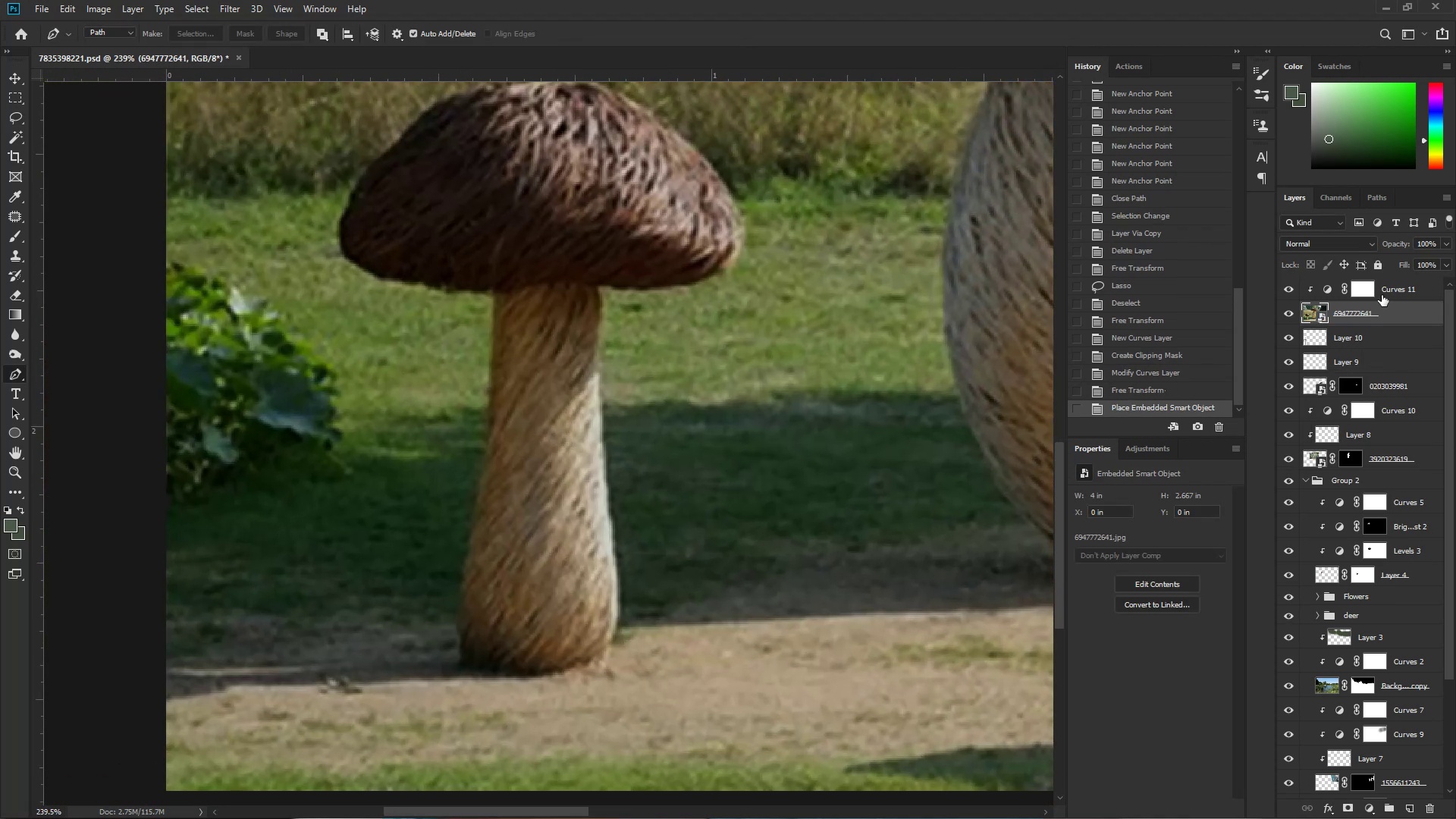 
left_click_drag(start_coordinate=[1398, 312], to_coordinate=[1402, 278])
 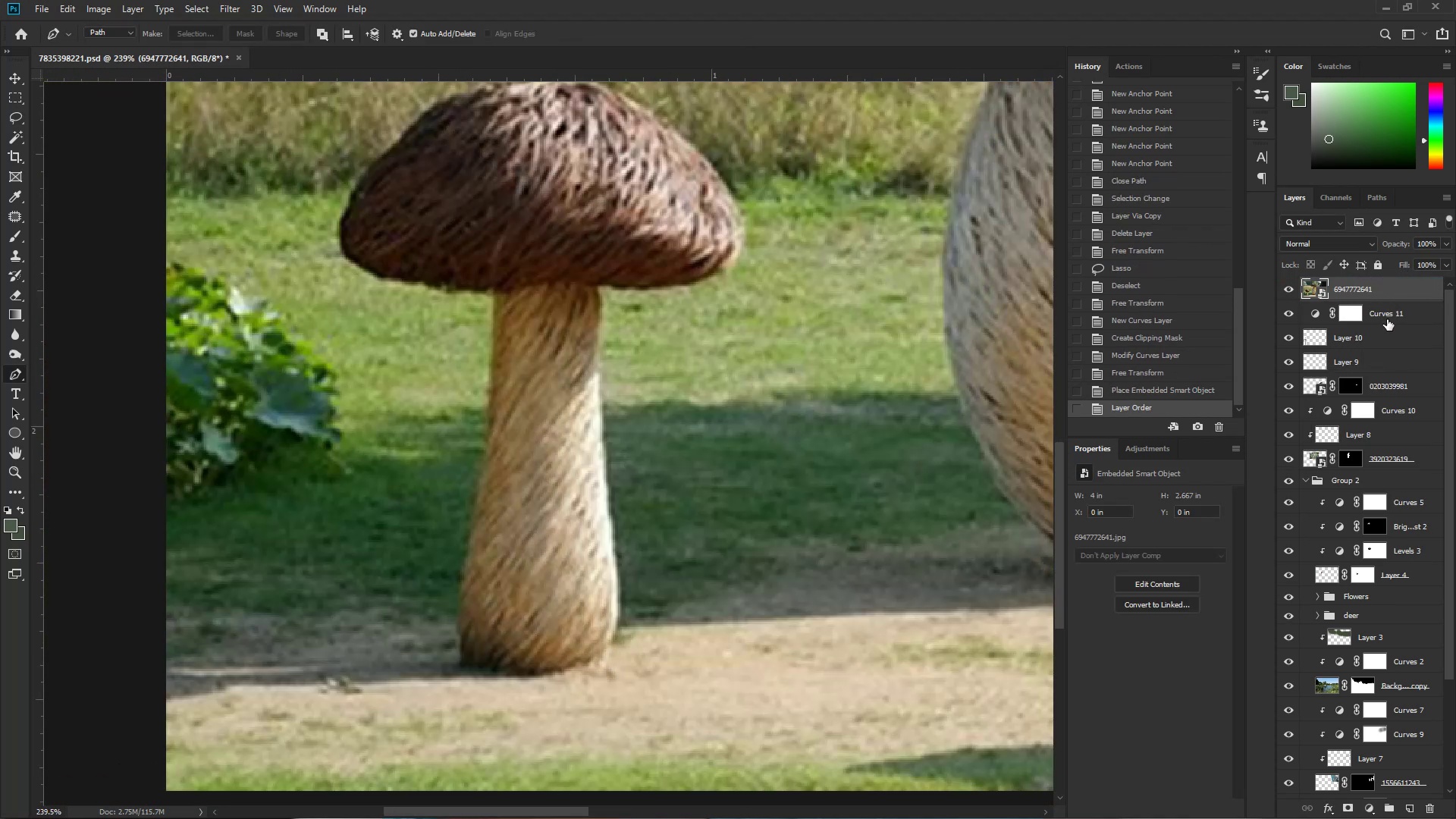 
right_click([1392, 318])
 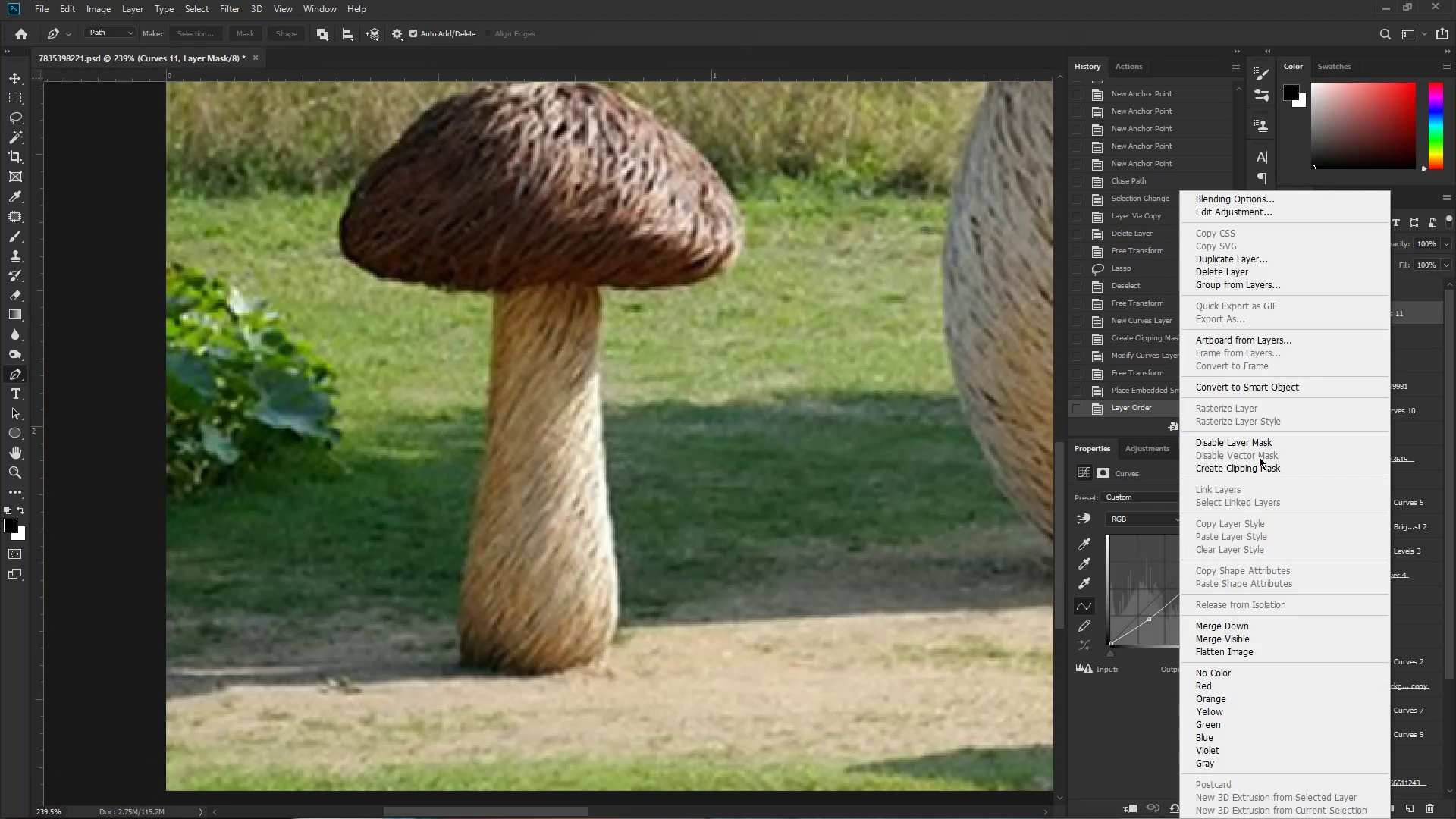 
left_click([1259, 467])
 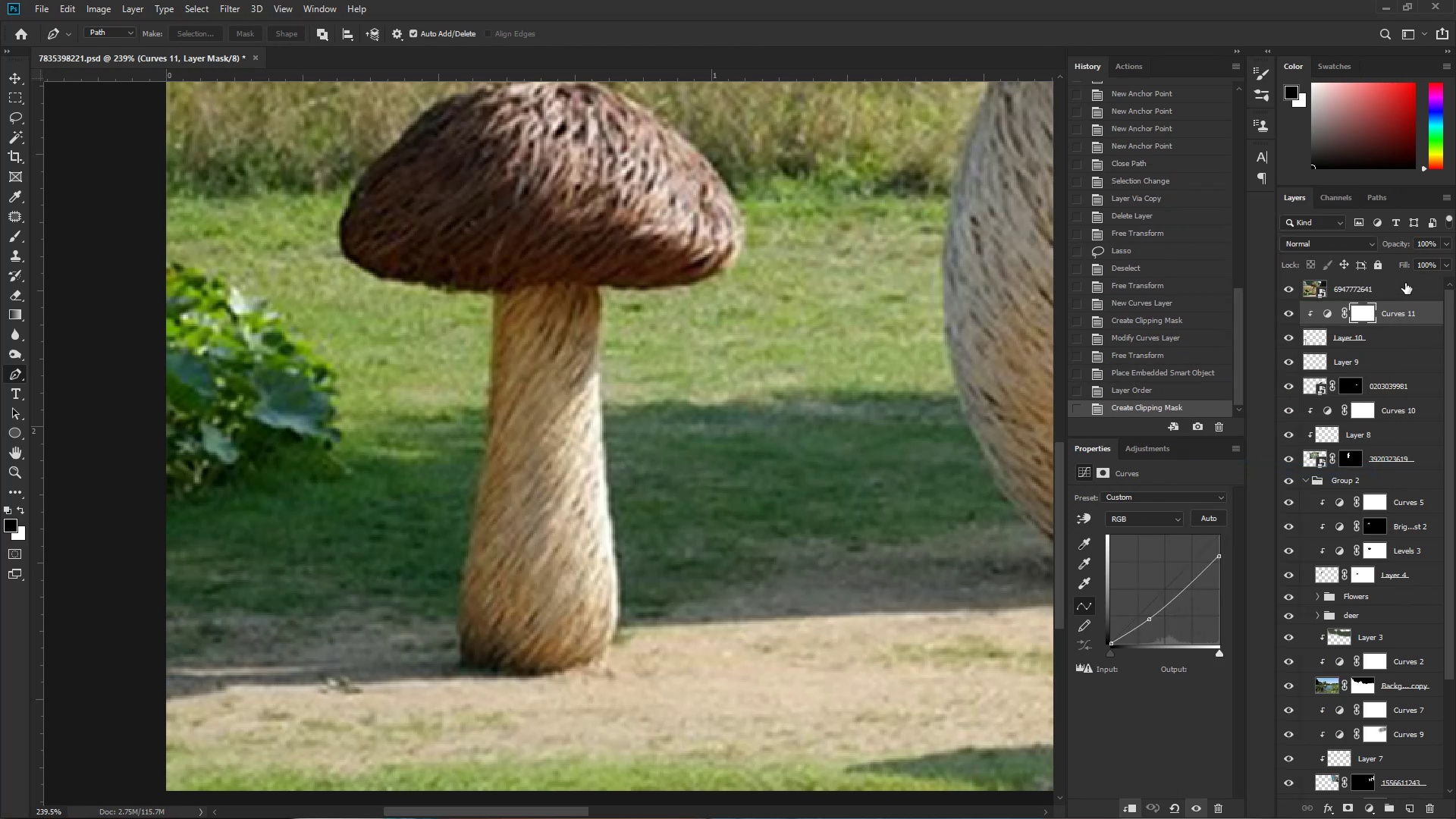 
key(Shift+ShiftLeft)
 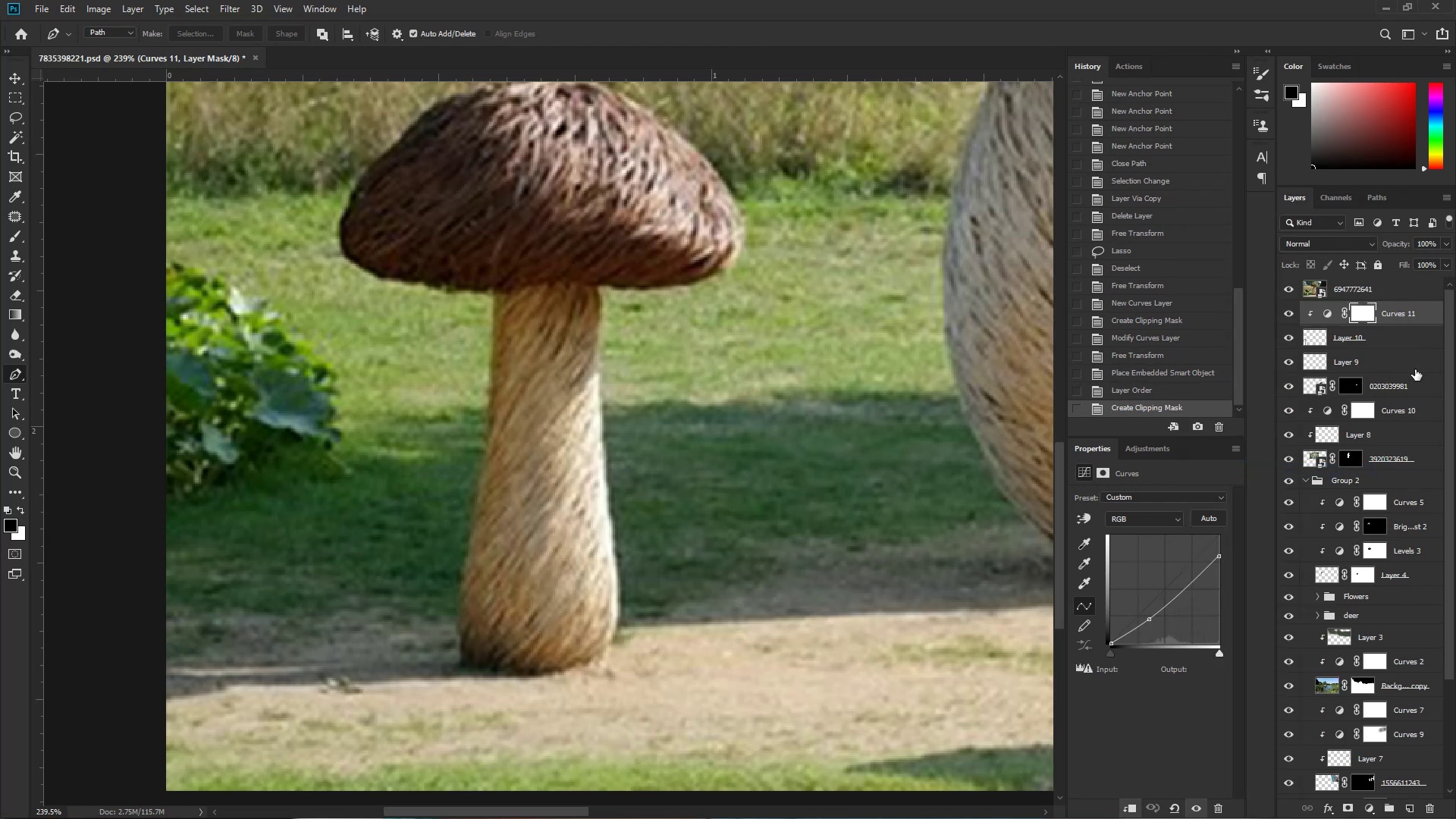 
hold_key(key=ShiftLeft, duration=0.79)
left_click([1398, 335])
 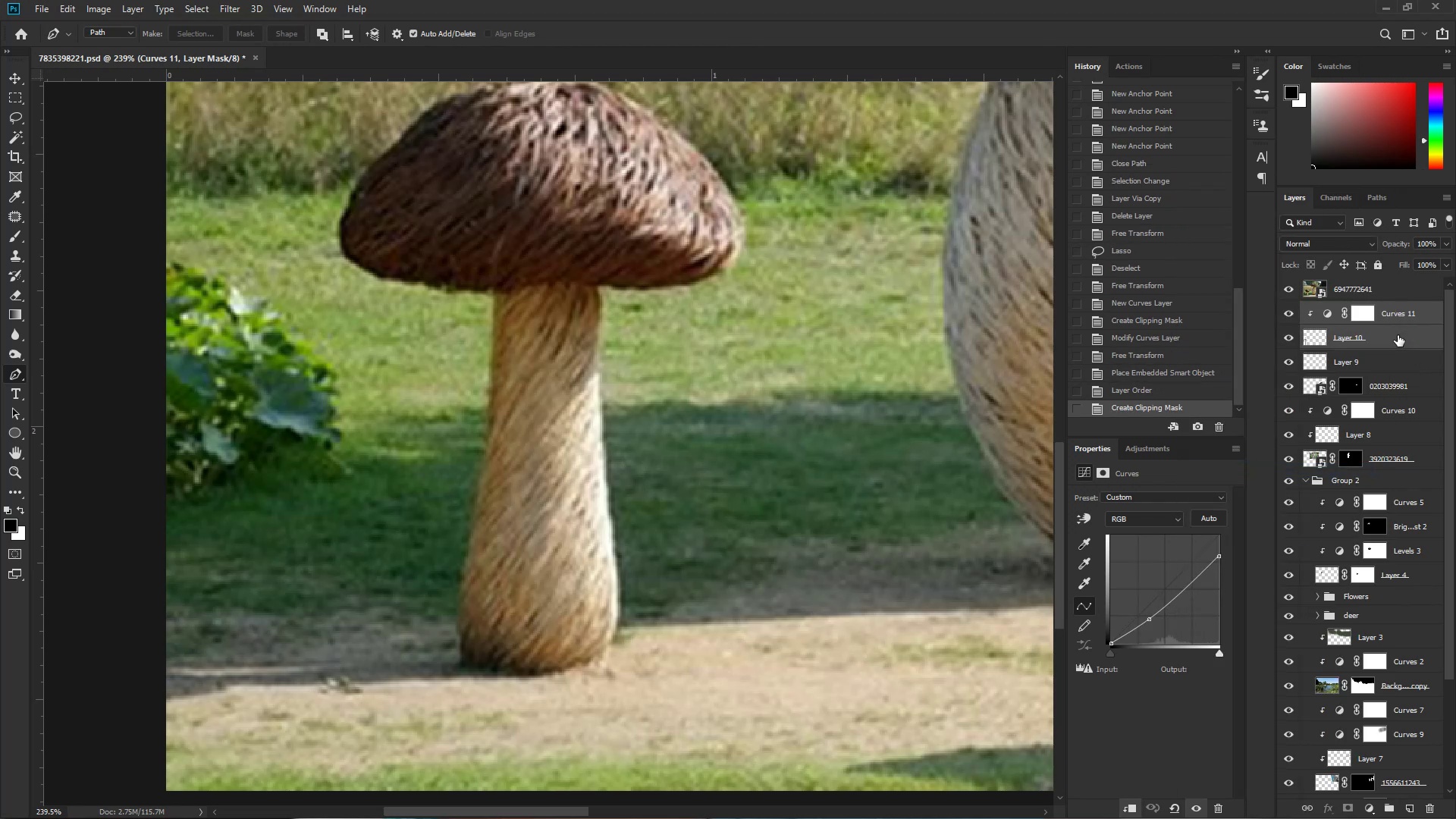 
key(Control+G)
 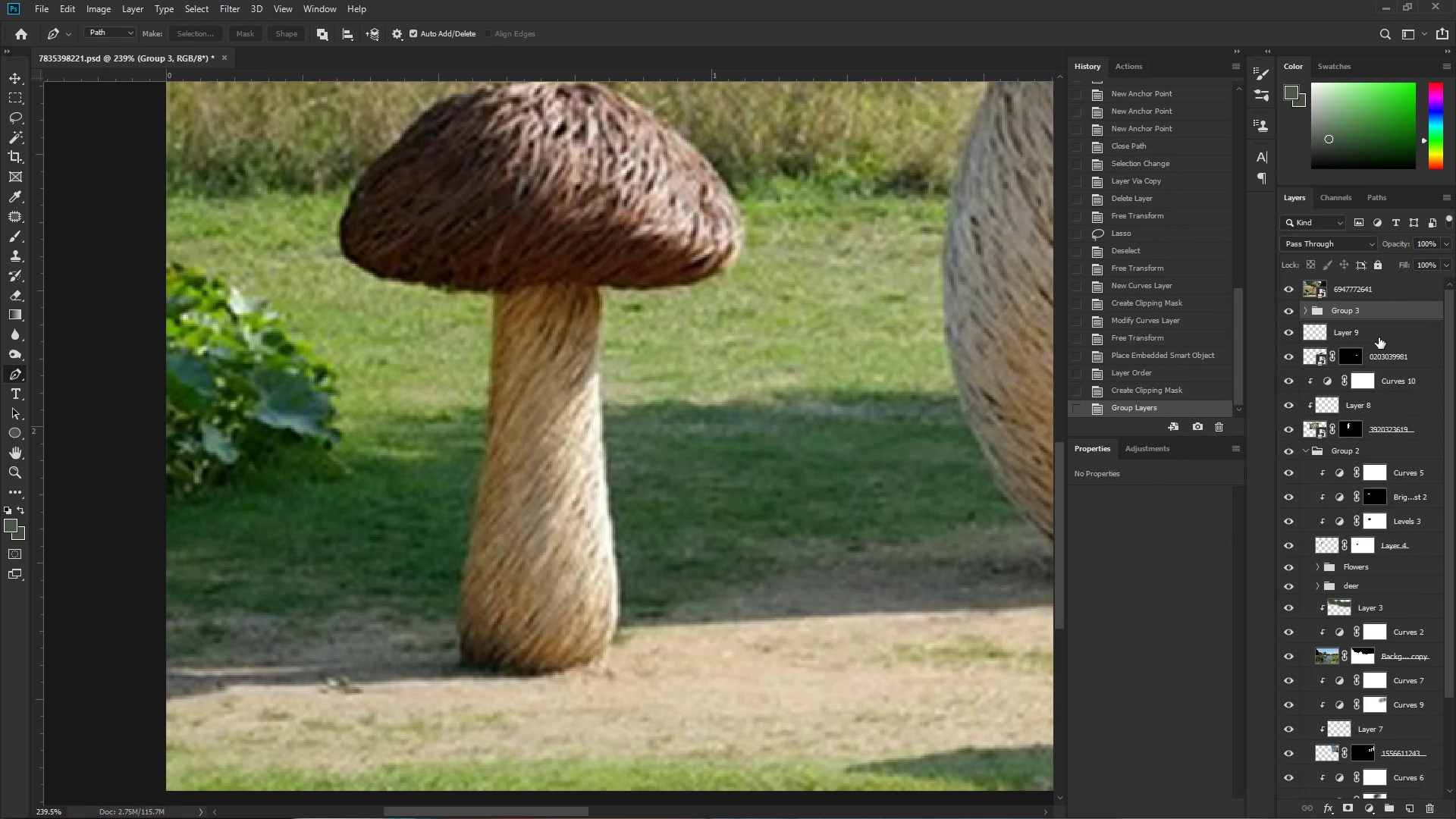 
left_click([1395, 334])
 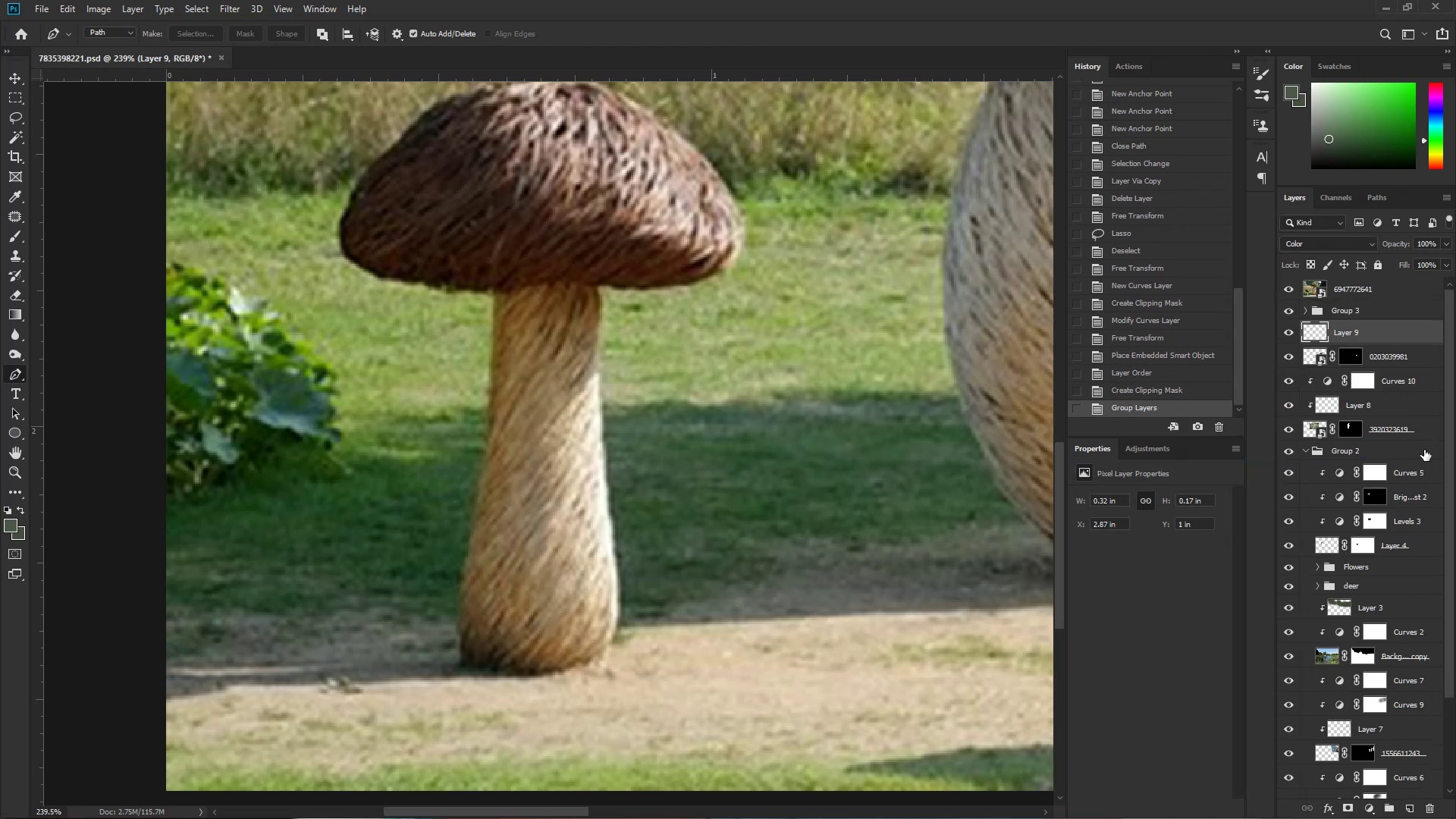 
hold_key(key=ShiftLeft, duration=1.5)
left_click([1409, 428])
 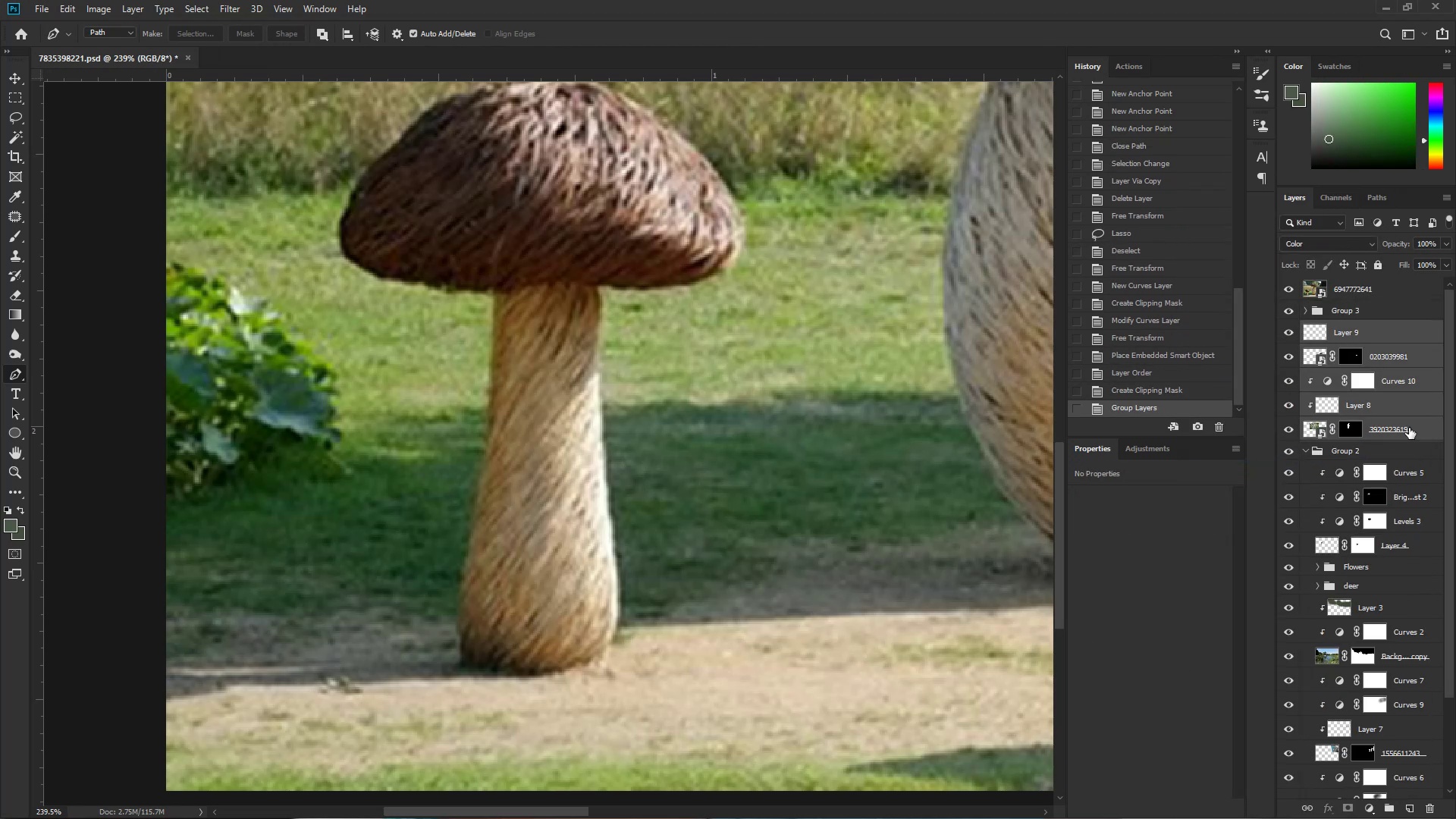 
key(Control+G)
 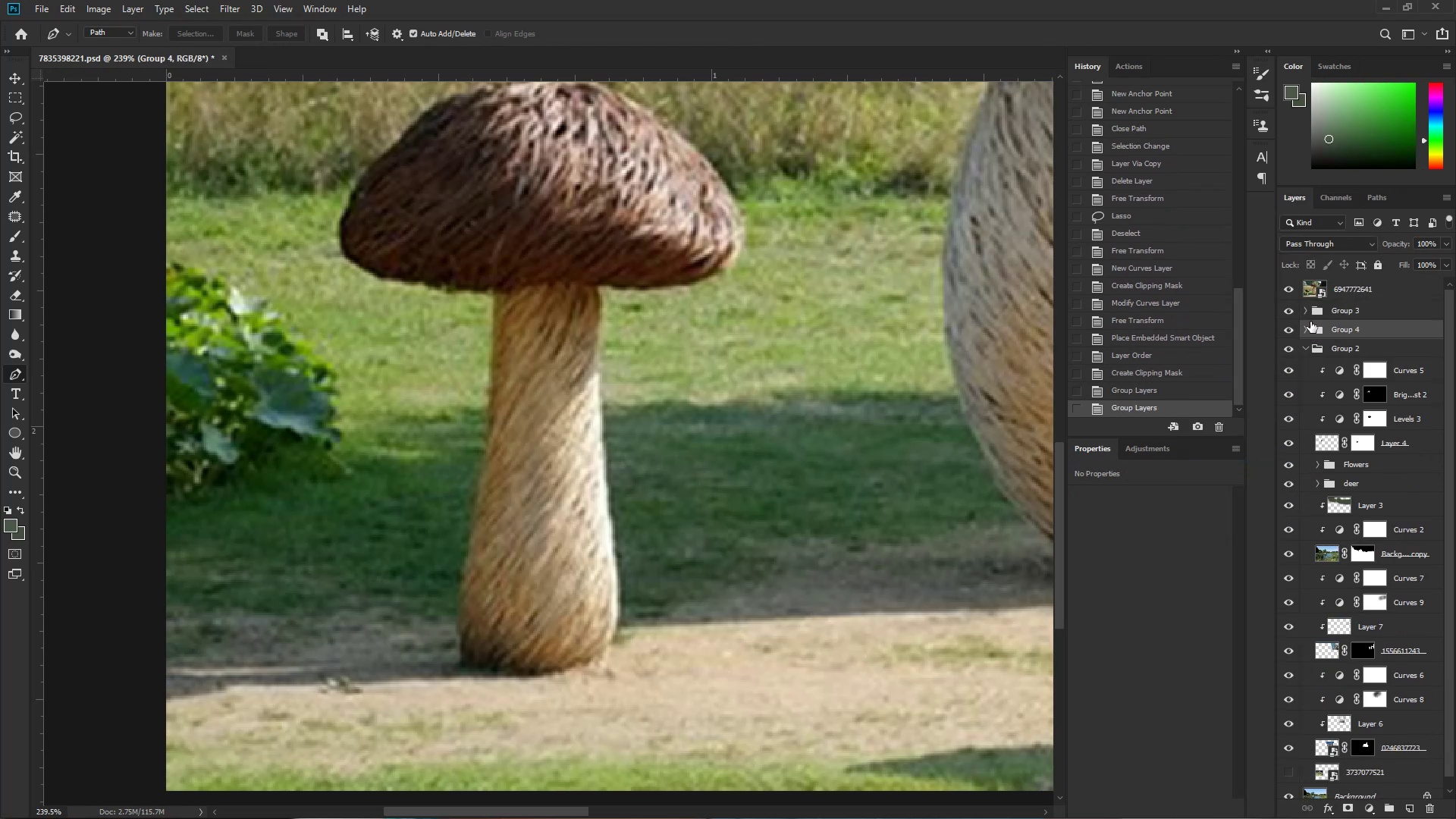 
left_click([1337, 288])
 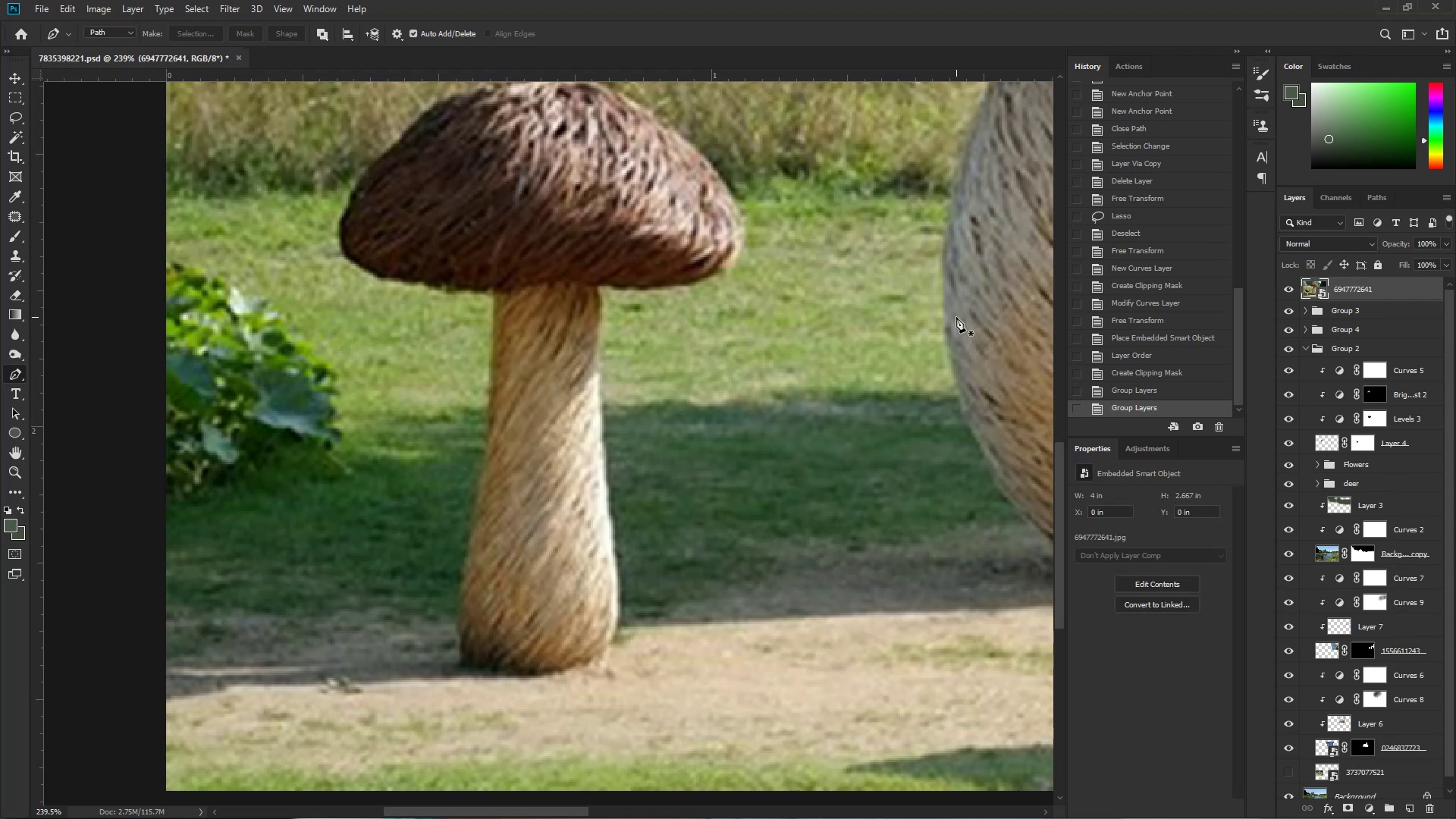 
hold_key(key=ControlLeft, duration=0.39)
 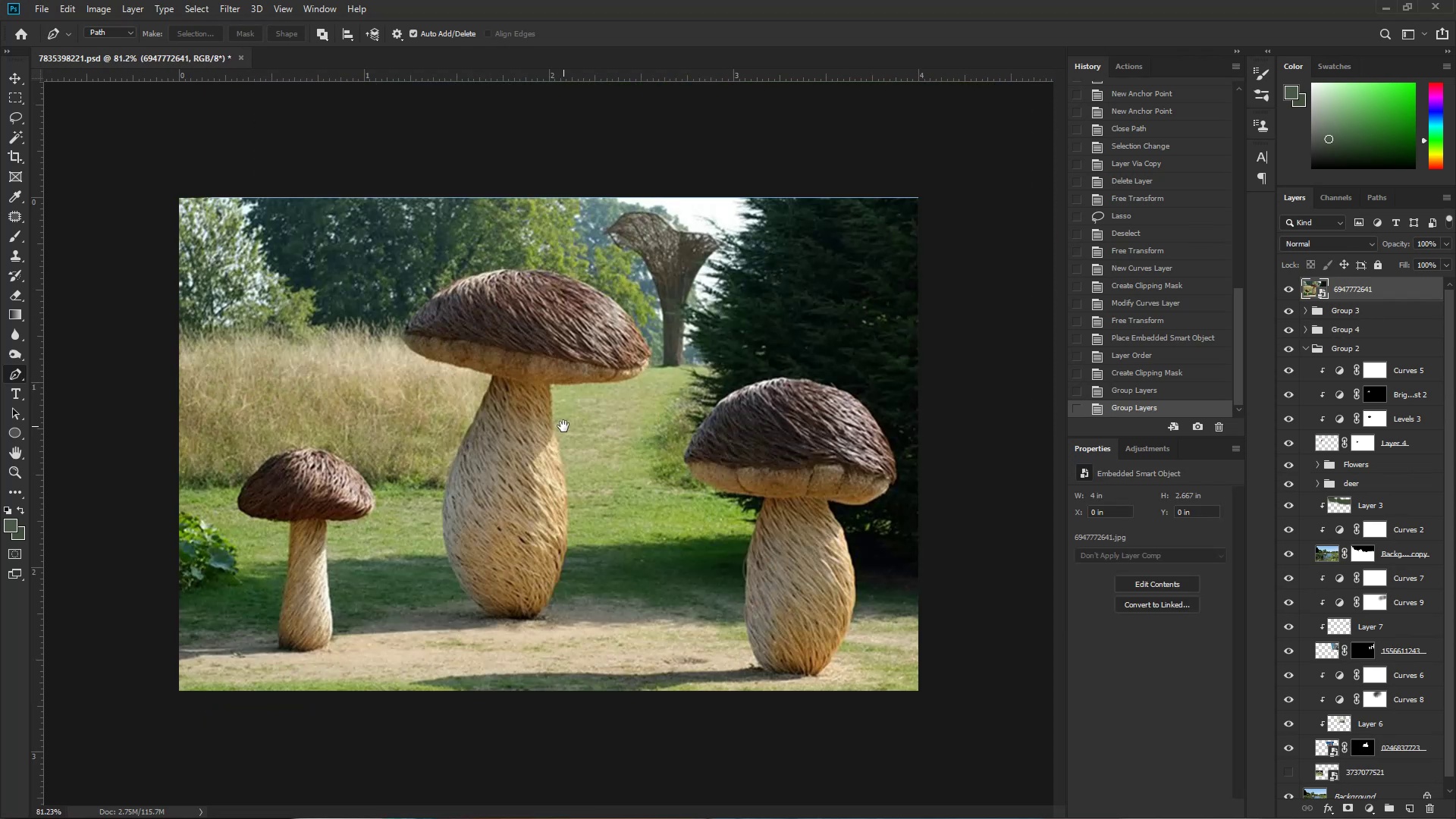 
hold_key(key=Space, duration=1.18)
 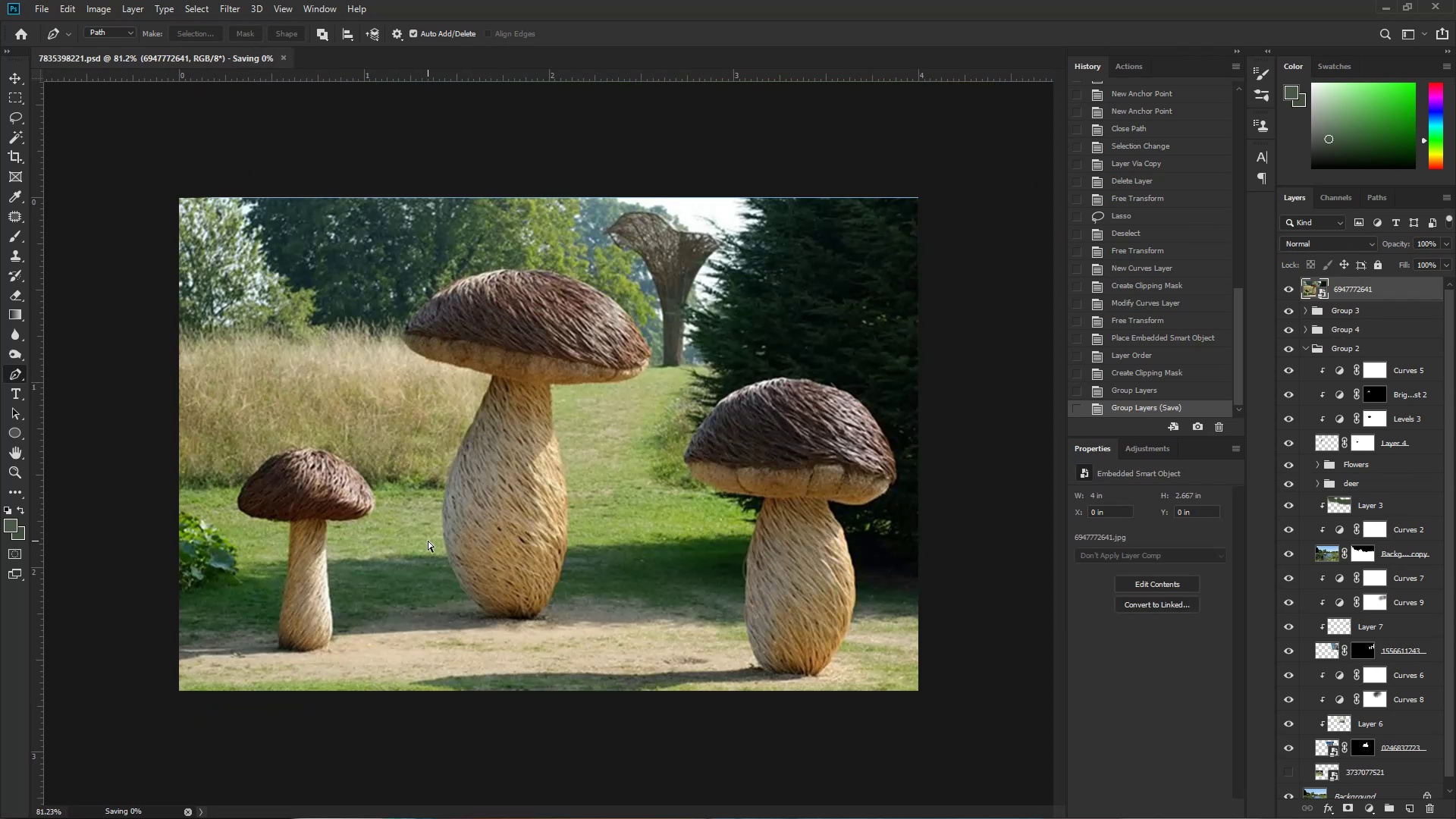 
left_click_drag(start_coordinate=[350, 377], to_coordinate=[276, 396])
 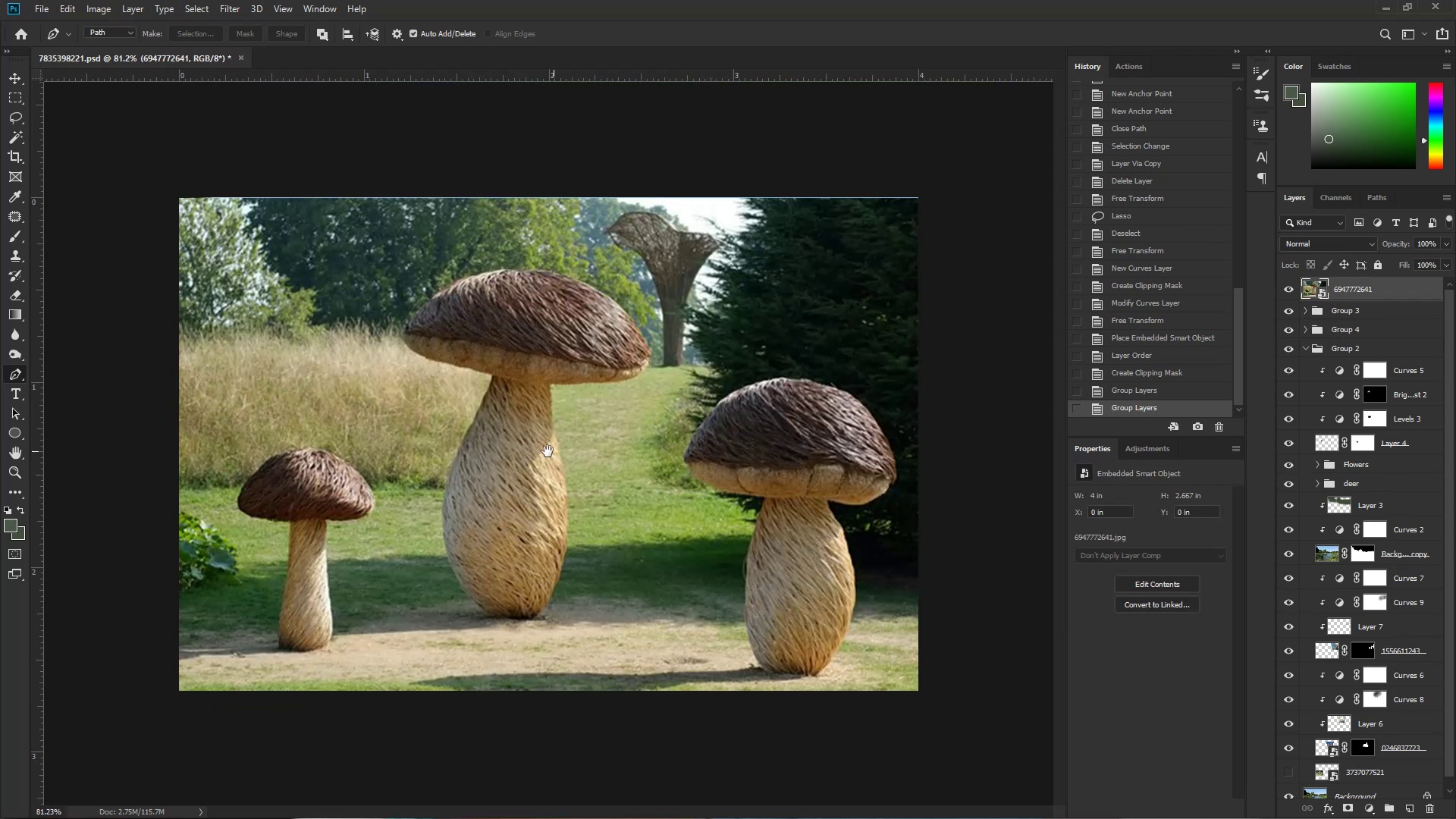 
key(Control+S)
 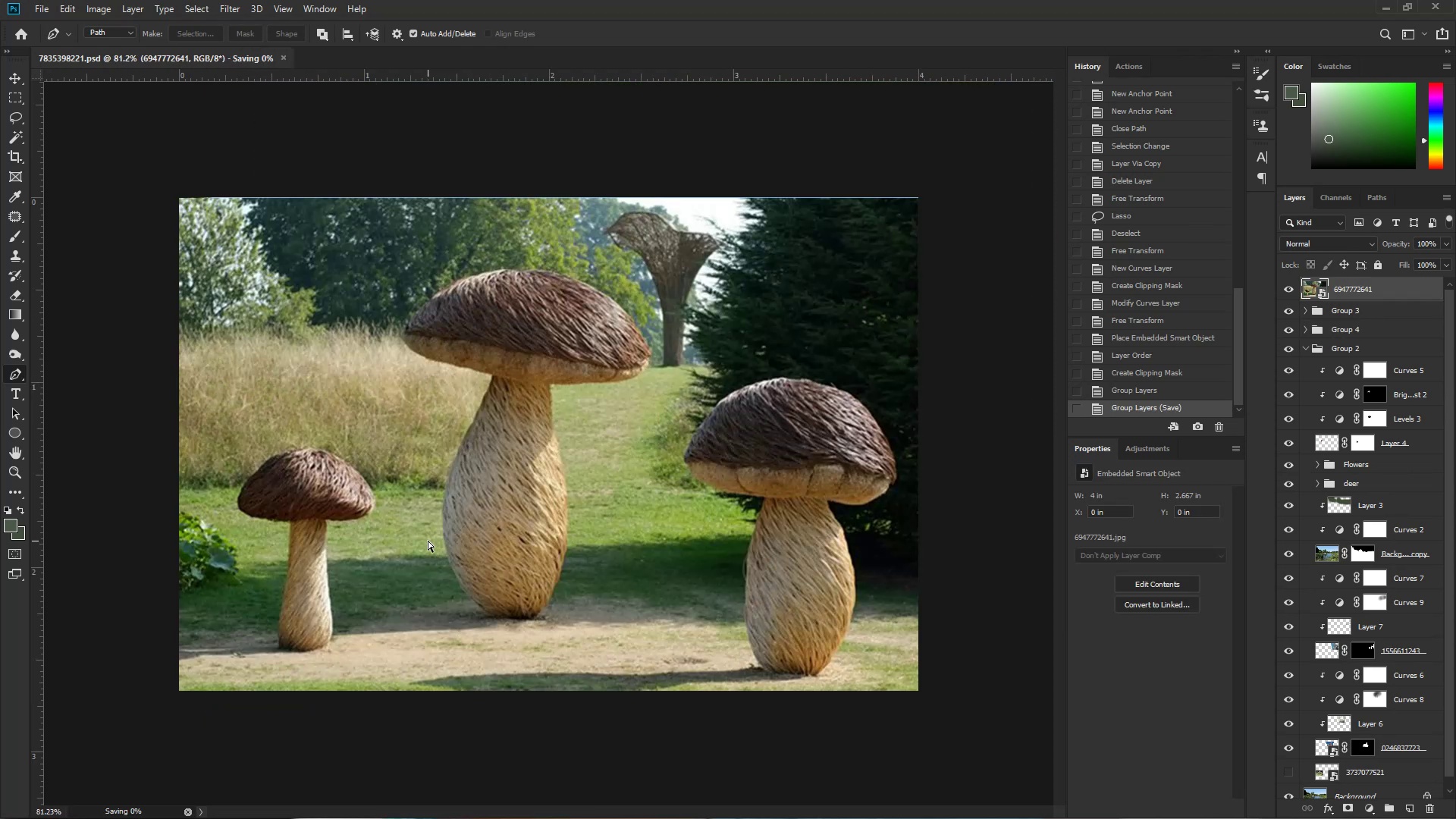 
hold_key(key=Space, duration=1.08)
 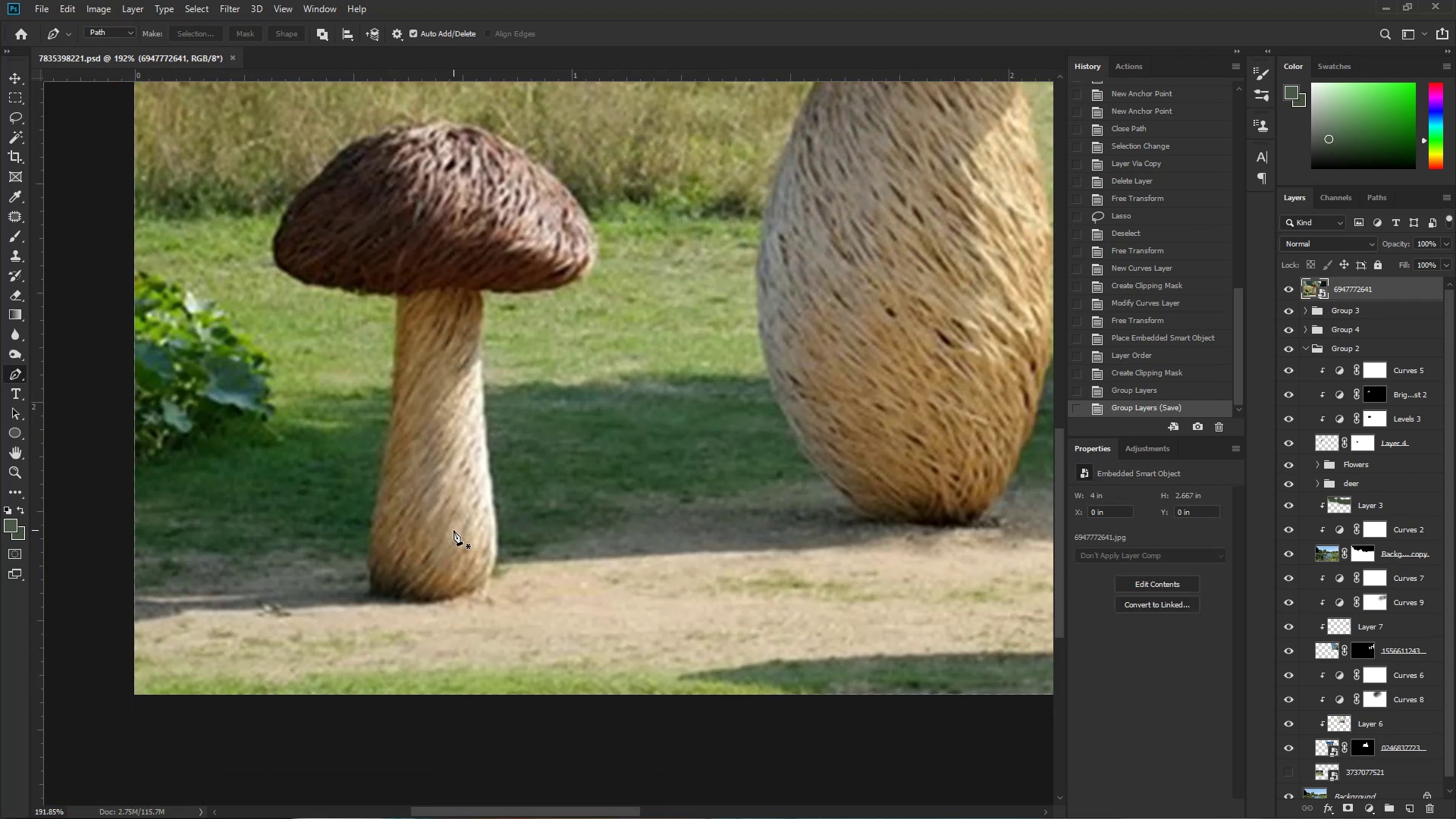 
left_click_drag(start_coordinate=[306, 652], to_coordinate=[362, 666])
 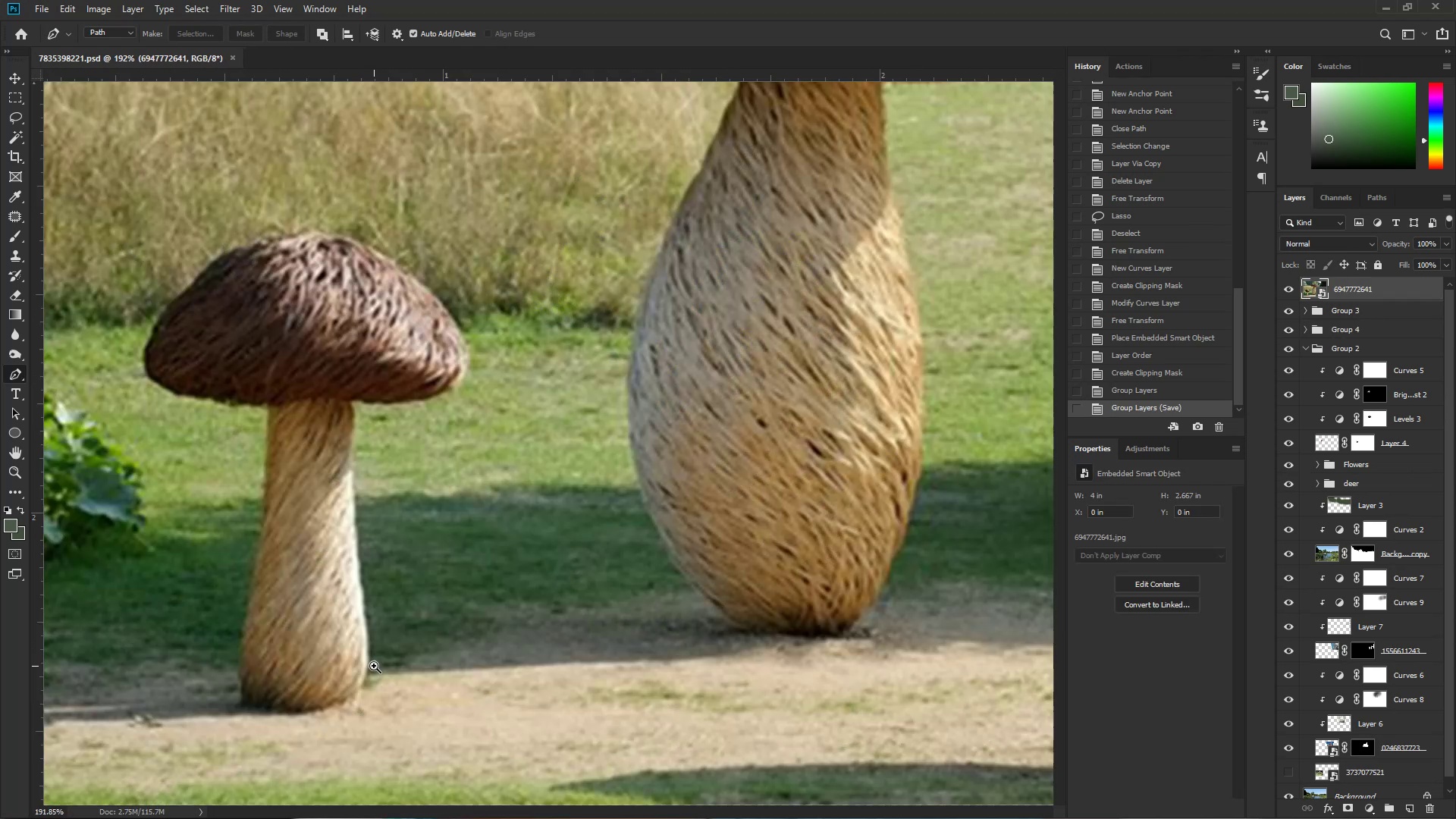 
left_click_drag(start_coordinate=[352, 661], to_coordinate=[481, 551])
 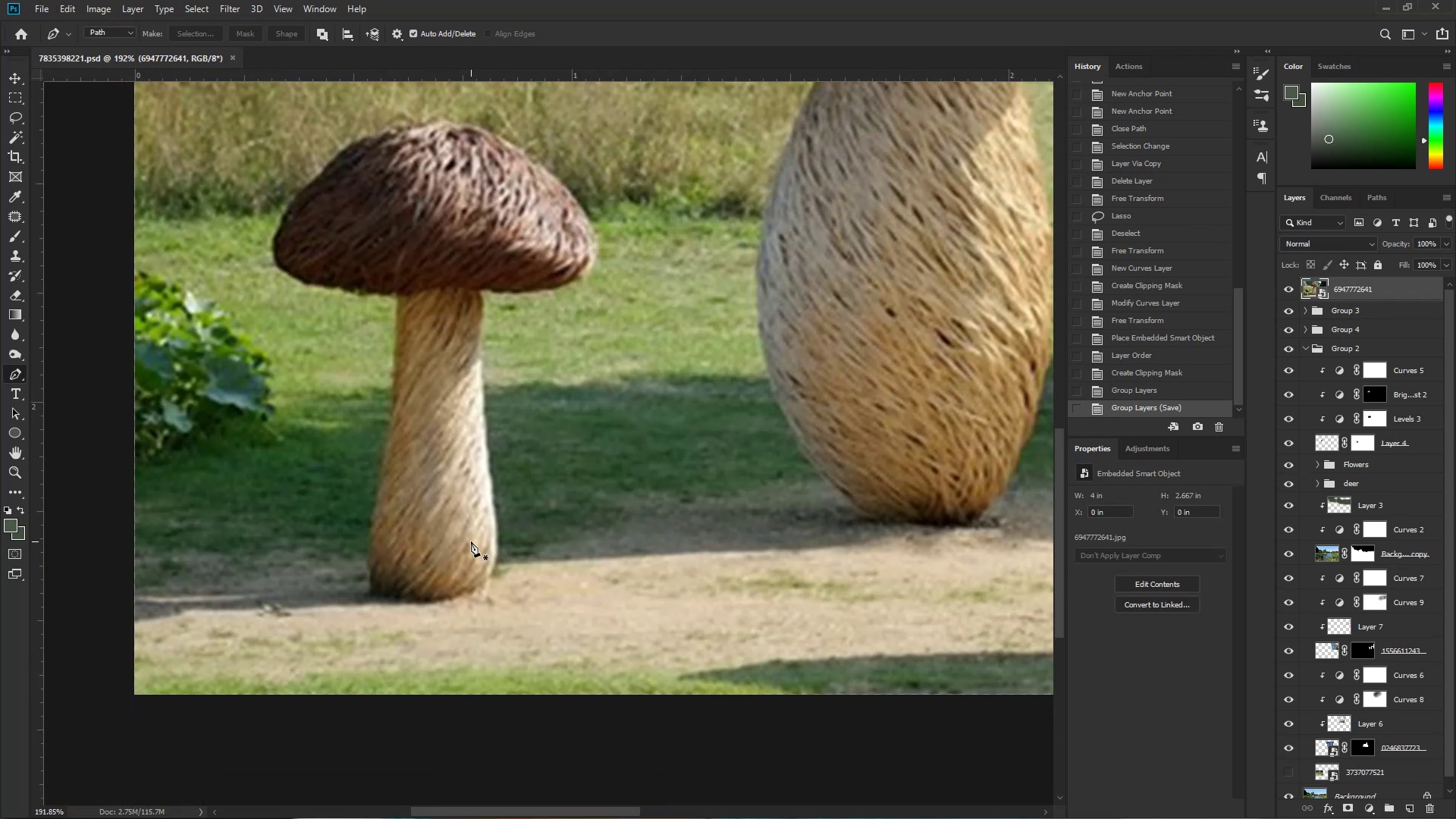 
type(pl)
 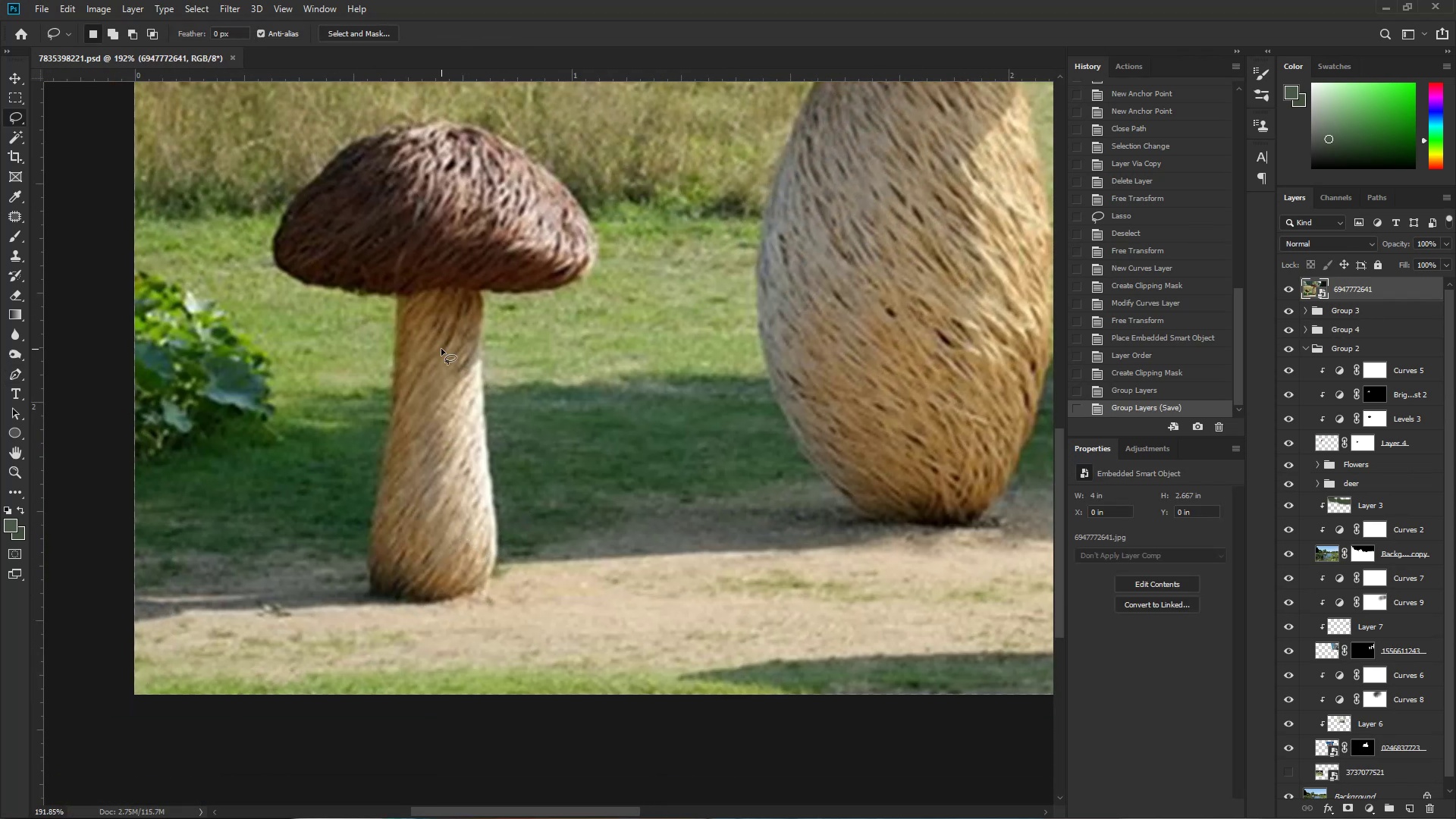 
hold_key(key=Space, duration=0.56)
 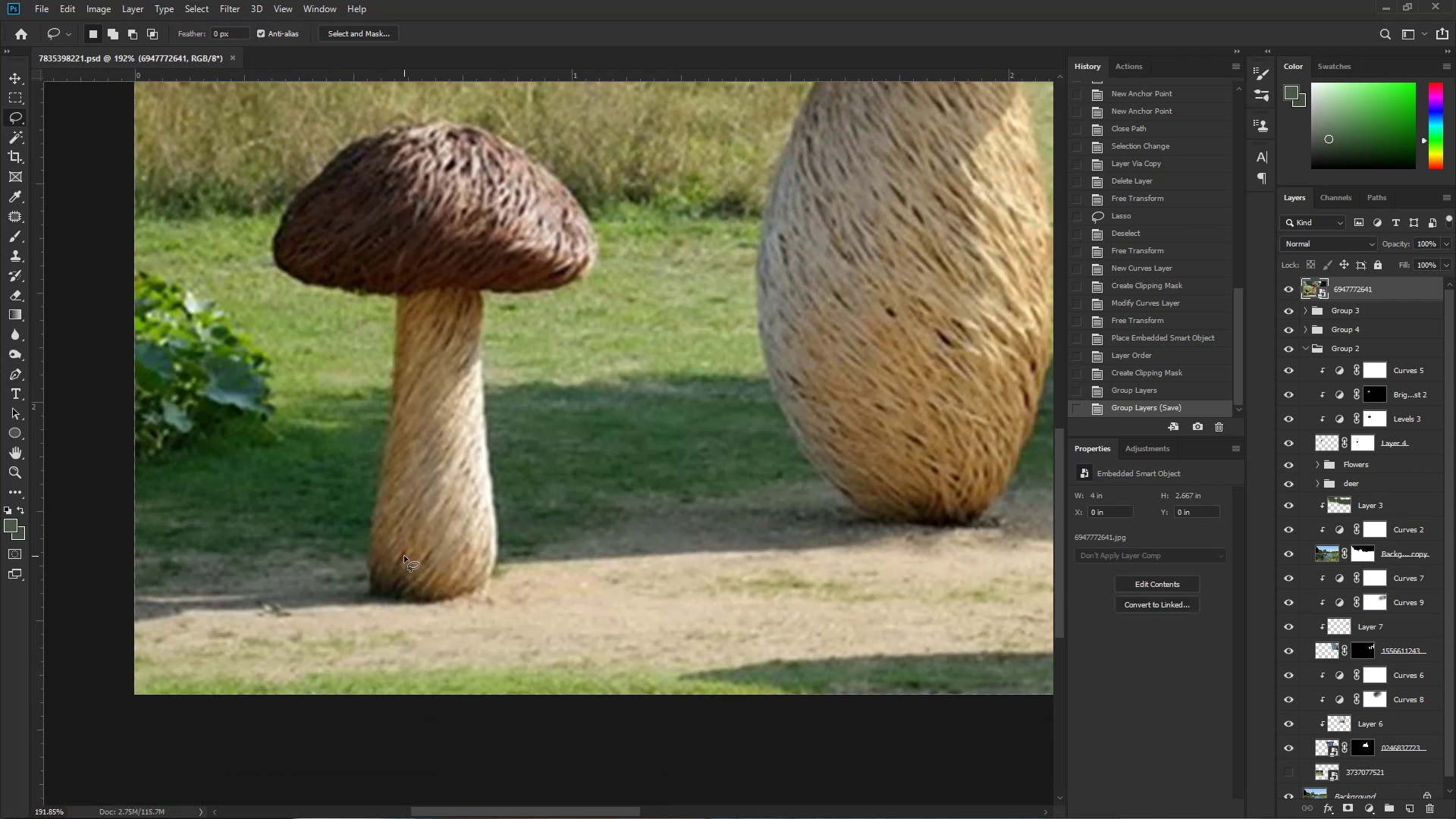 
hold_key(key=ControlLeft, duration=0.36)
 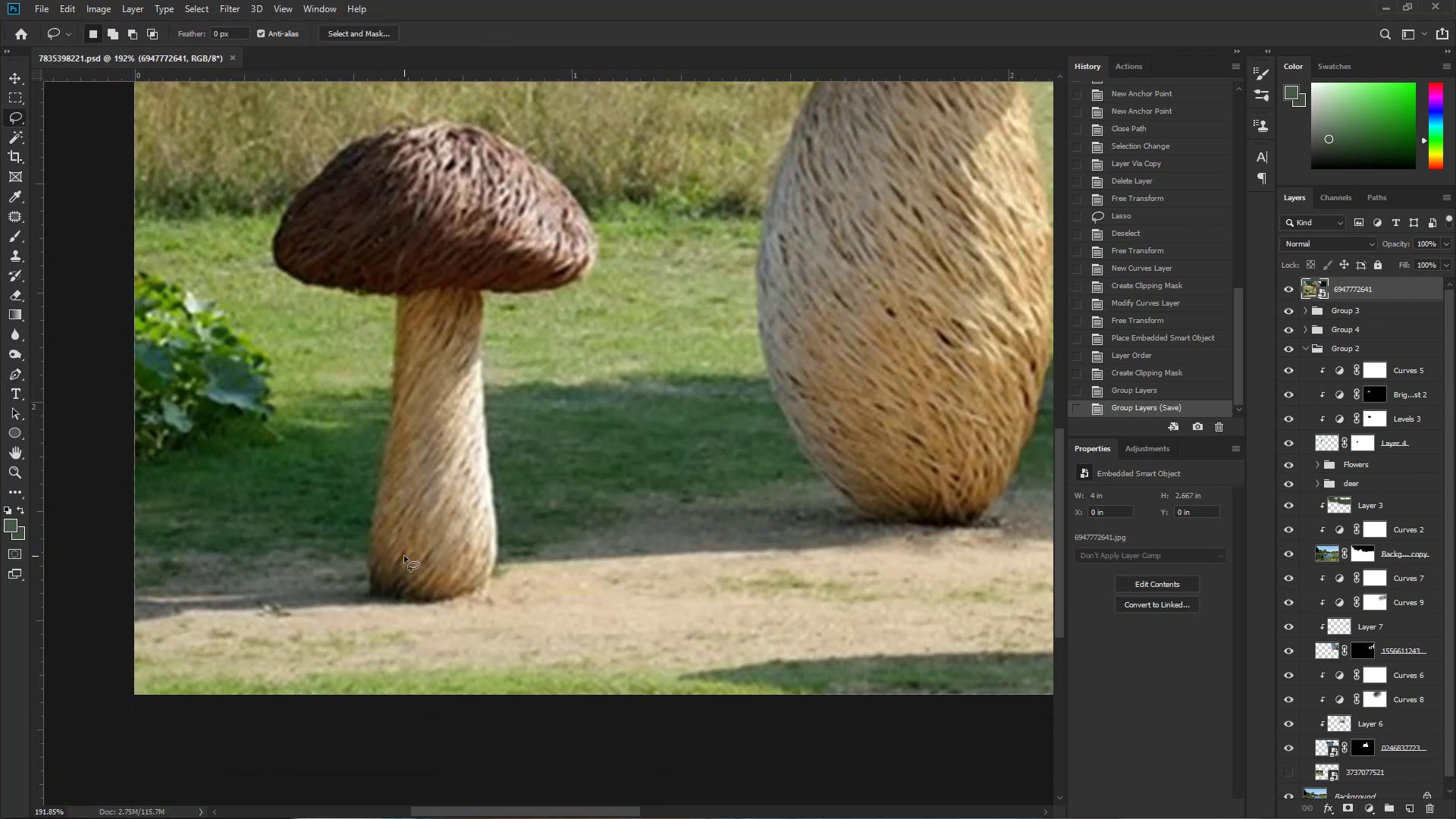 
hold_key(key=ControlLeft, duration=0.42)
 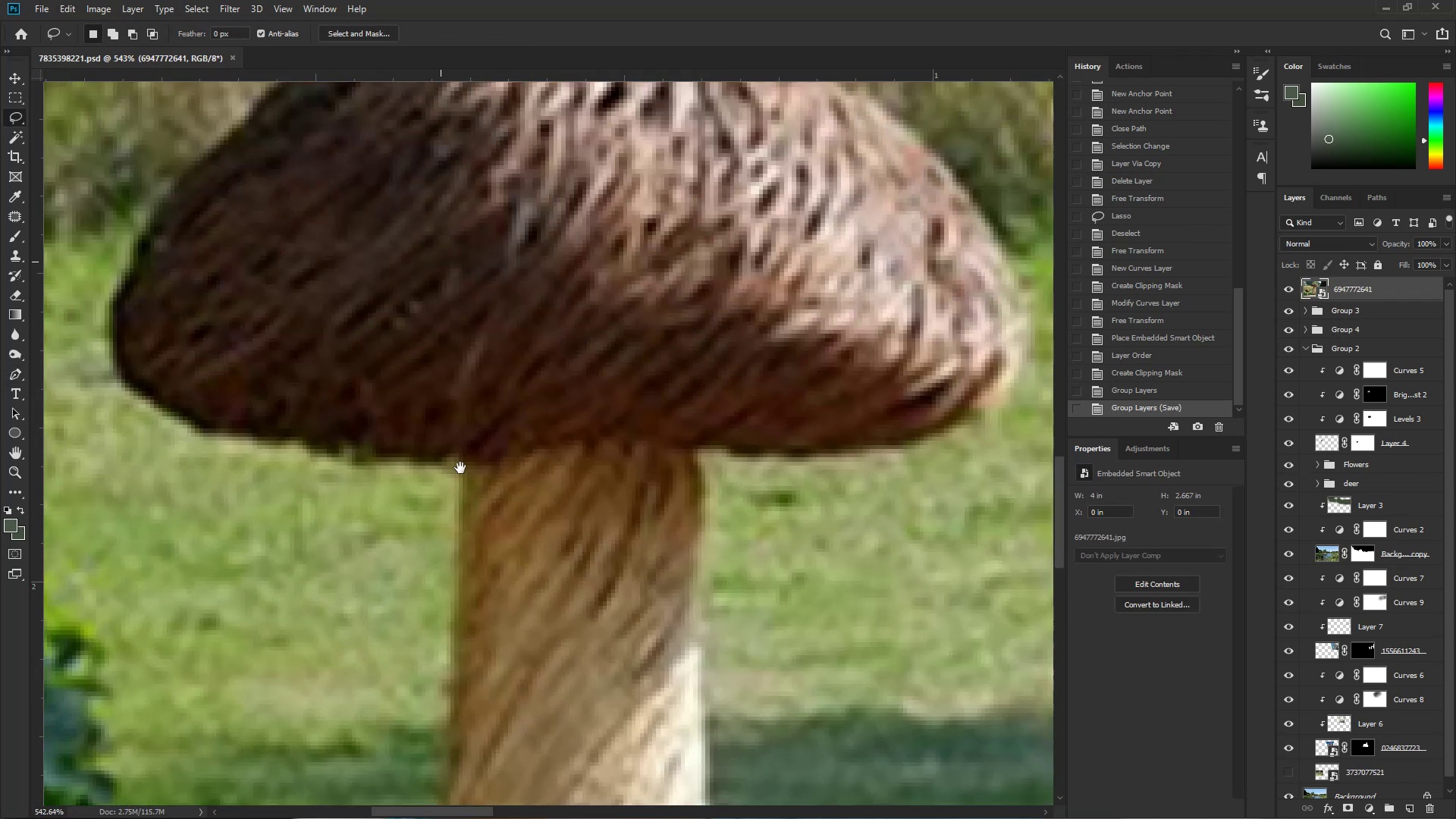 
hold_key(key=Space, duration=1.22)
 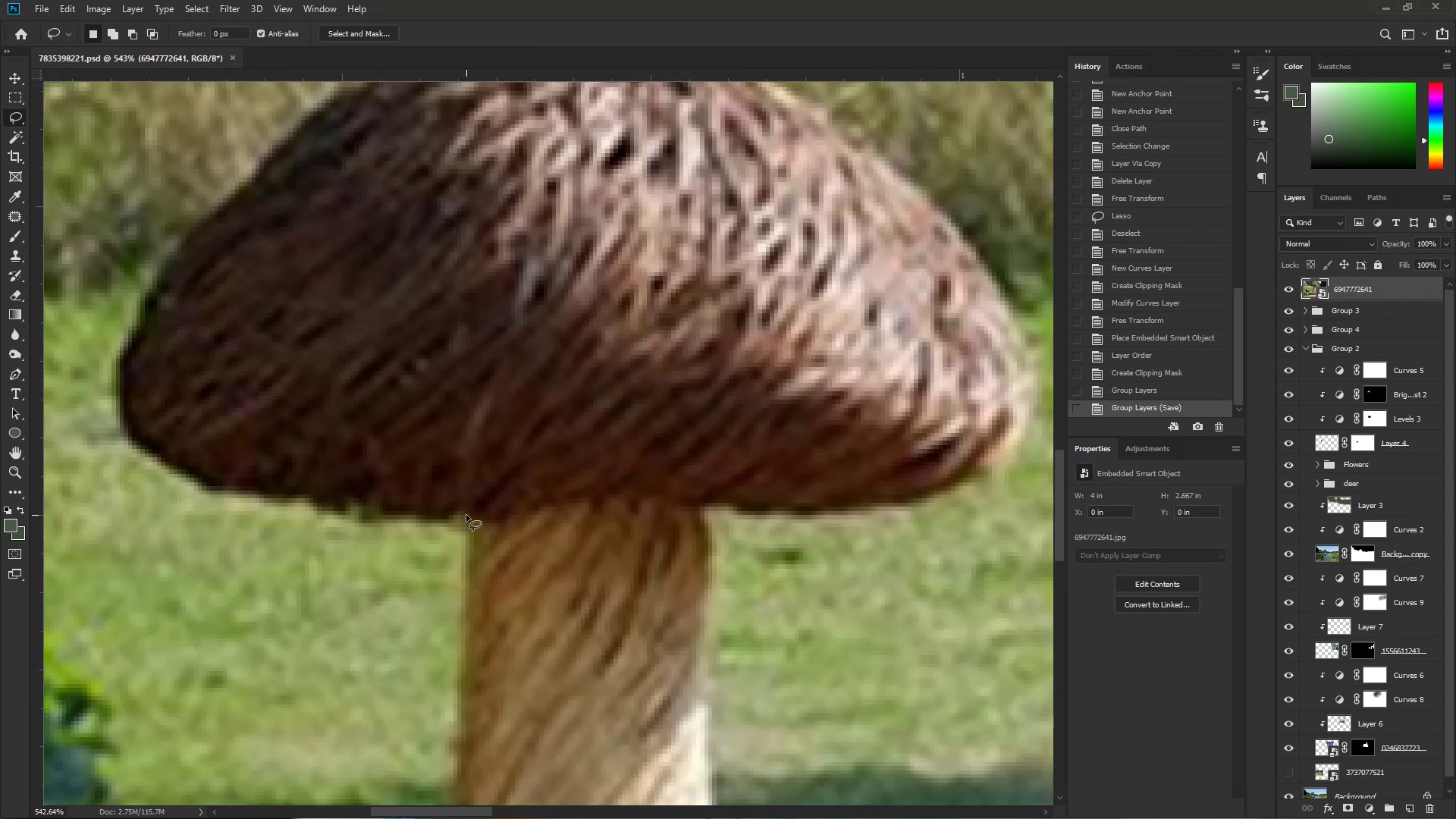 
left_click_drag(start_coordinate=[373, 304], to_coordinate=[442, 291])
 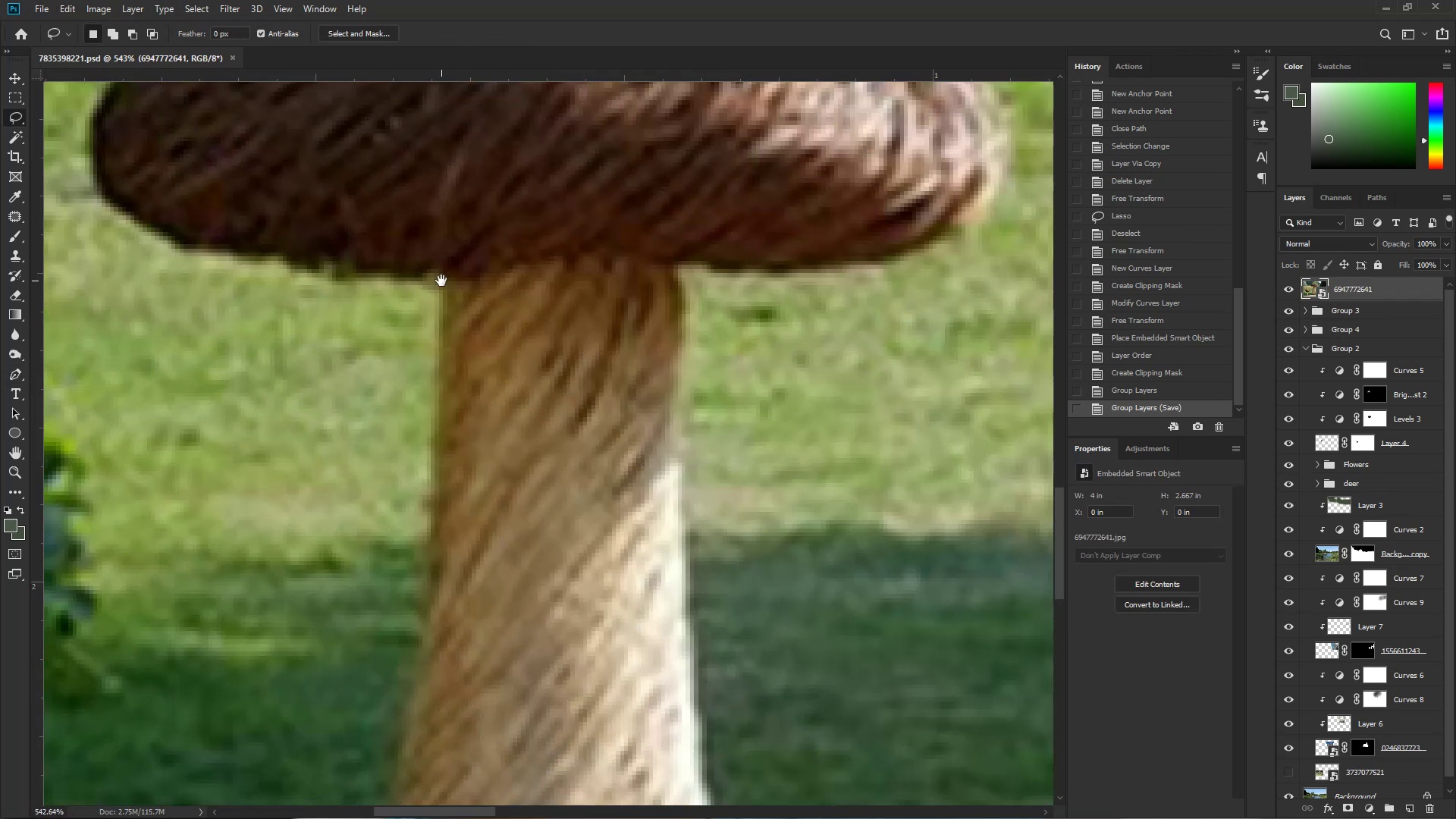 
left_click_drag(start_coordinate=[441, 262], to_coordinate=[466, 501])
 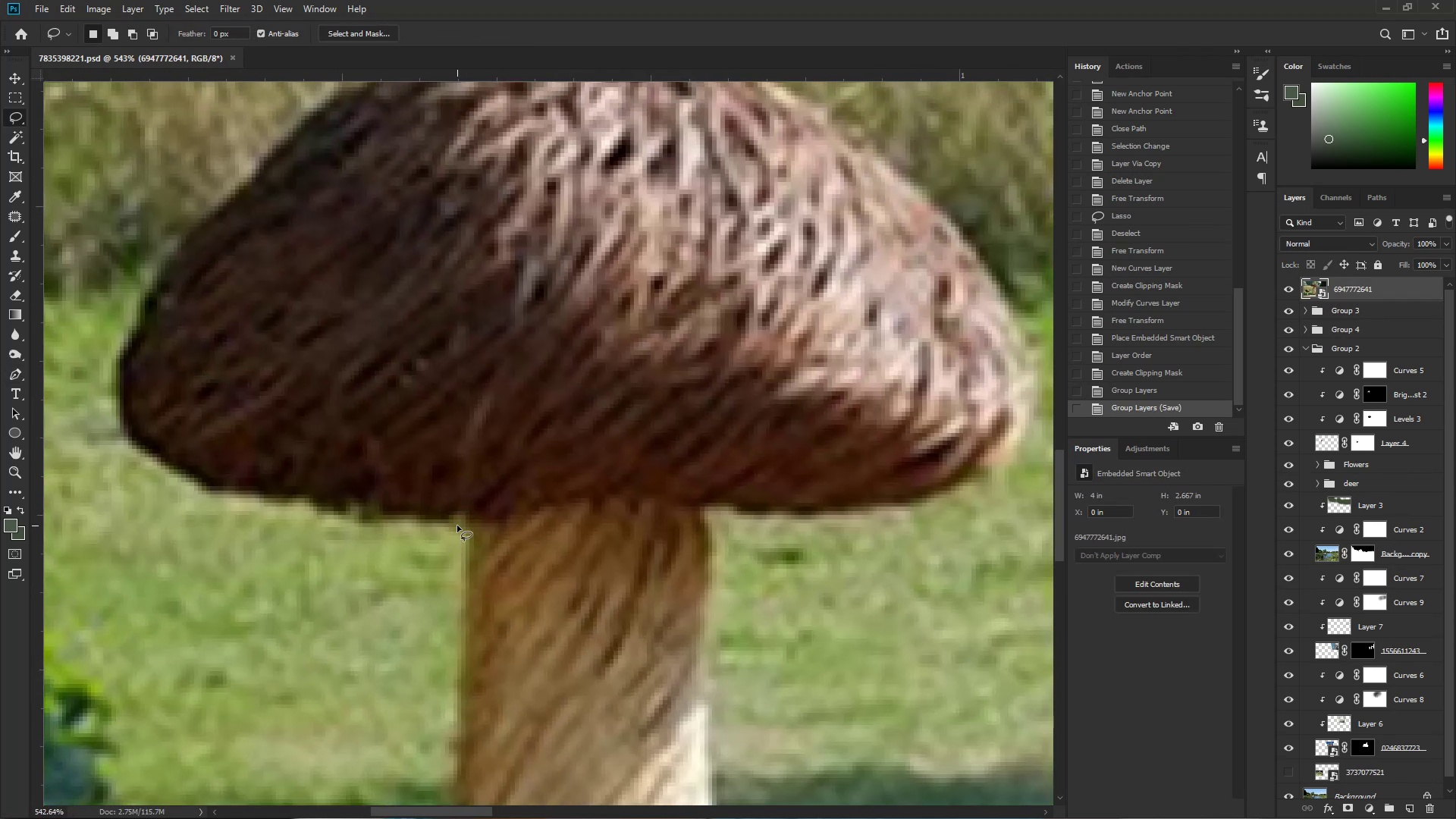 
left_click_drag(start_coordinate=[466, 513], to_coordinate=[179, 265])
 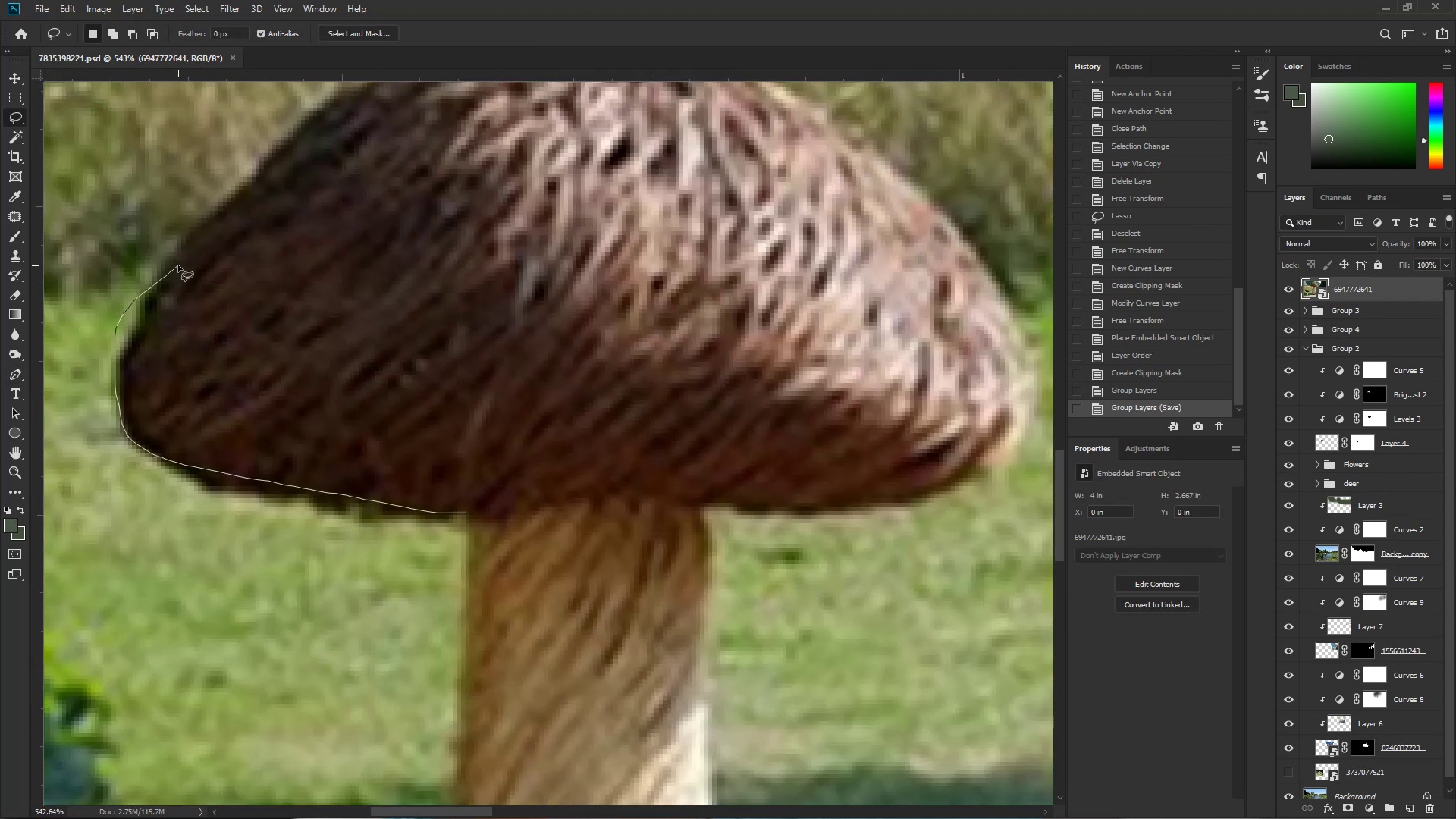 
hold_key(key=Space, duration=0.5)
 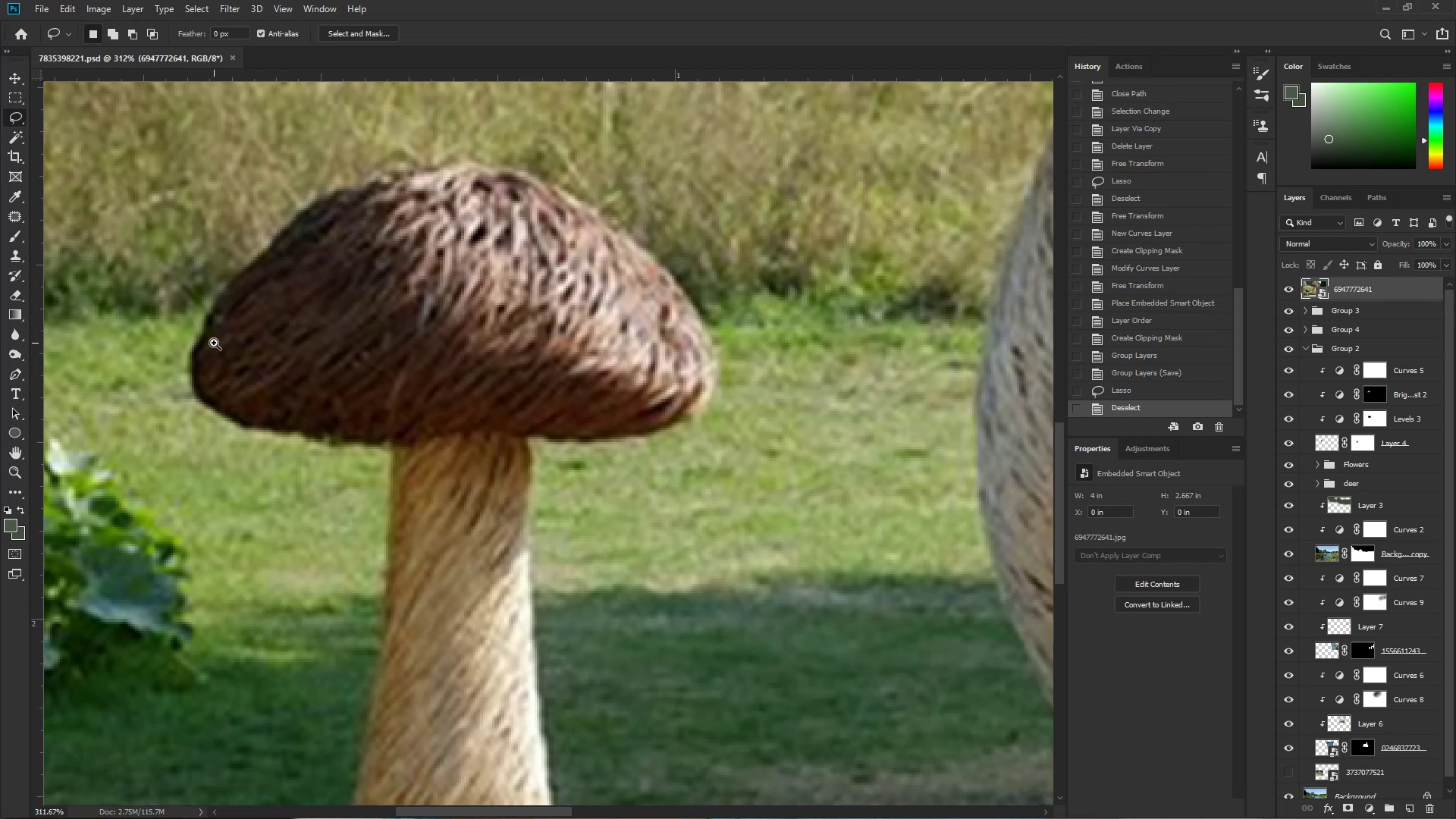 
hold_key(key=ControlLeft, duration=0.33)
left_click_drag(start_coordinate=[290, 343], to_coordinate=[249, 370])
 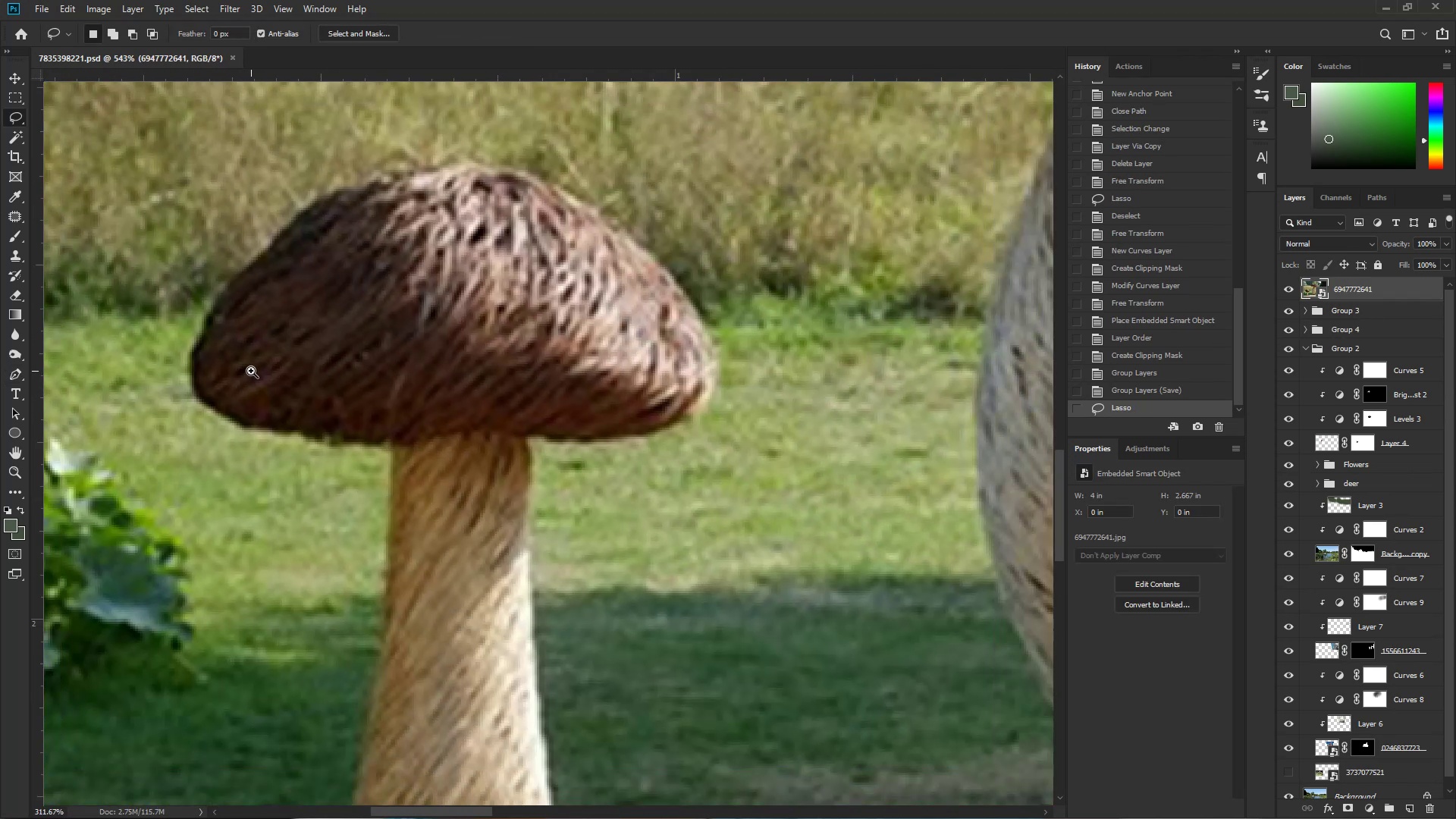 
key(Control+D)
 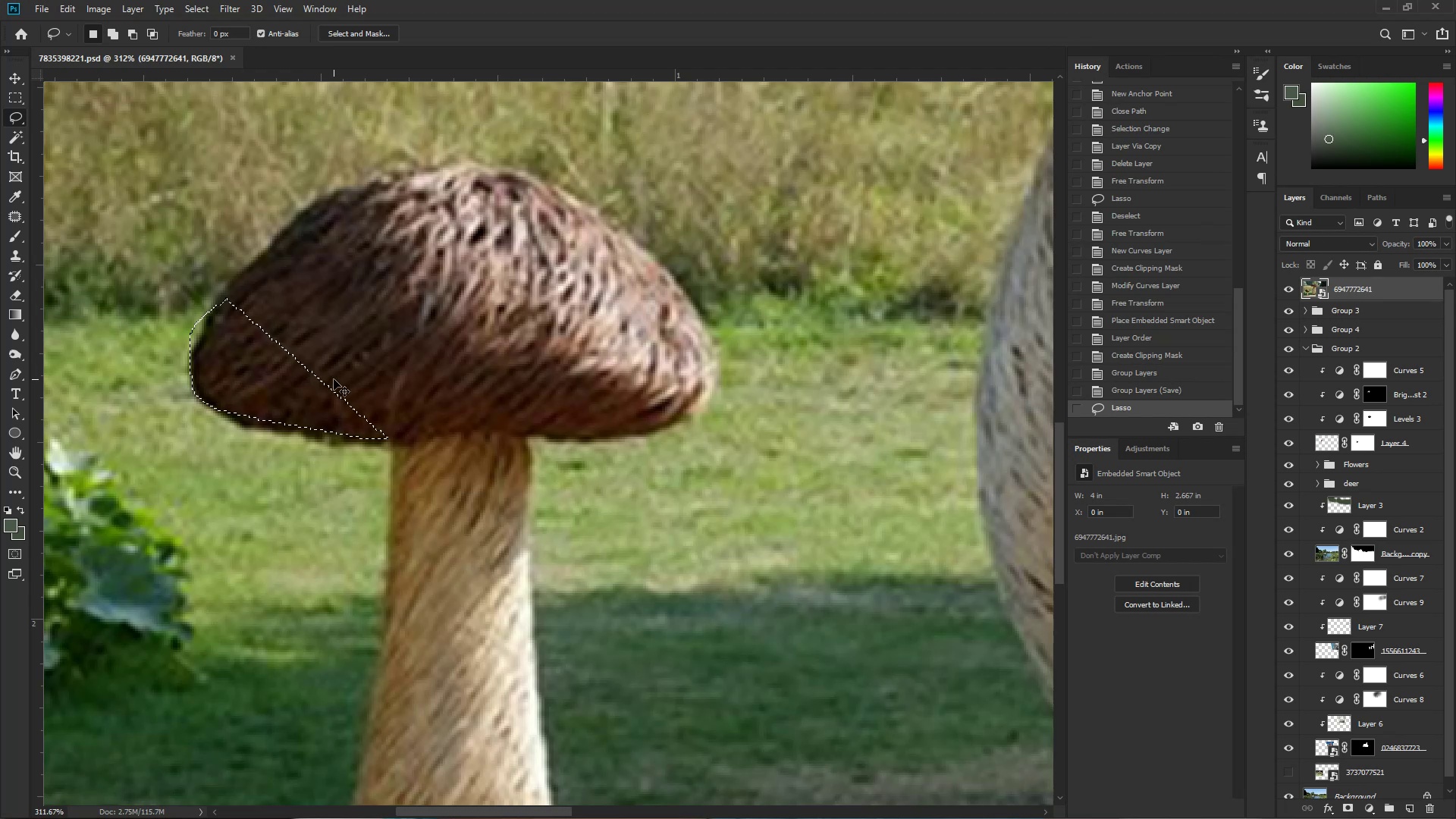 
hold_key(key=Space, duration=0.39)
 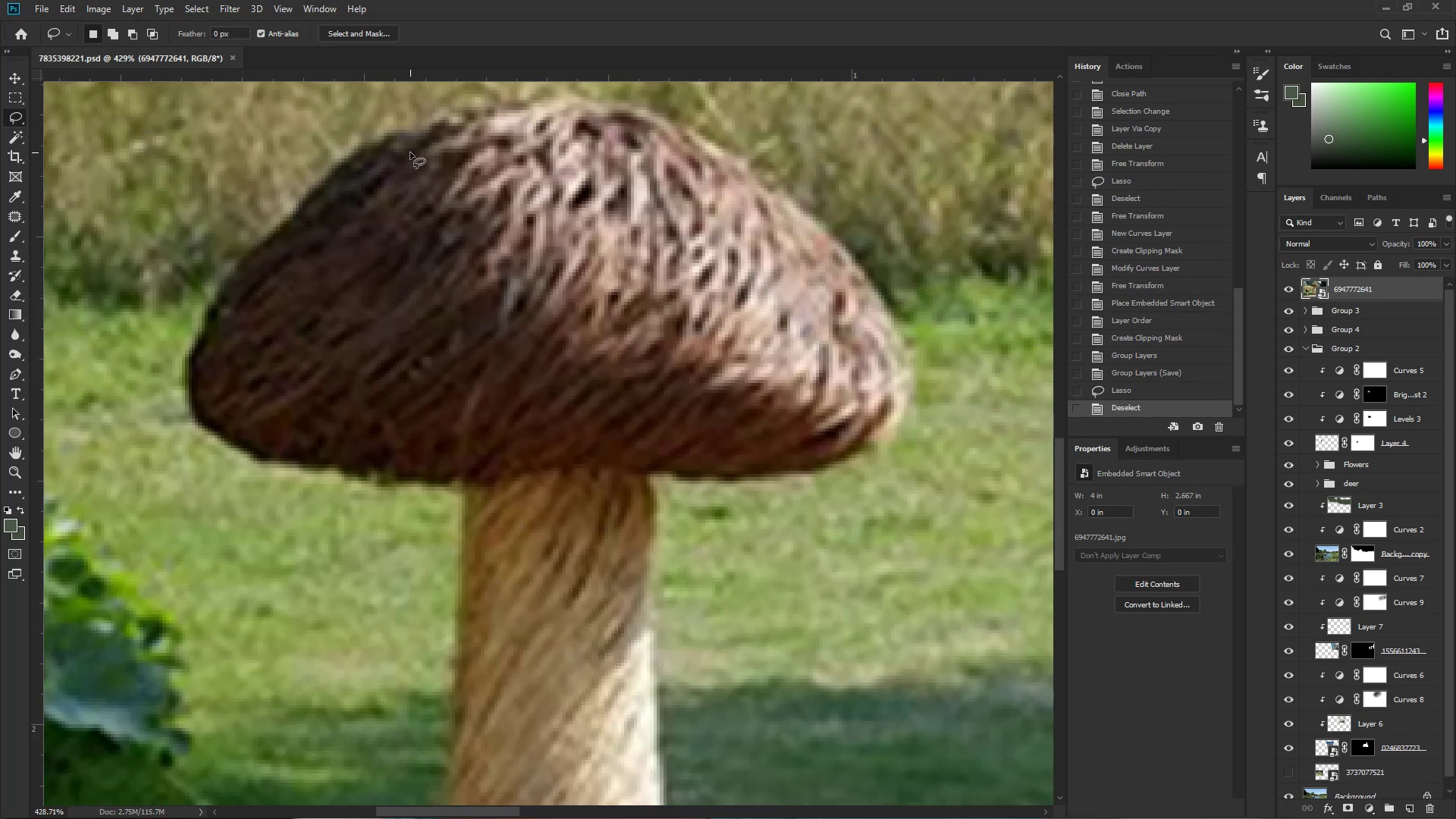 
left_click_drag(start_coordinate=[202, 338], to_coordinate=[231, 332])
 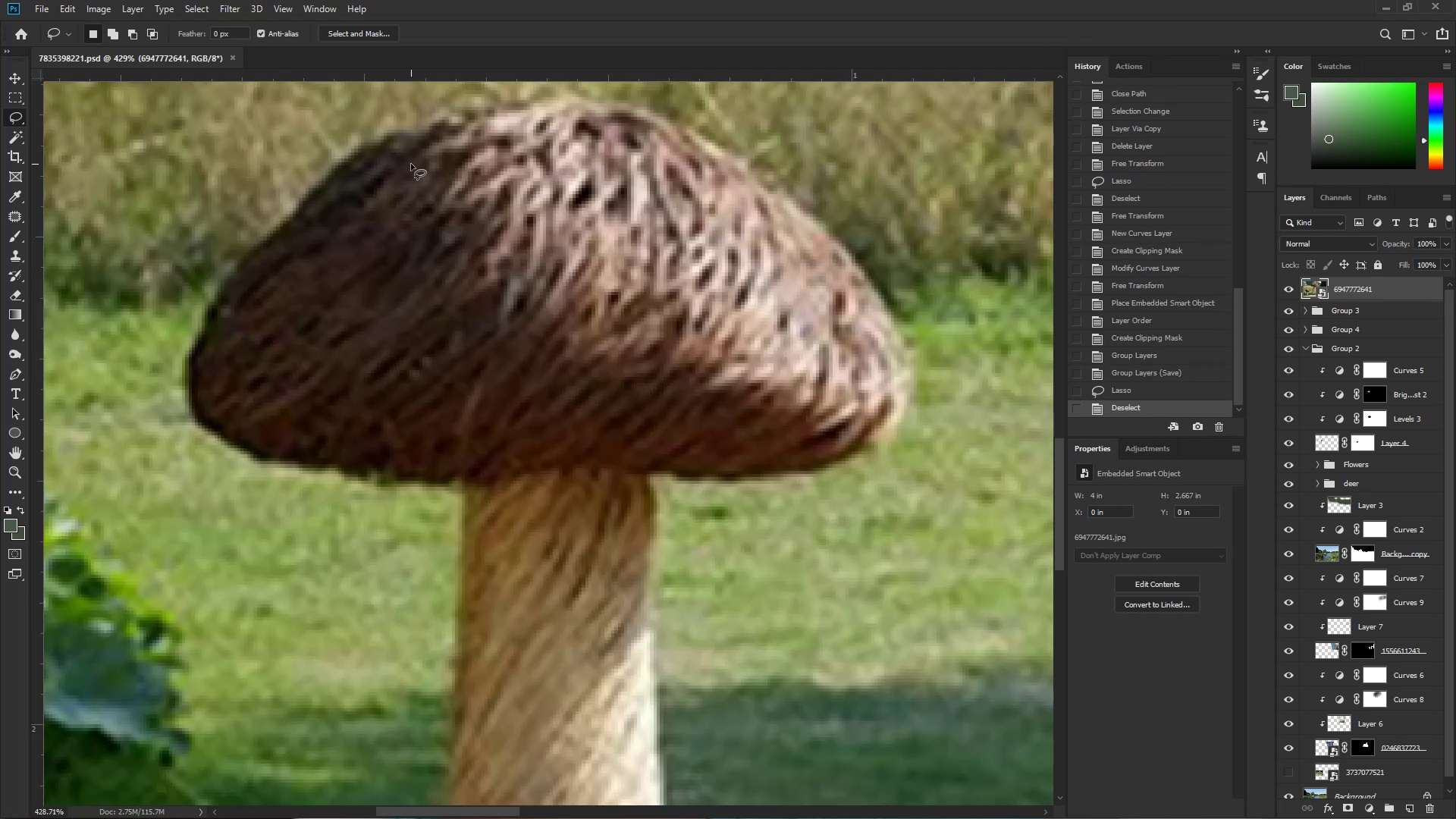 
left_click_drag(start_coordinate=[418, 132], to_coordinate=[444, 135])
 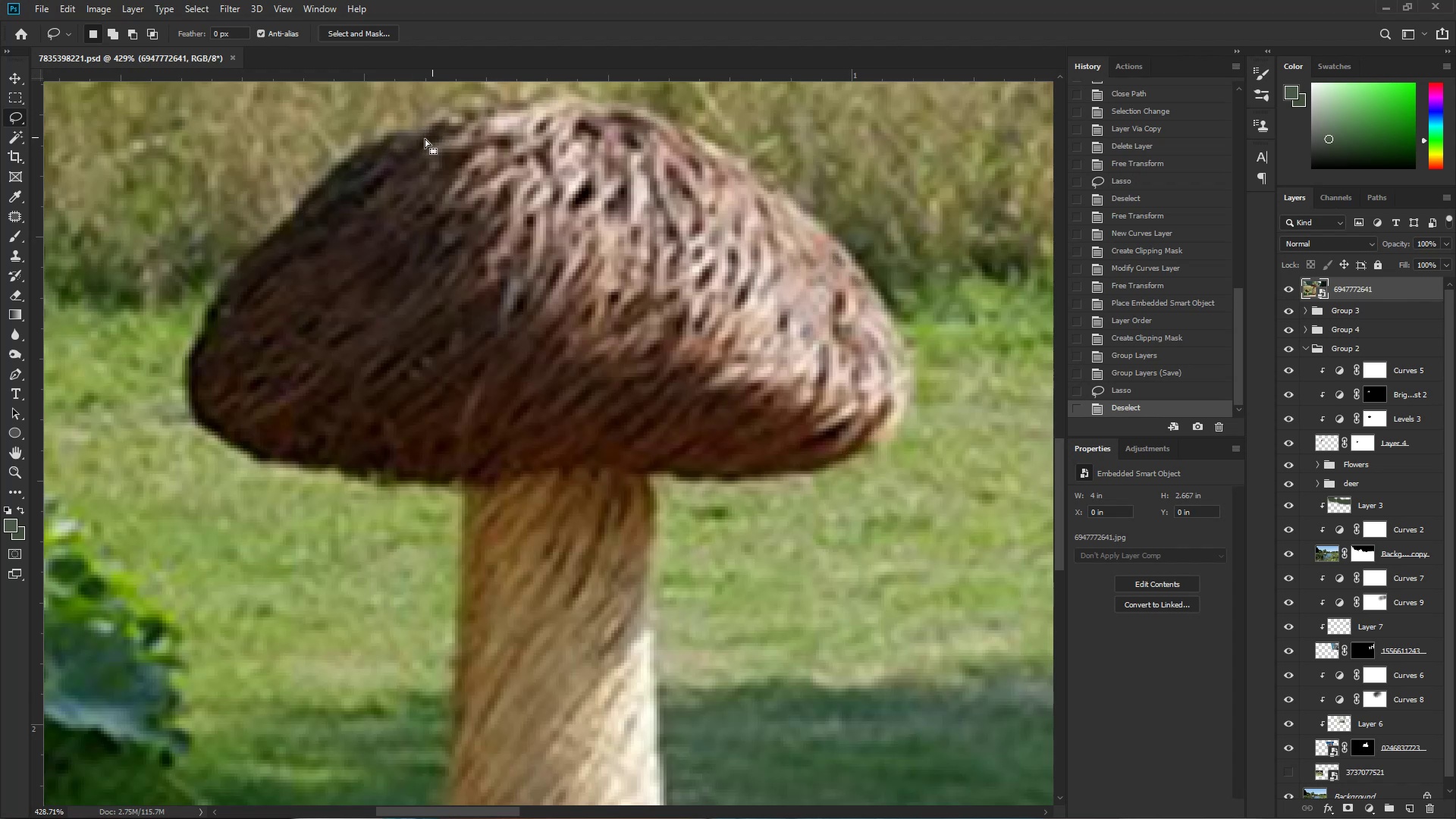 
hold_key(key=Space, duration=0.66)
 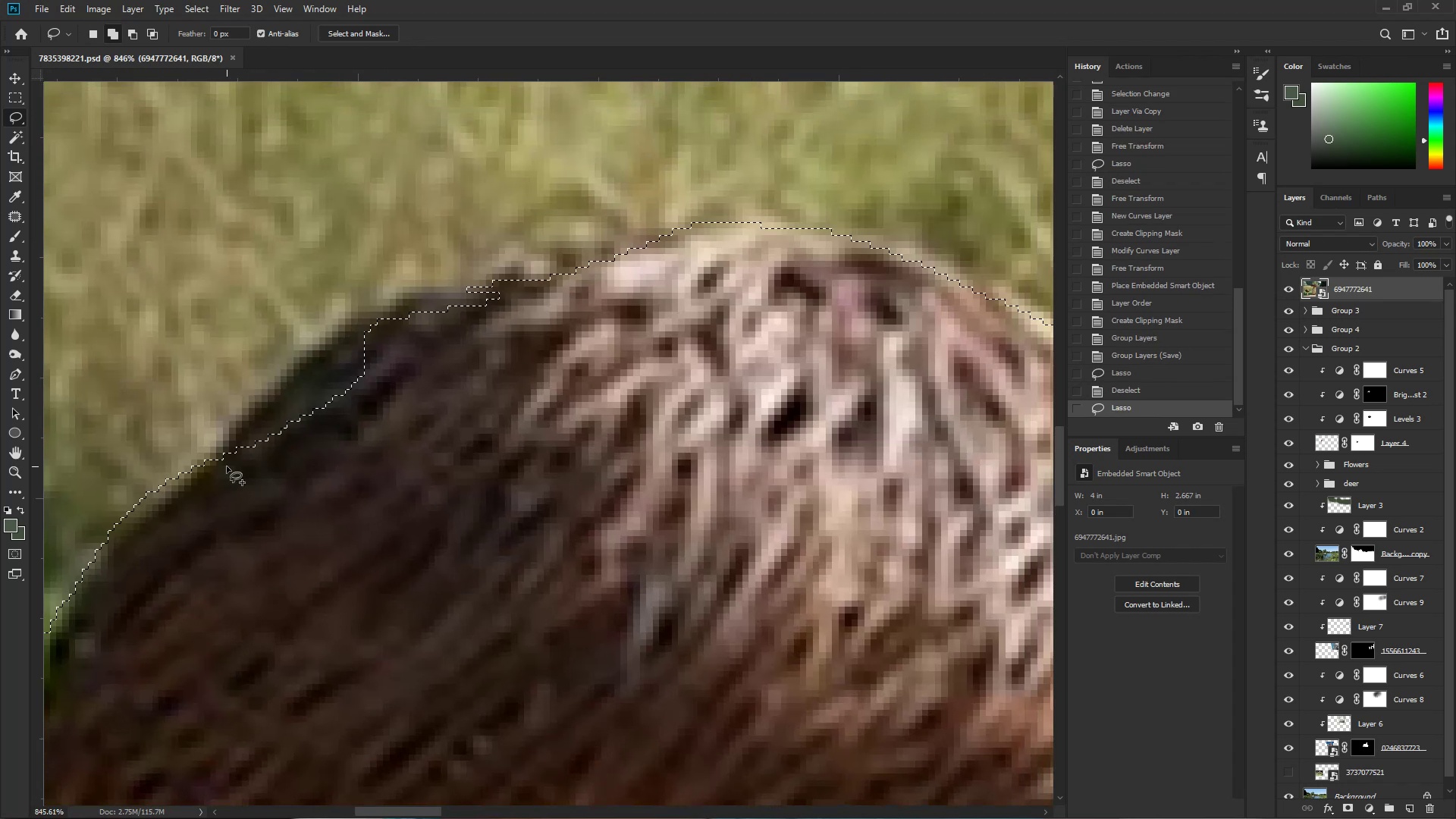 
key(Control+ControlLeft)
 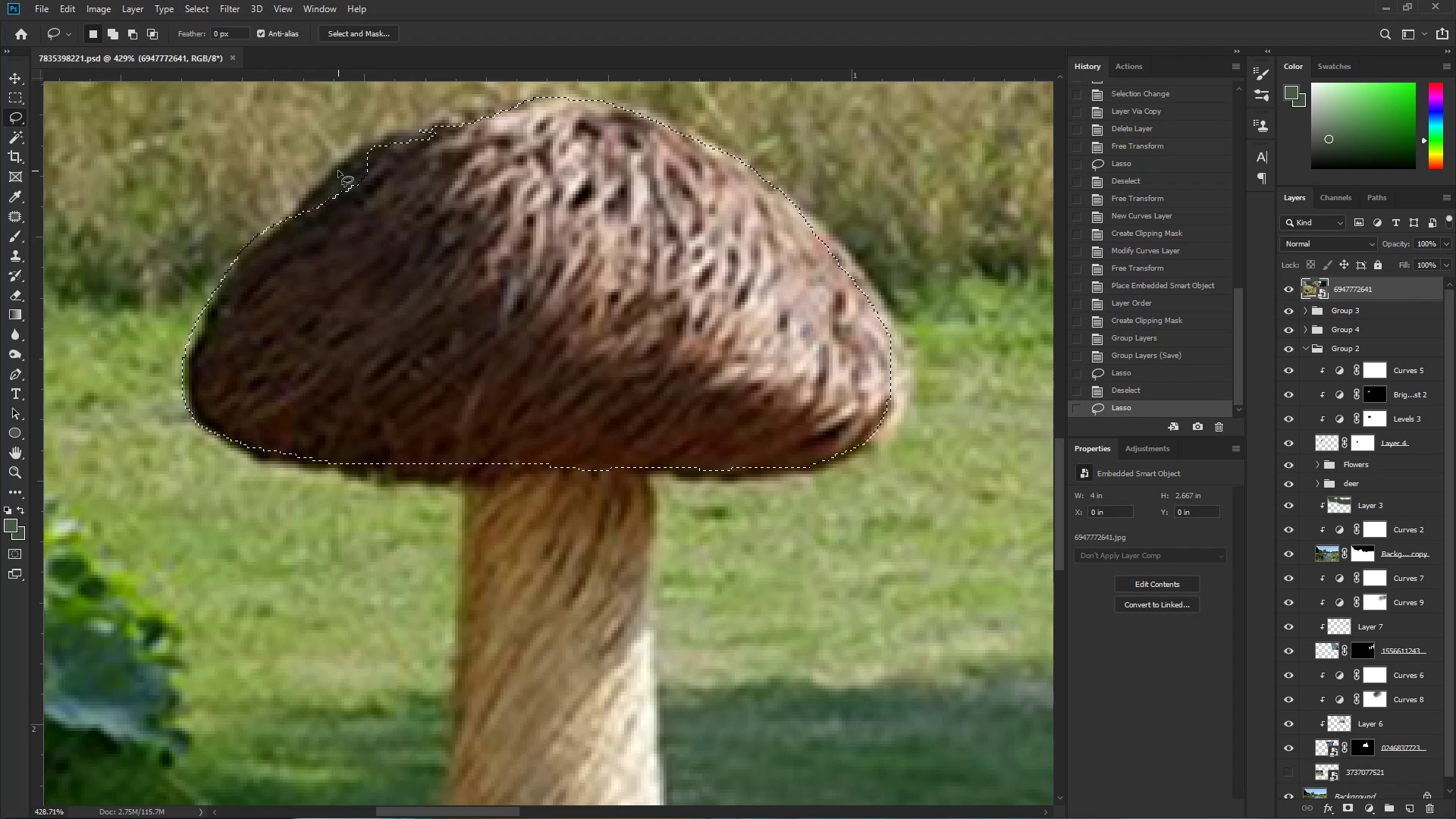 
left_click_drag(start_coordinate=[336, 158], to_coordinate=[385, 187])
 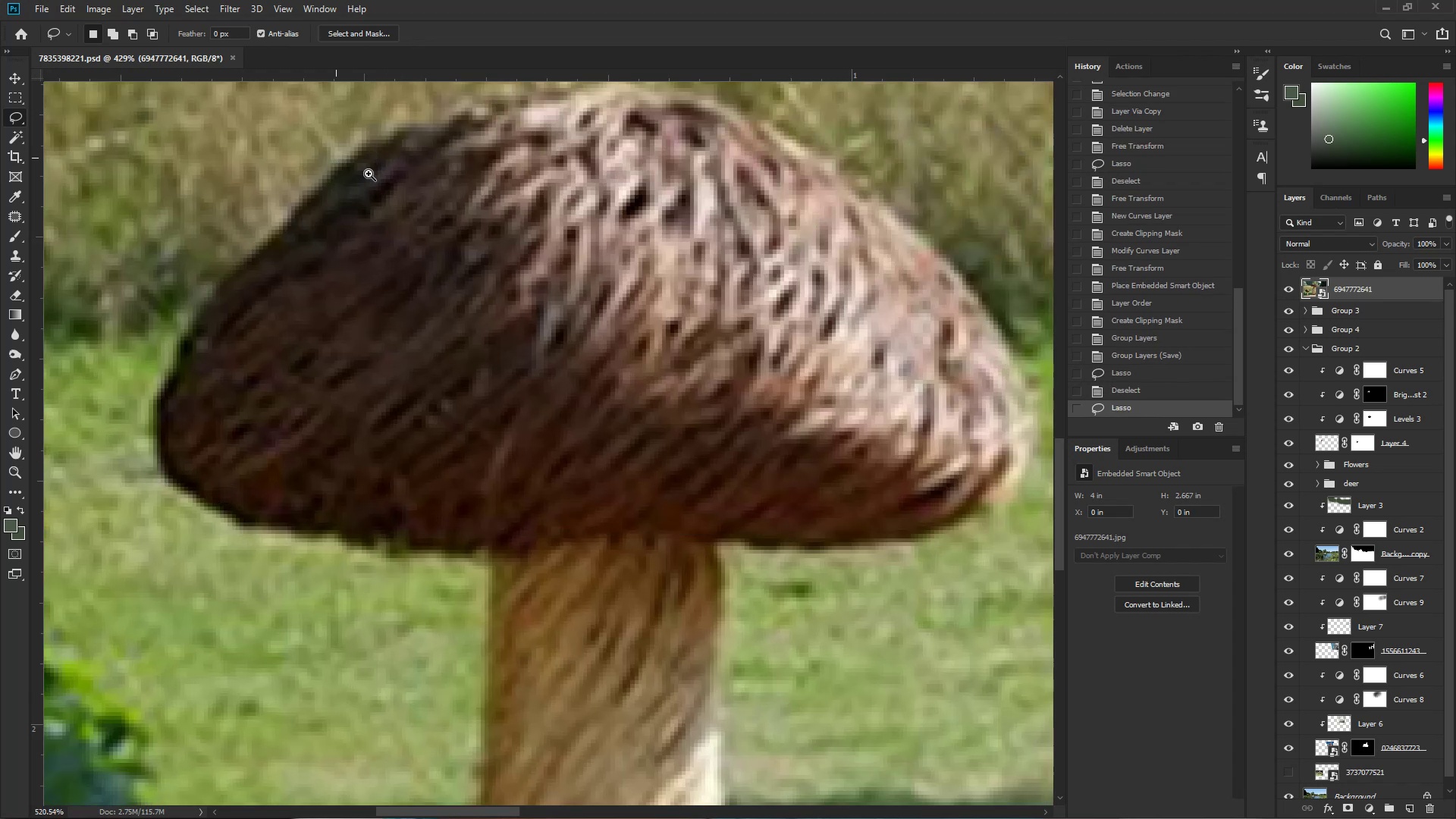 
left_click_drag(start_coordinate=[374, 248], to_coordinate=[340, 426])
 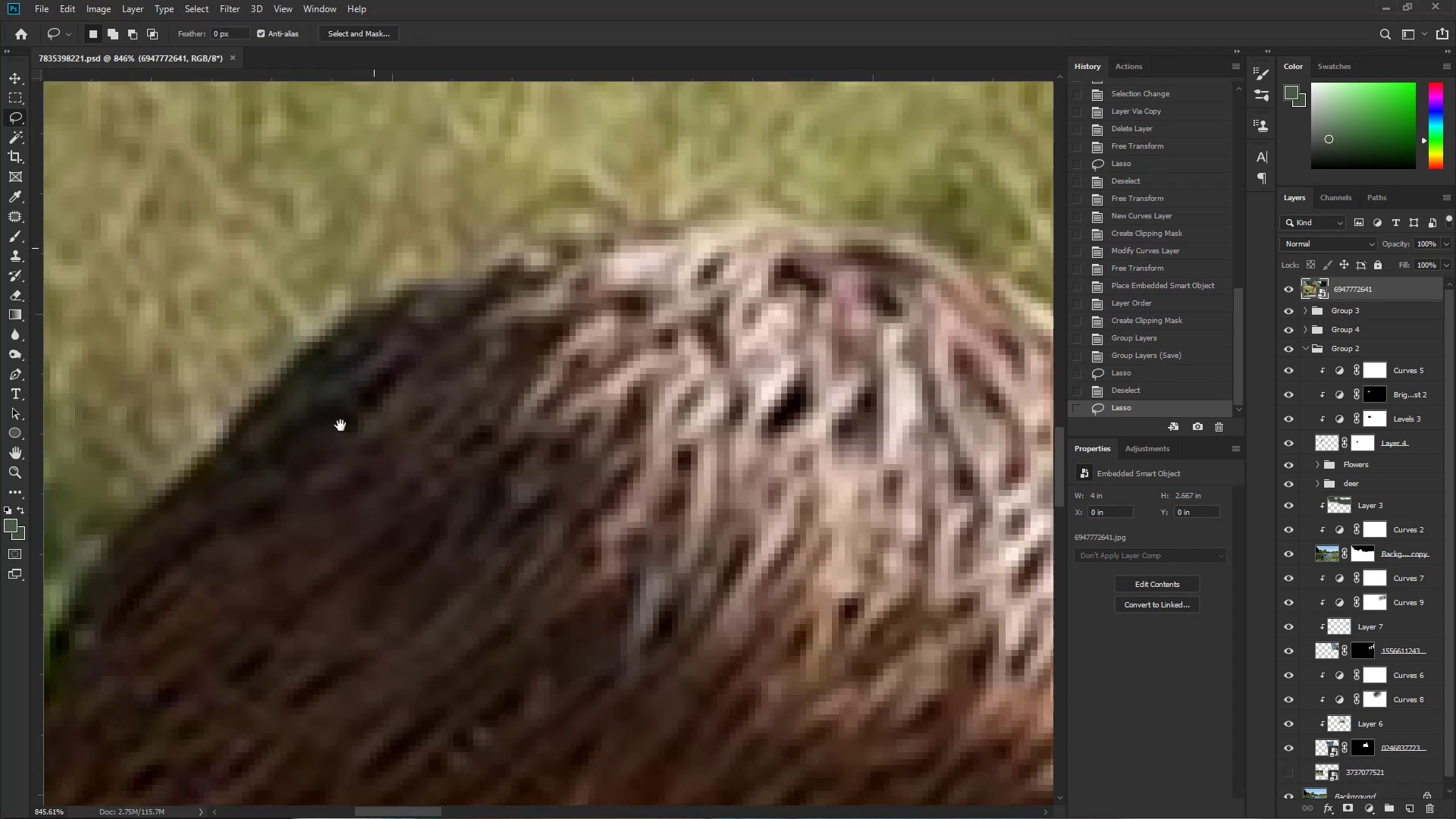 
hold_key(key=ShiftLeft, duration=1.54)
left_click_drag(start_coordinate=[221, 461], to_coordinate=[200, 651])
 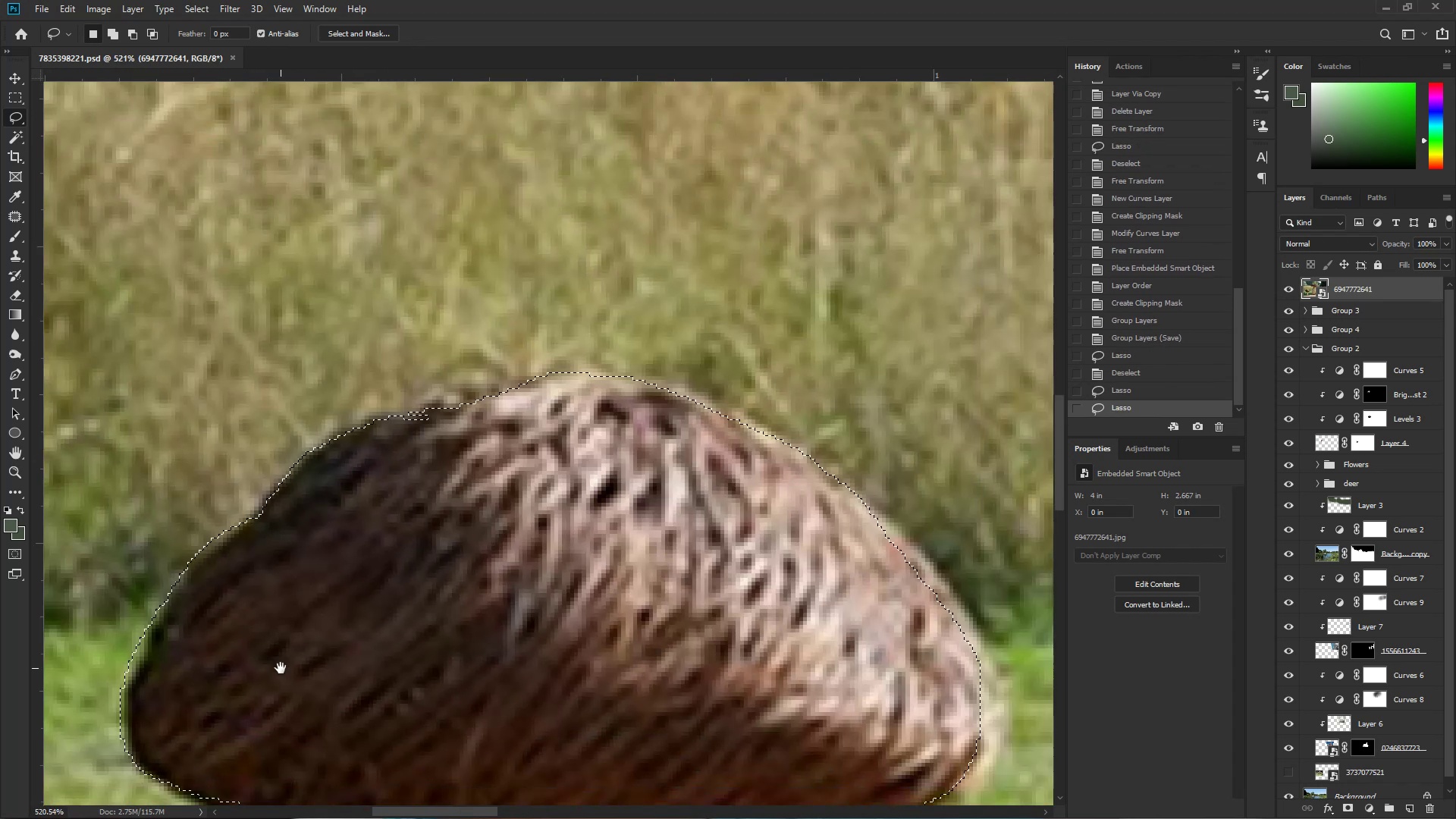 
hold_key(key=ShiftLeft, duration=0.47)
 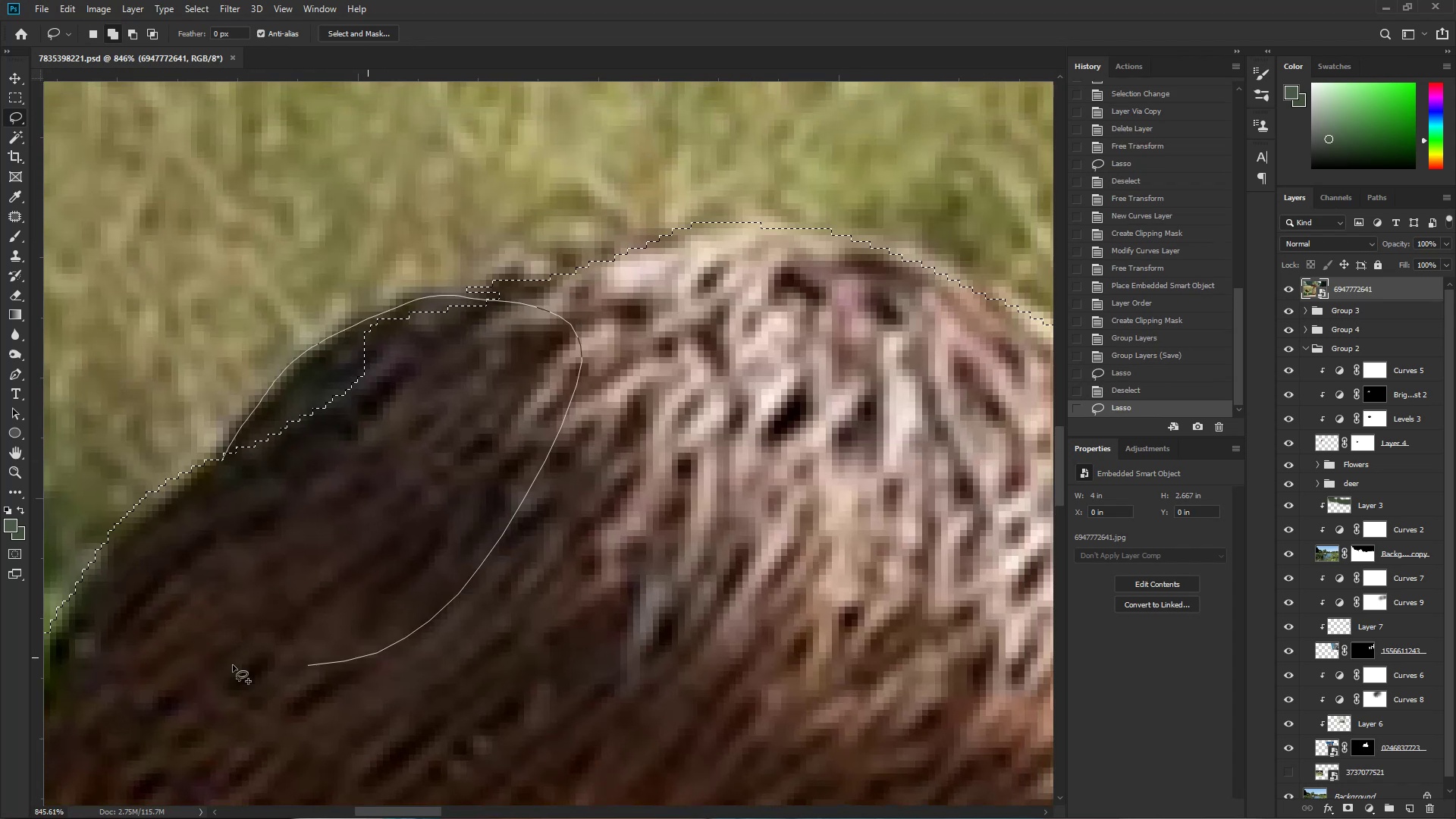 
hold_key(key=Space, duration=2.1)
 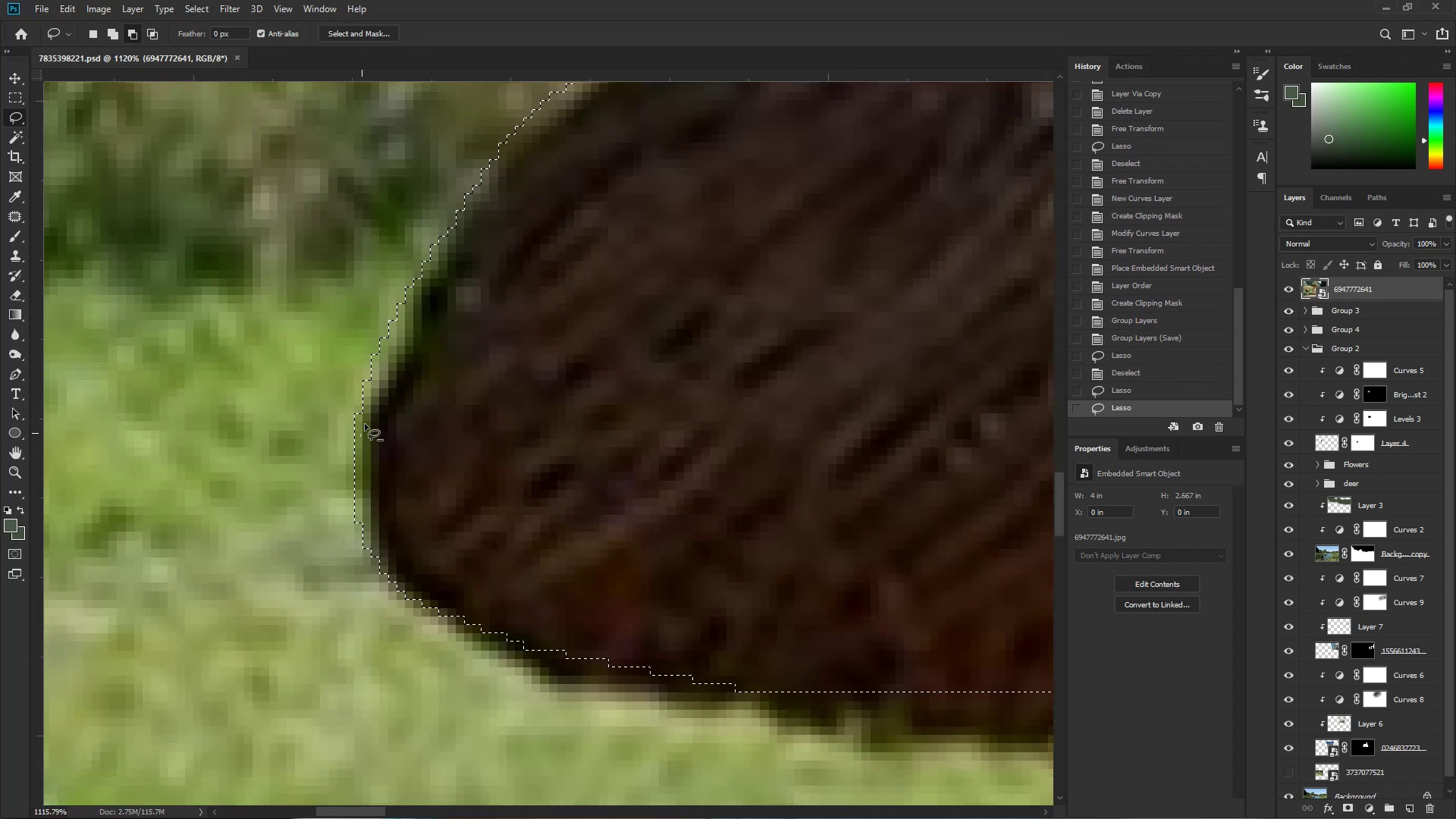 
key(Control+ControlLeft)
 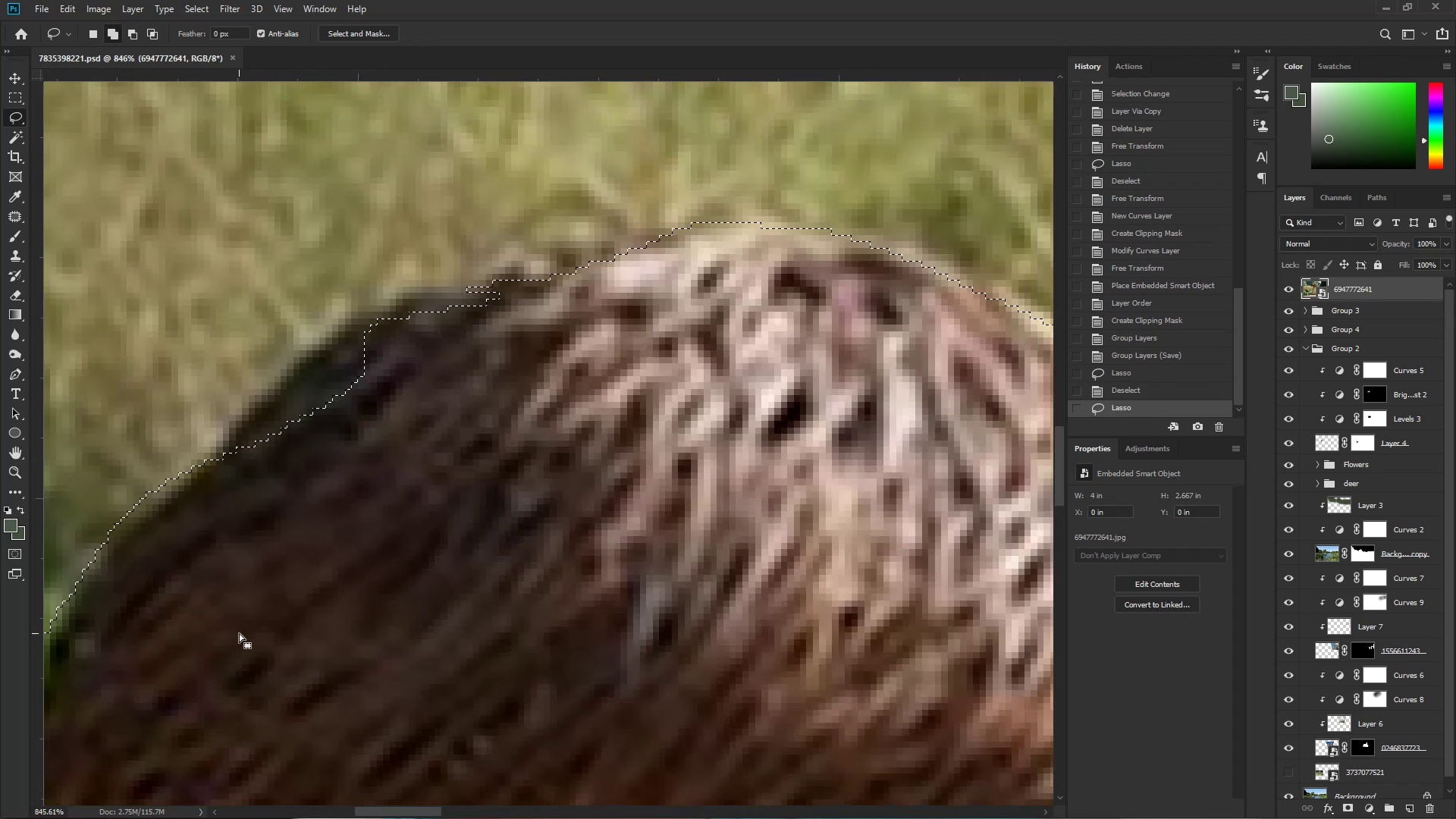 
left_click_drag(start_coordinate=[314, 613], to_coordinate=[276, 640])
 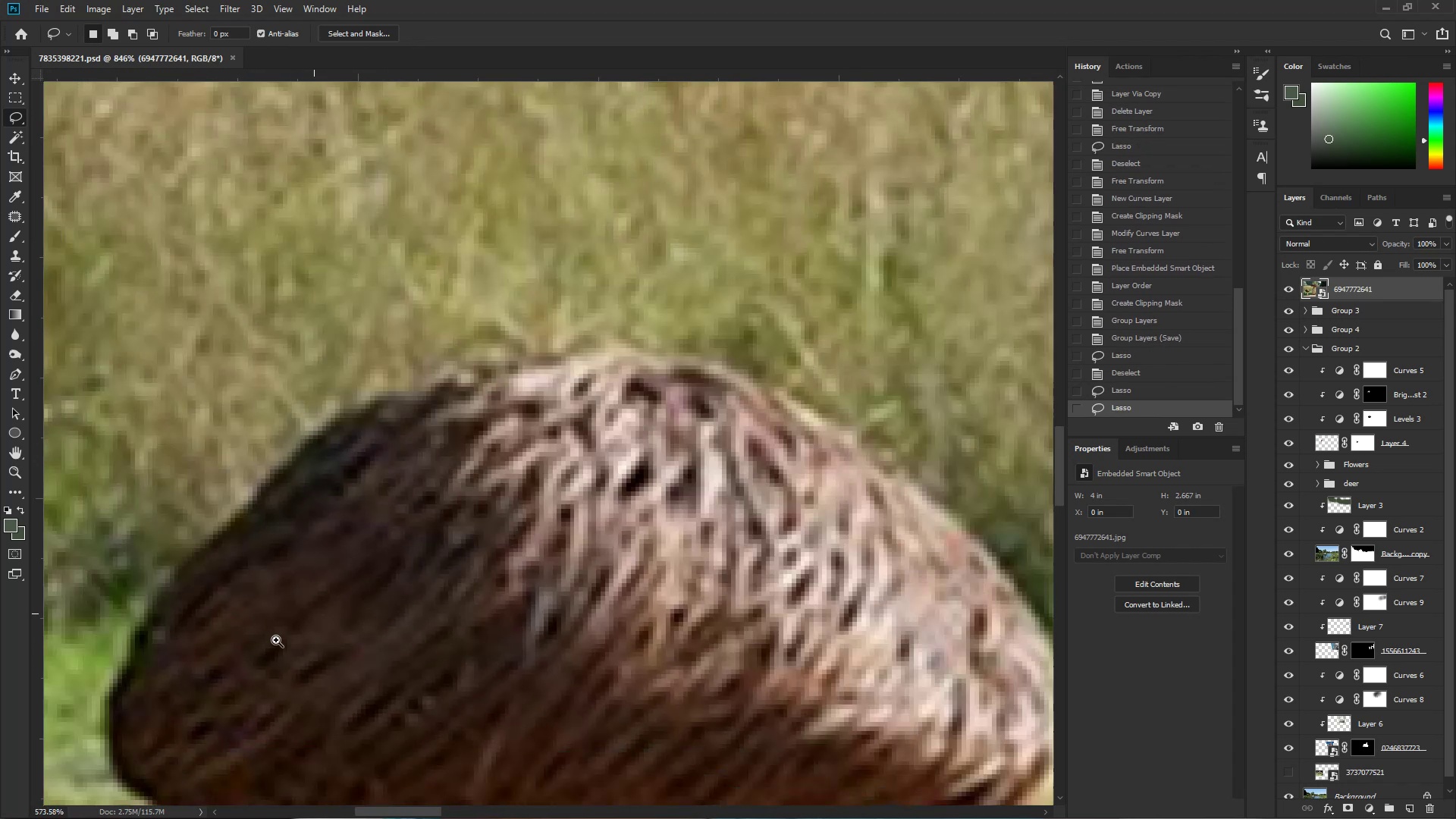 
left_click_drag(start_coordinate=[287, 655], to_coordinate=[510, 369])
 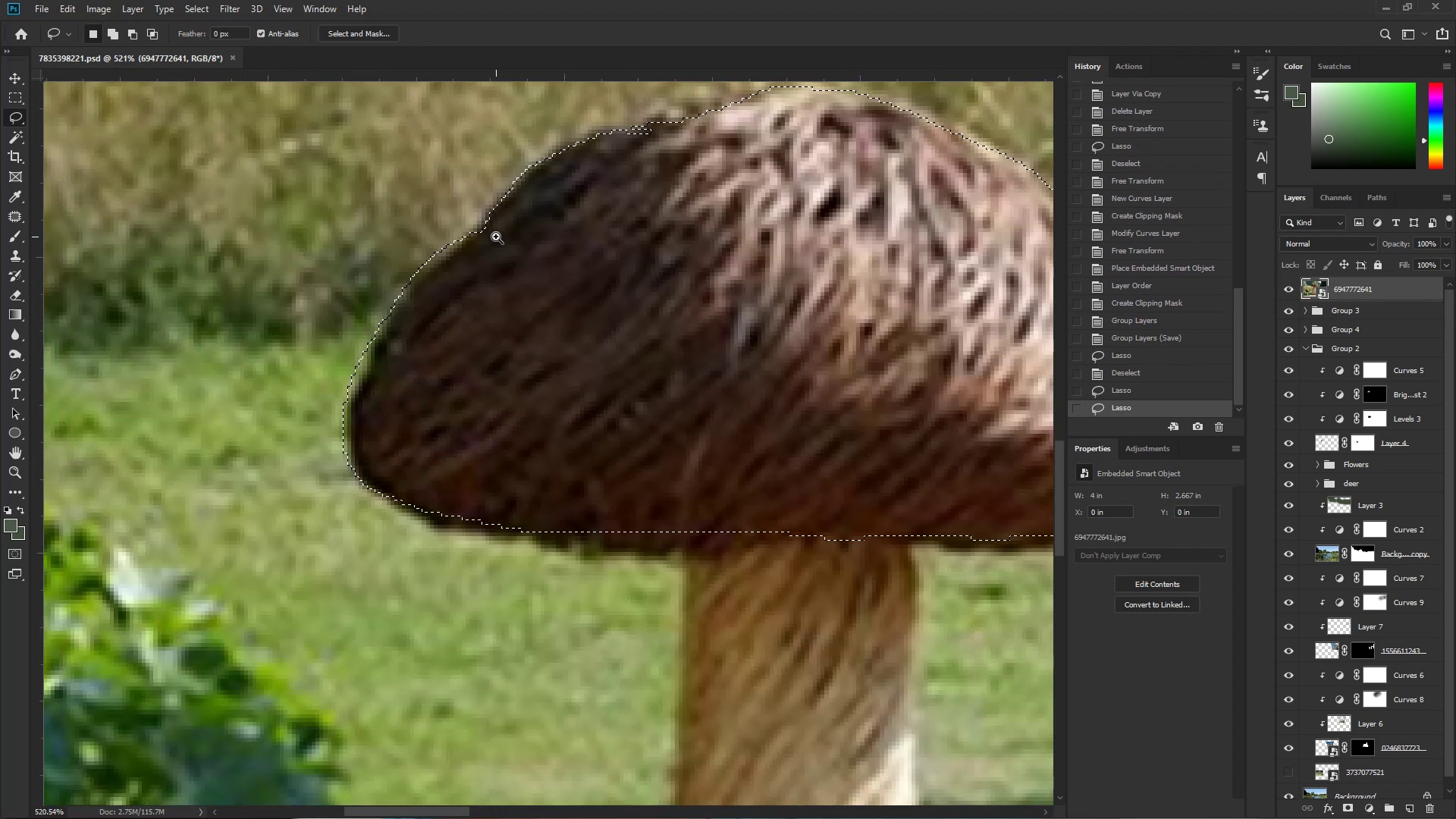 
hold_key(key=ControlLeft, duration=0.82)
left_click_drag(start_coordinate=[489, 231], to_coordinate=[494, 246])
 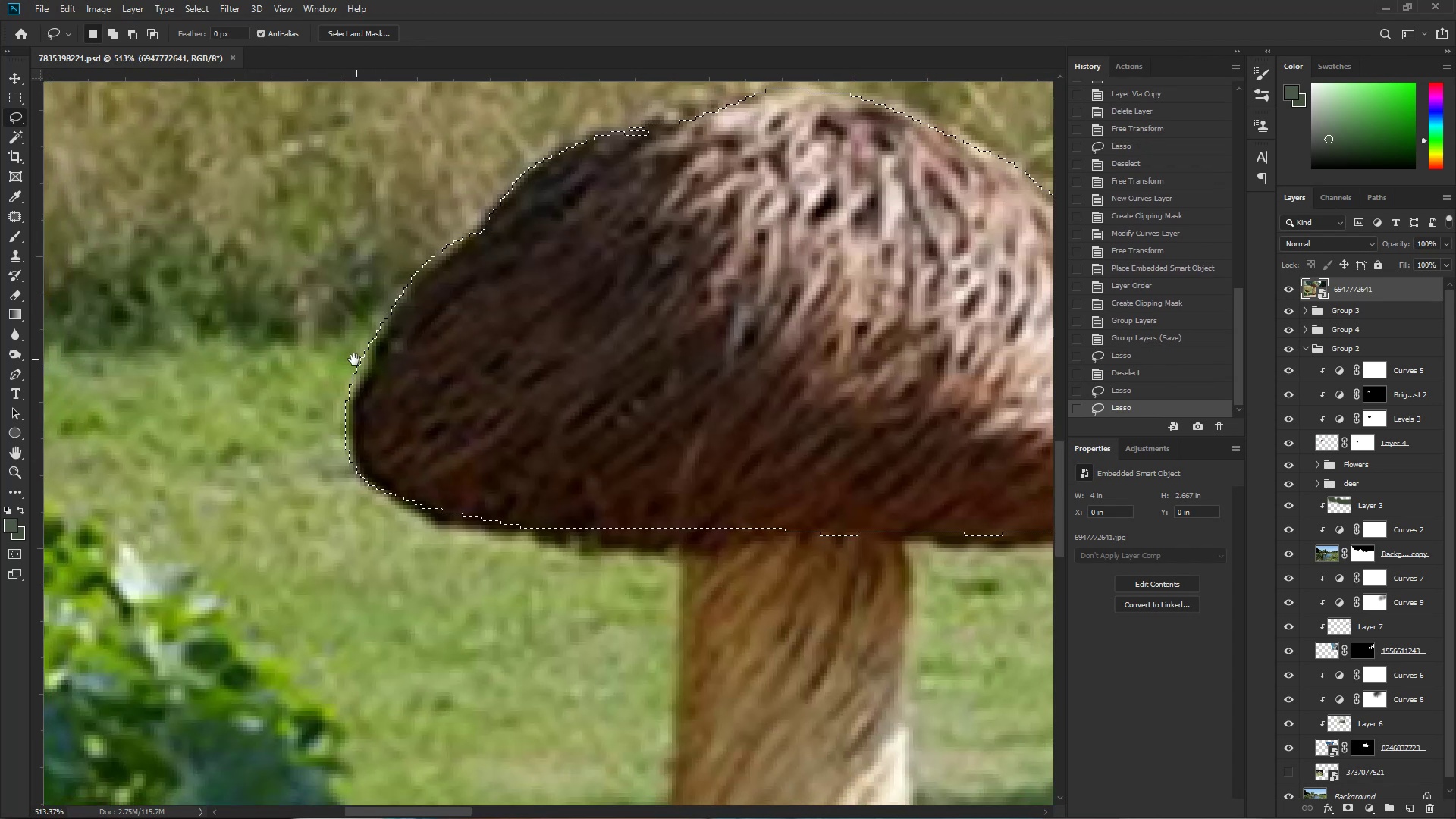 
key(Control+ControlLeft)
 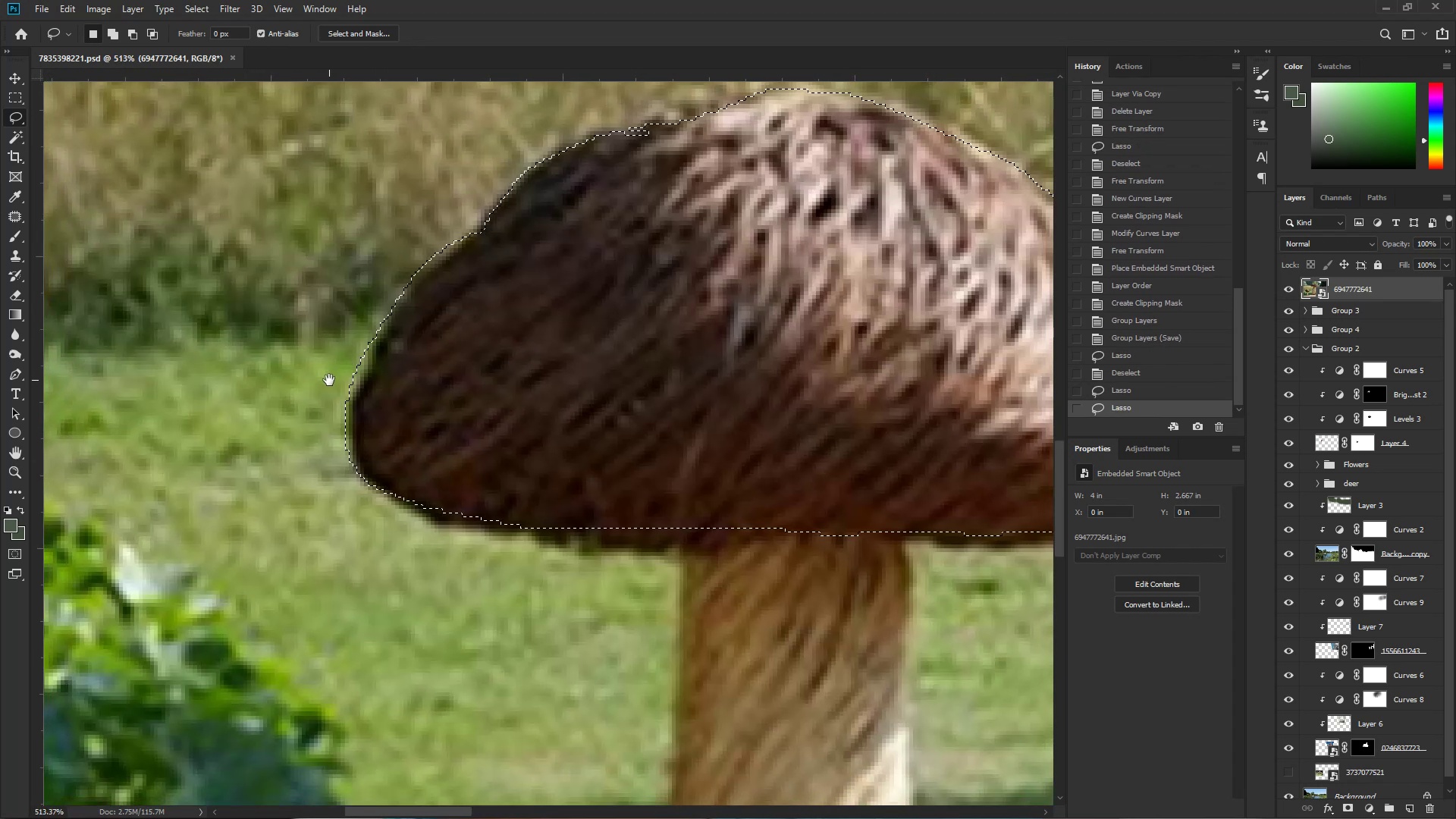 
left_click_drag(start_coordinate=[337, 388], to_coordinate=[392, 404])
 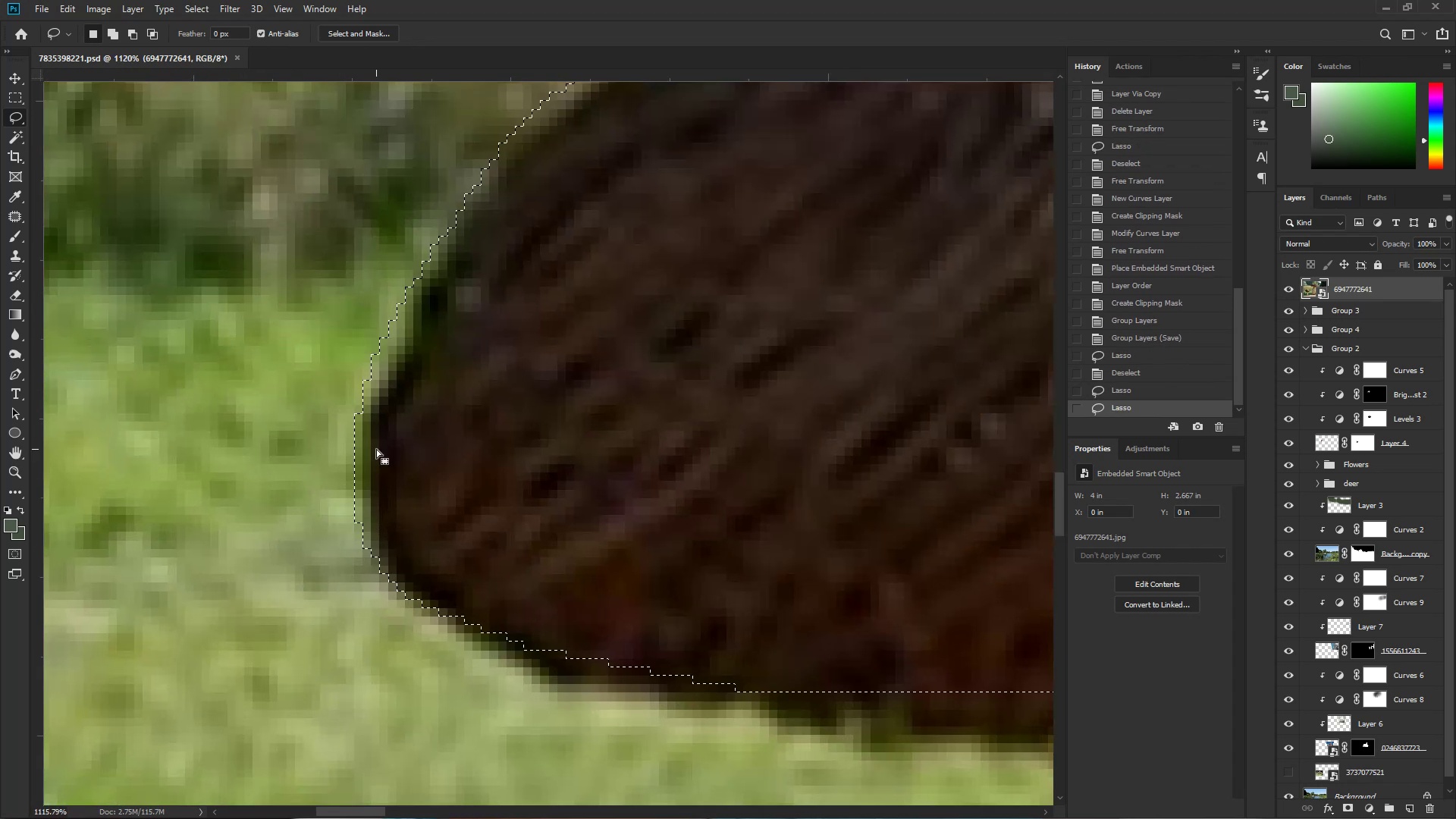 
hold_key(key=AltLeft, duration=1.09)
left_click_drag(start_coordinate=[360, 437], to_coordinate=[218, 597])
 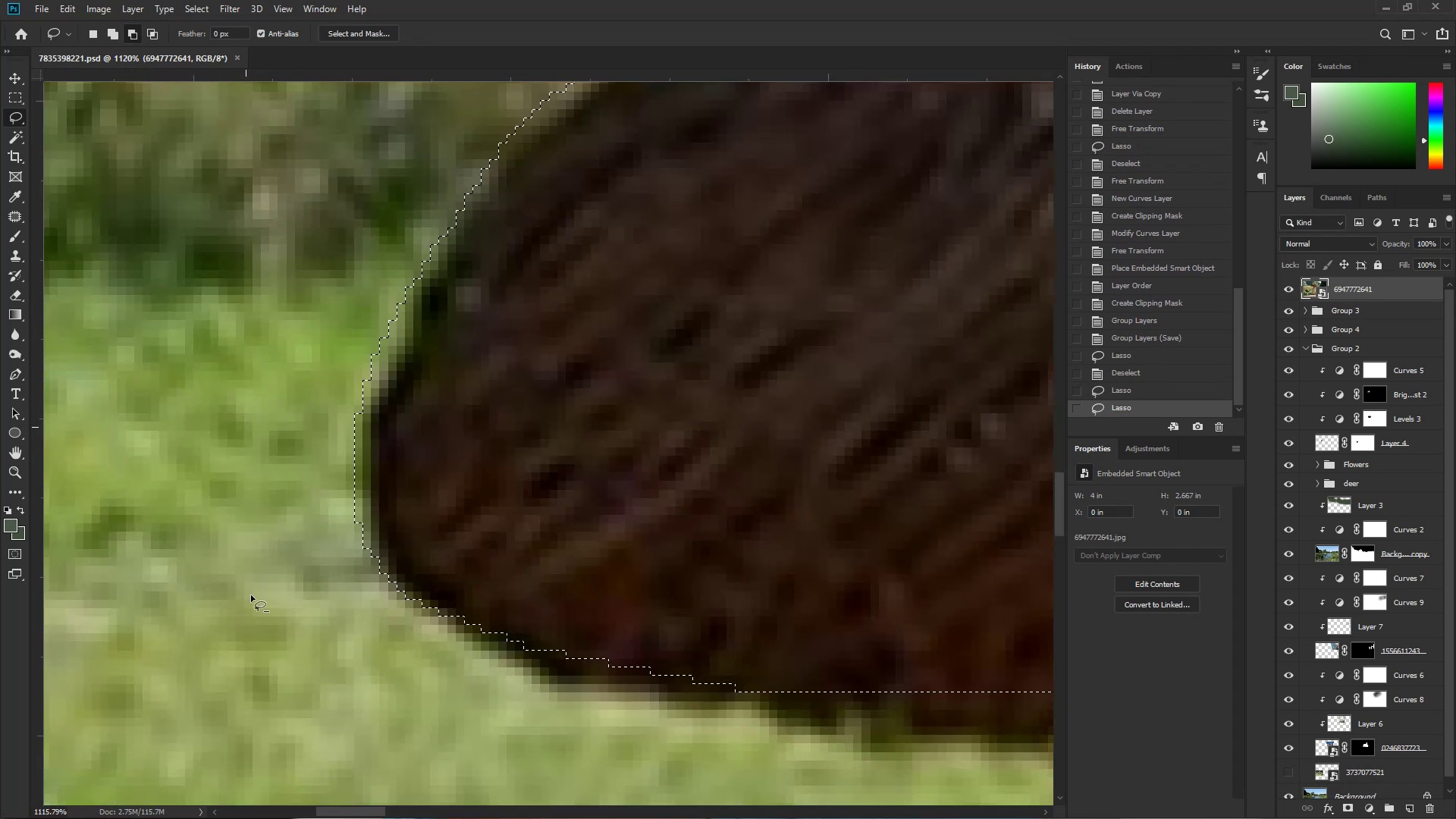 
hold_key(key=Space, duration=0.4)
 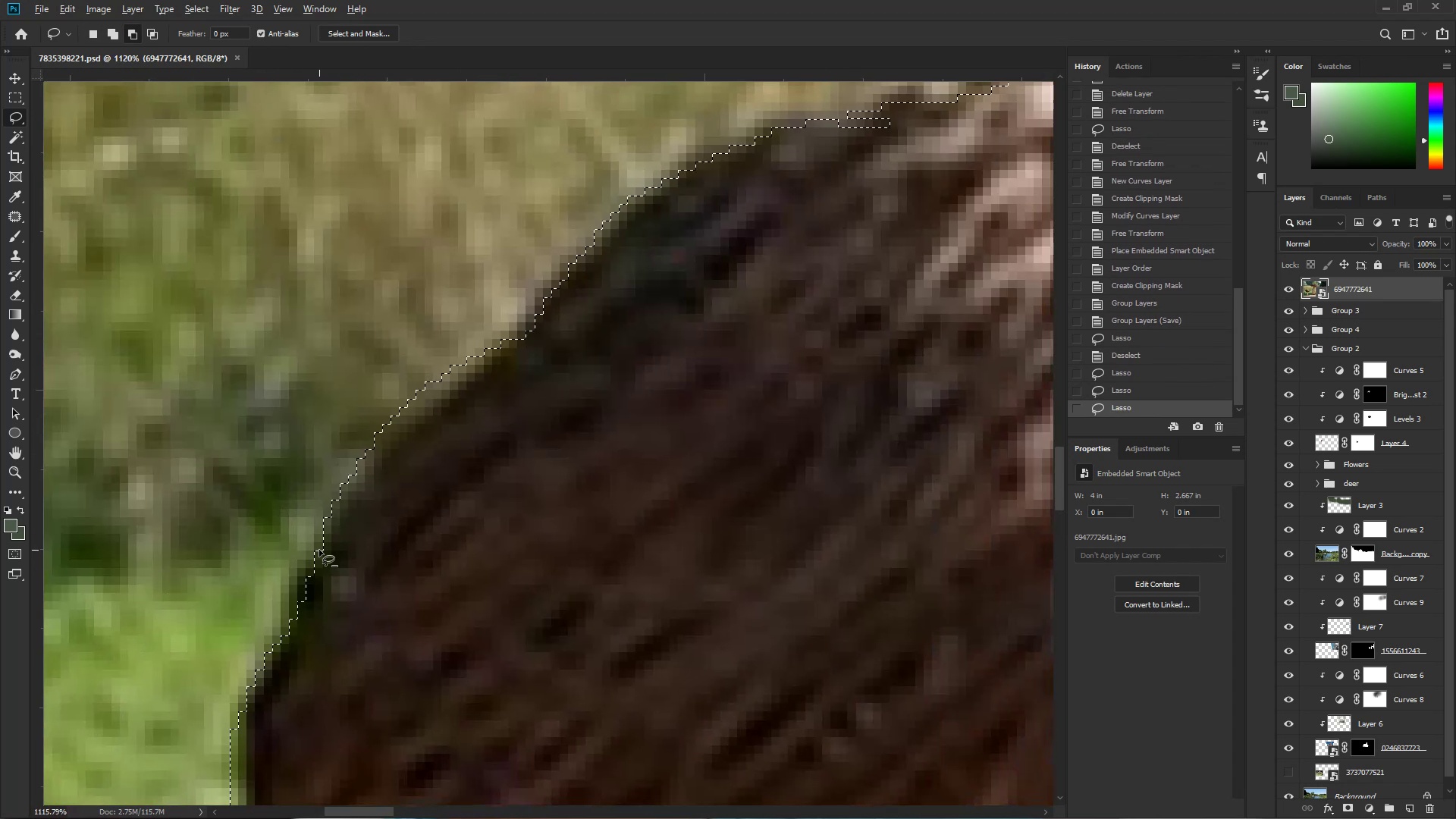 
left_click_drag(start_coordinate=[500, 331], to_coordinate=[378, 615])
 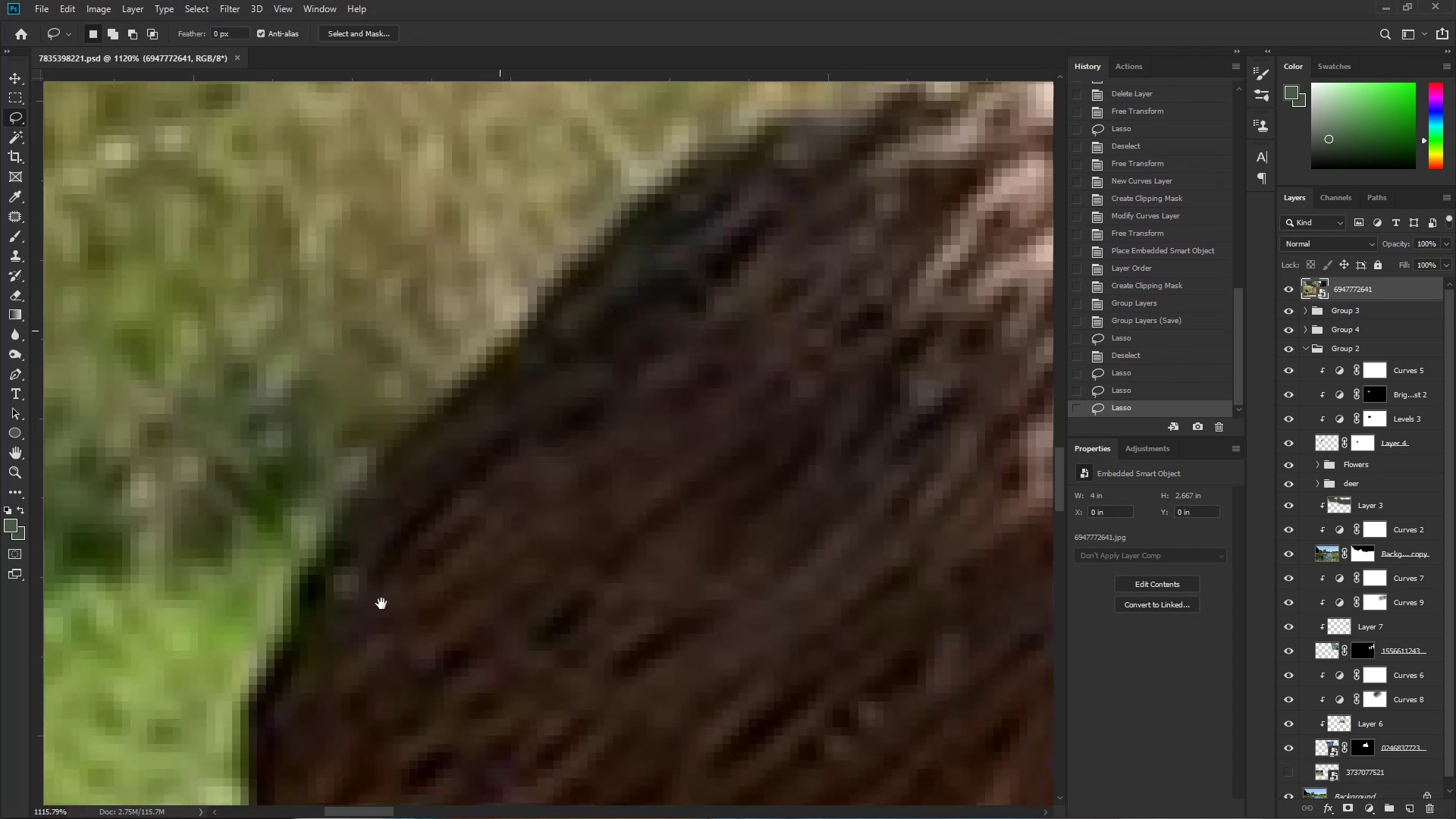 
hold_key(key=AltLeft, duration=1.54)
left_click_drag(start_coordinate=[315, 554], to_coordinate=[199, 566])
 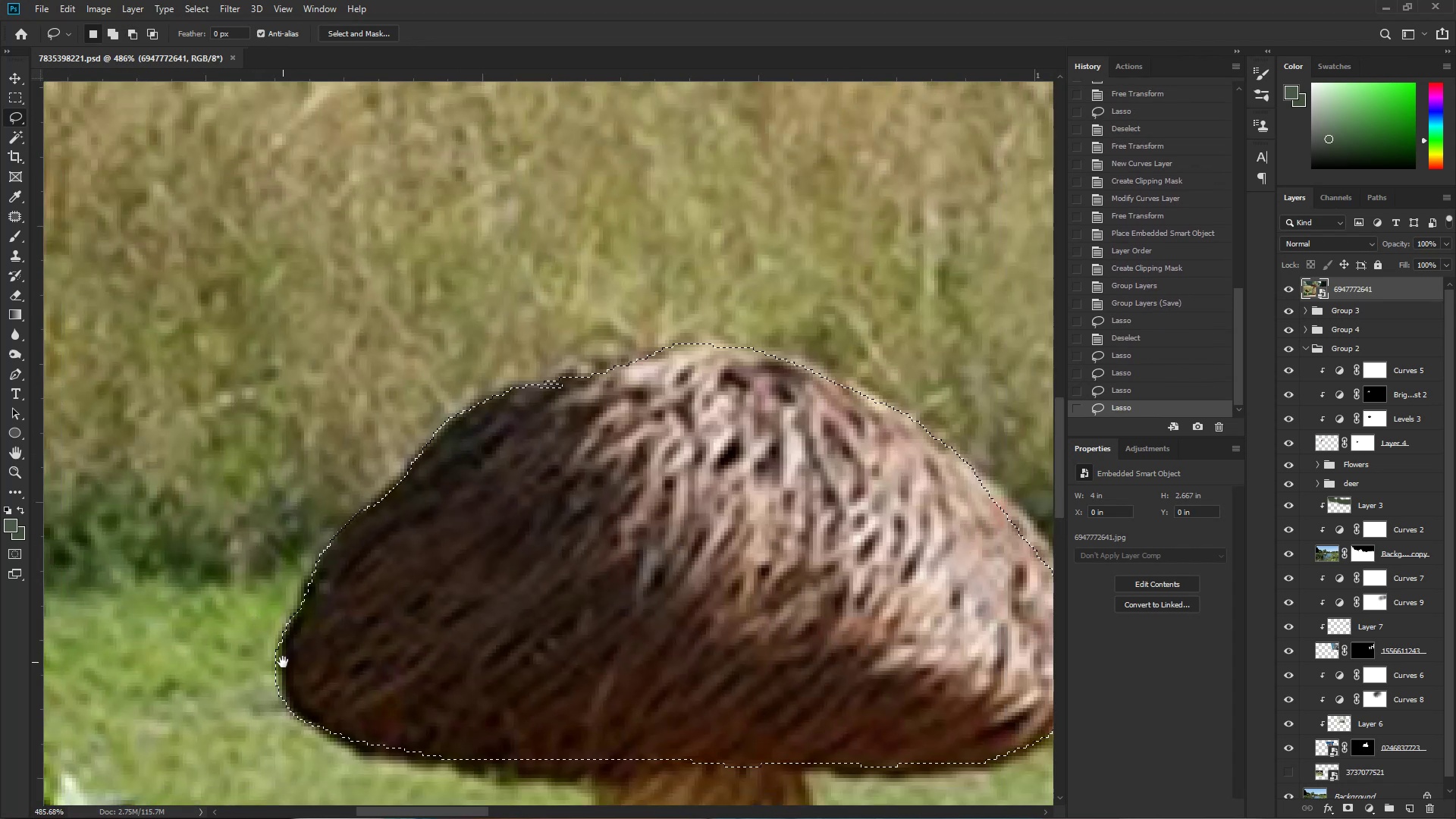 
key(Alt+AltLeft)
 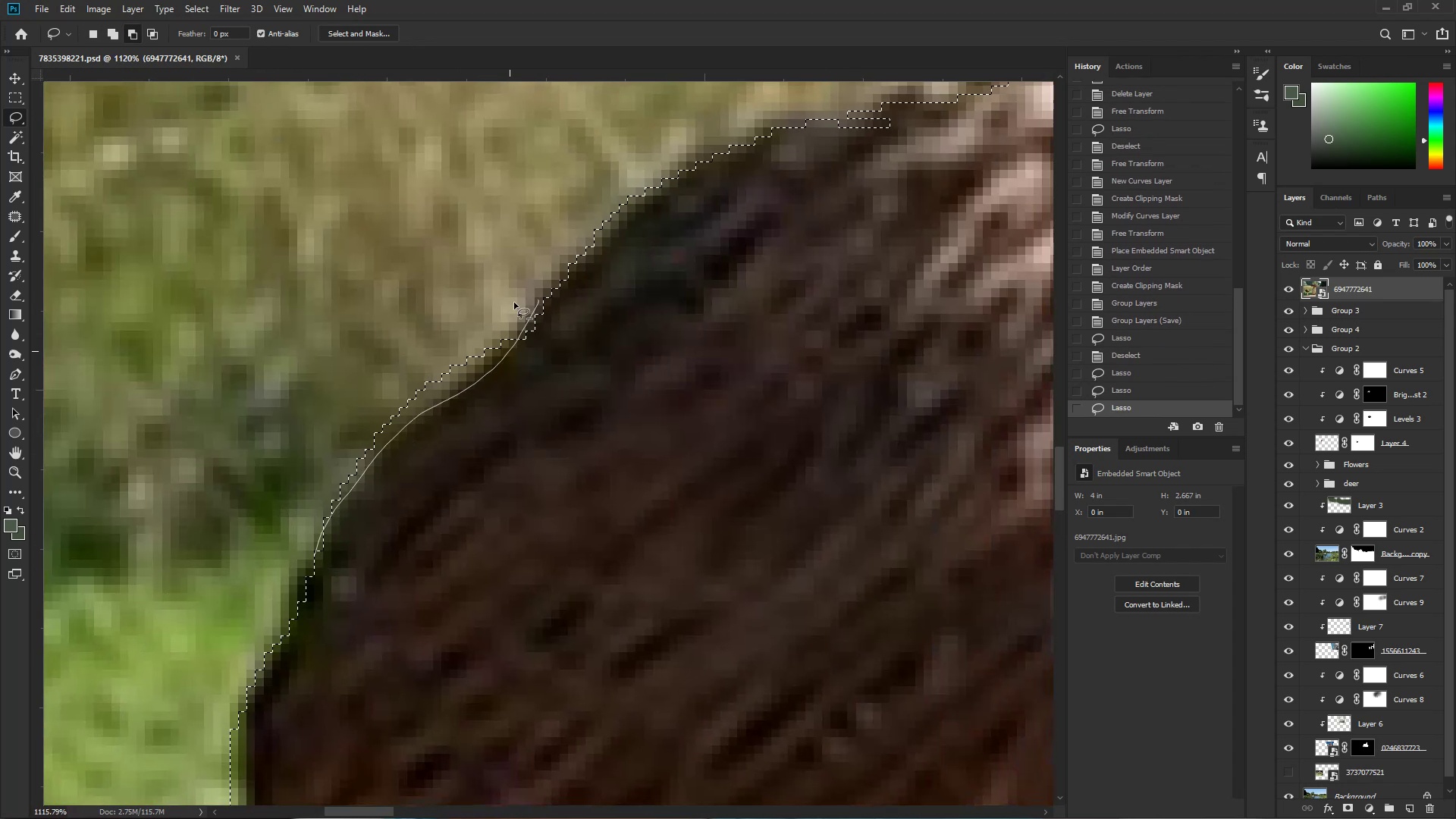 
key(Alt+AltLeft)
 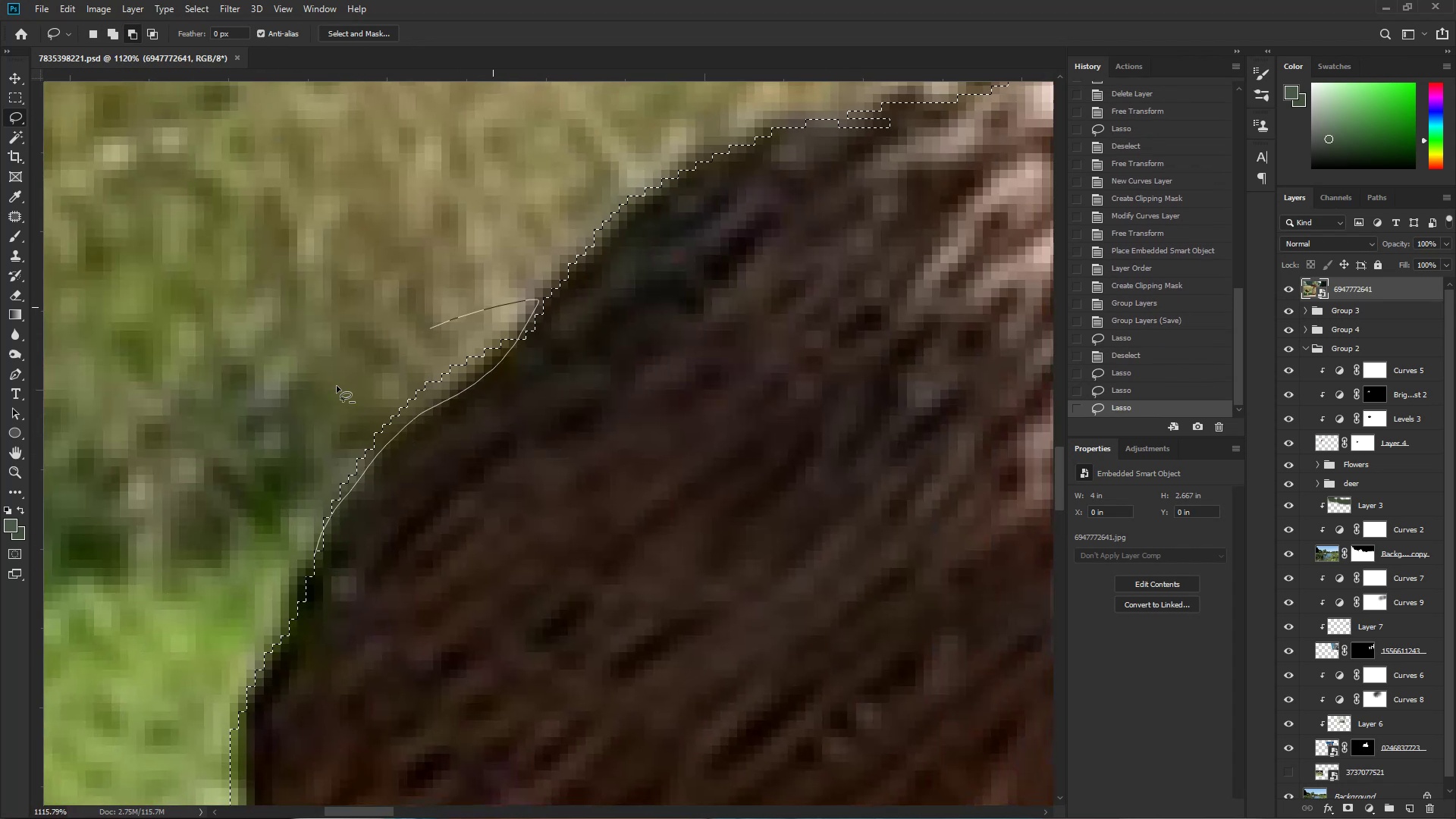 
key(Alt+AltLeft)
 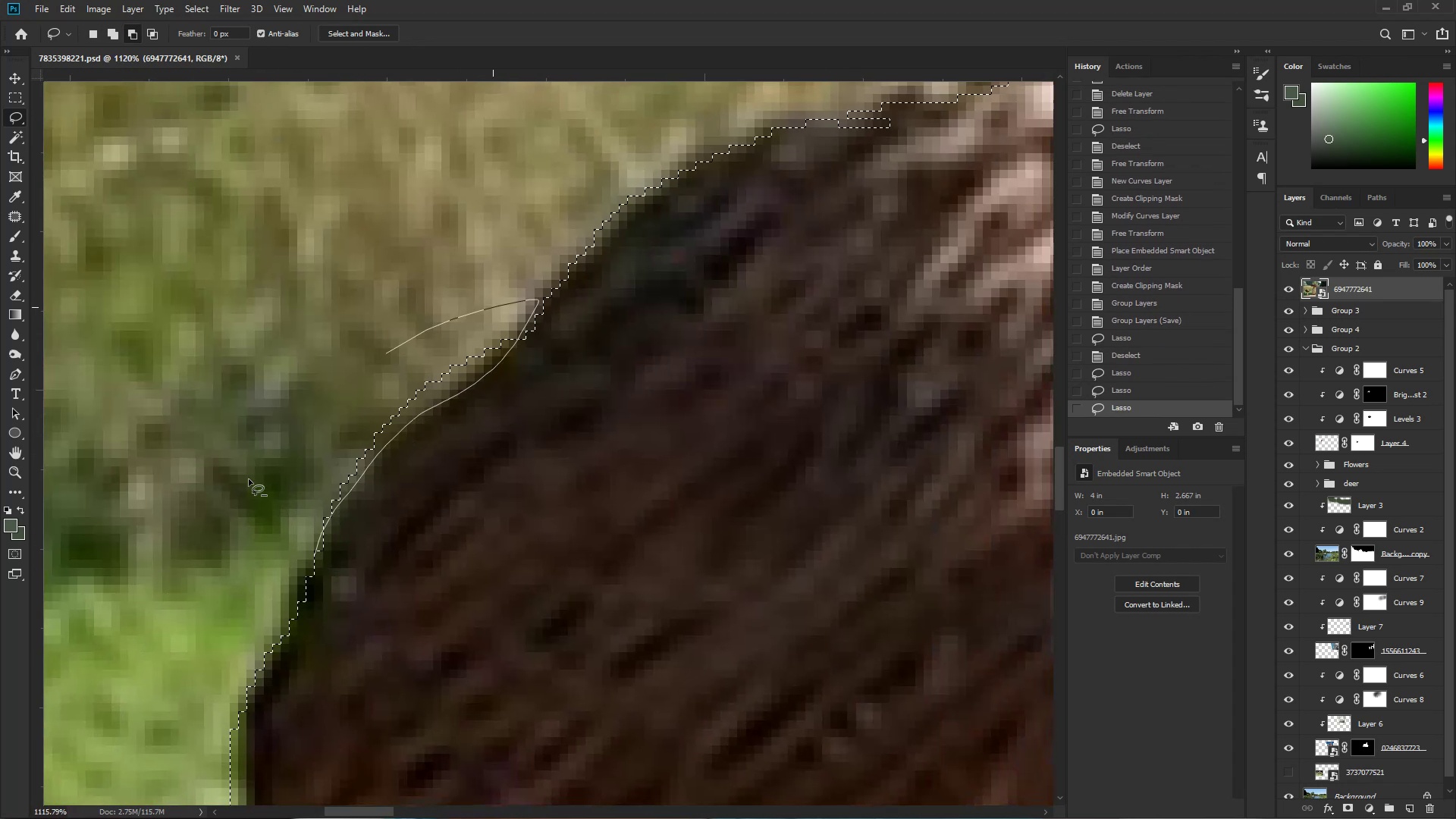 
key(Alt+AltLeft)
 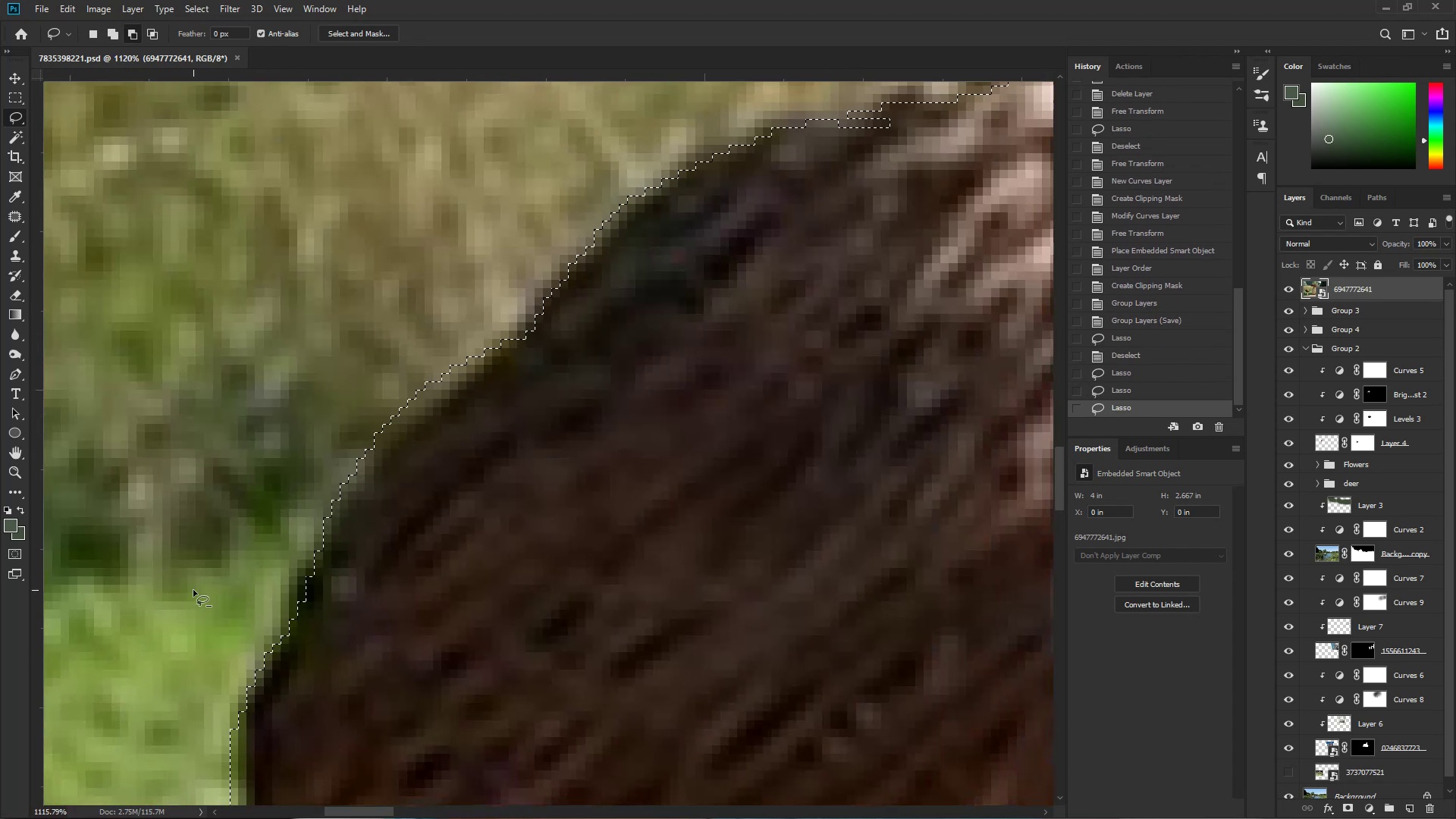 
key(Alt+AltLeft)
 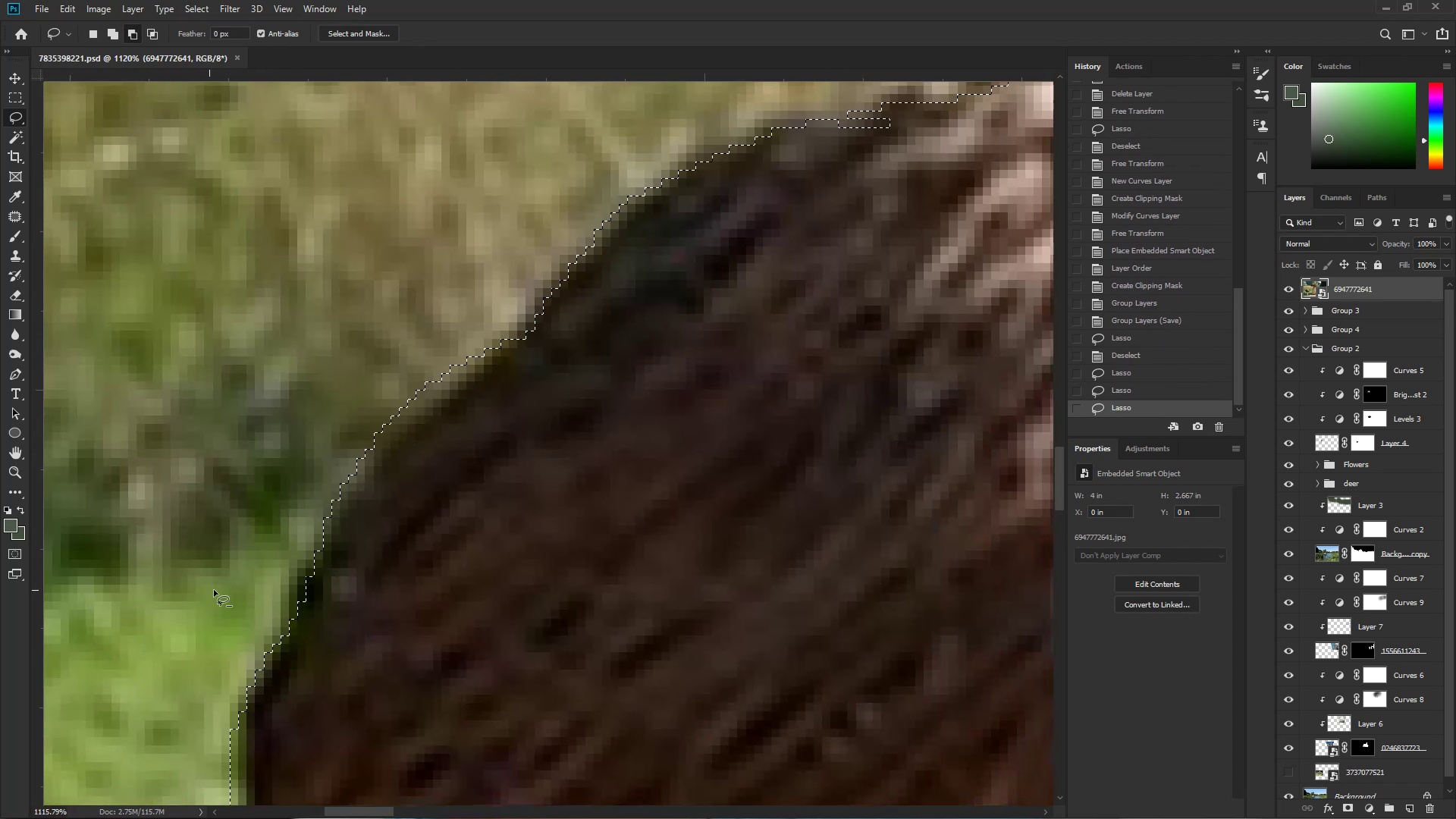 
key(Alt+AltLeft)
 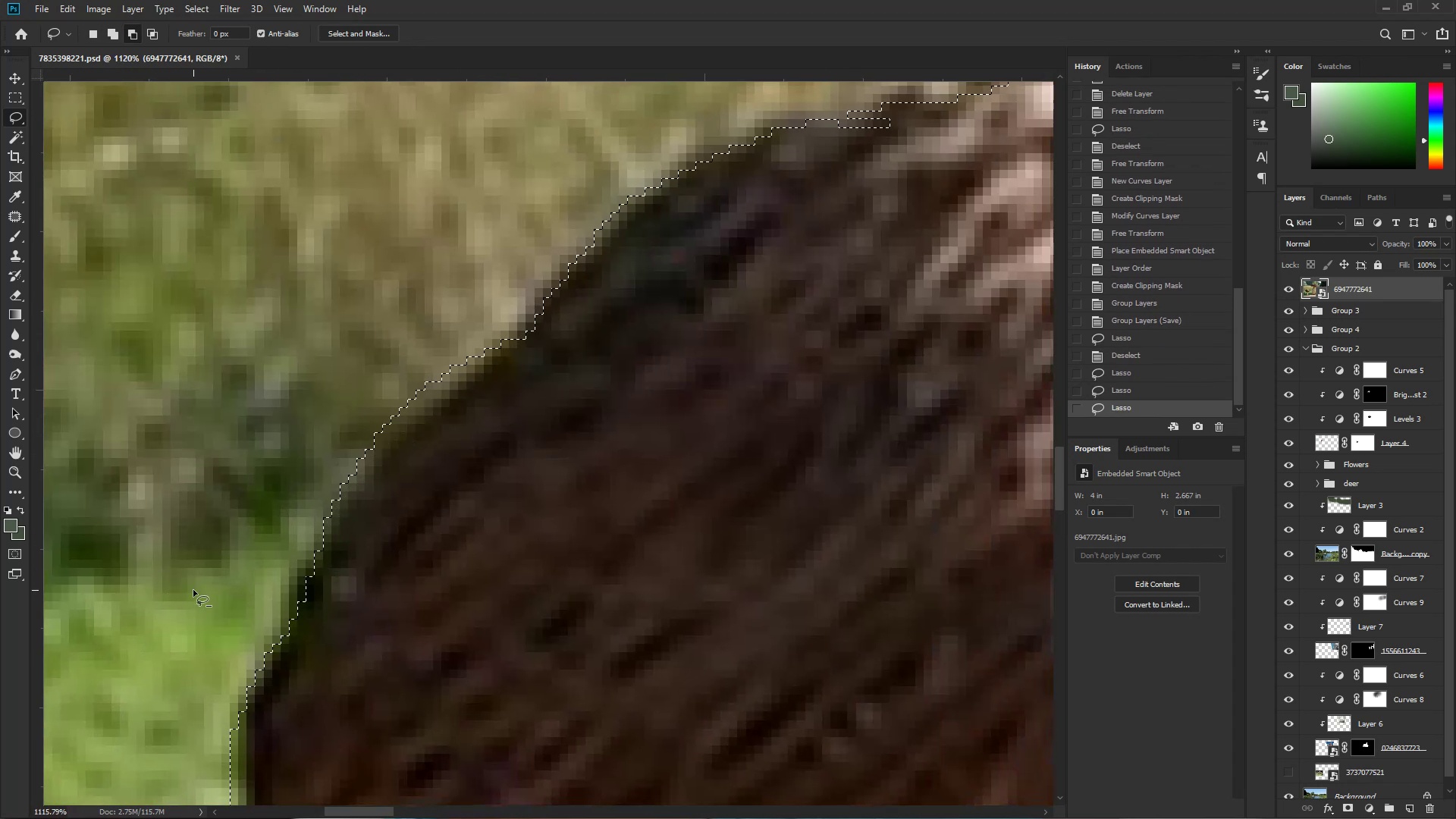 
key(Control+ControlLeft)
 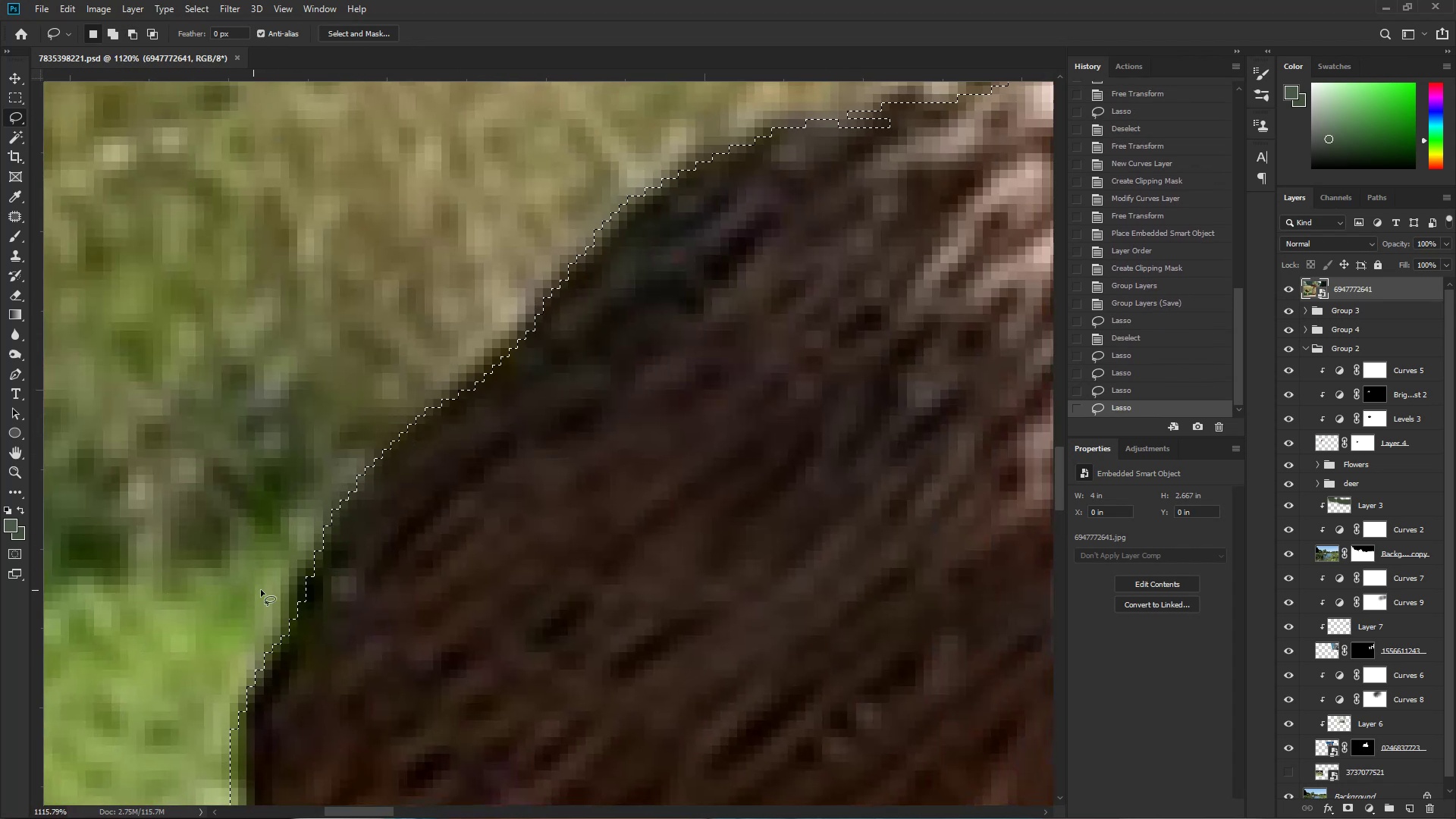 
hold_key(key=Space, duration=1.22)
 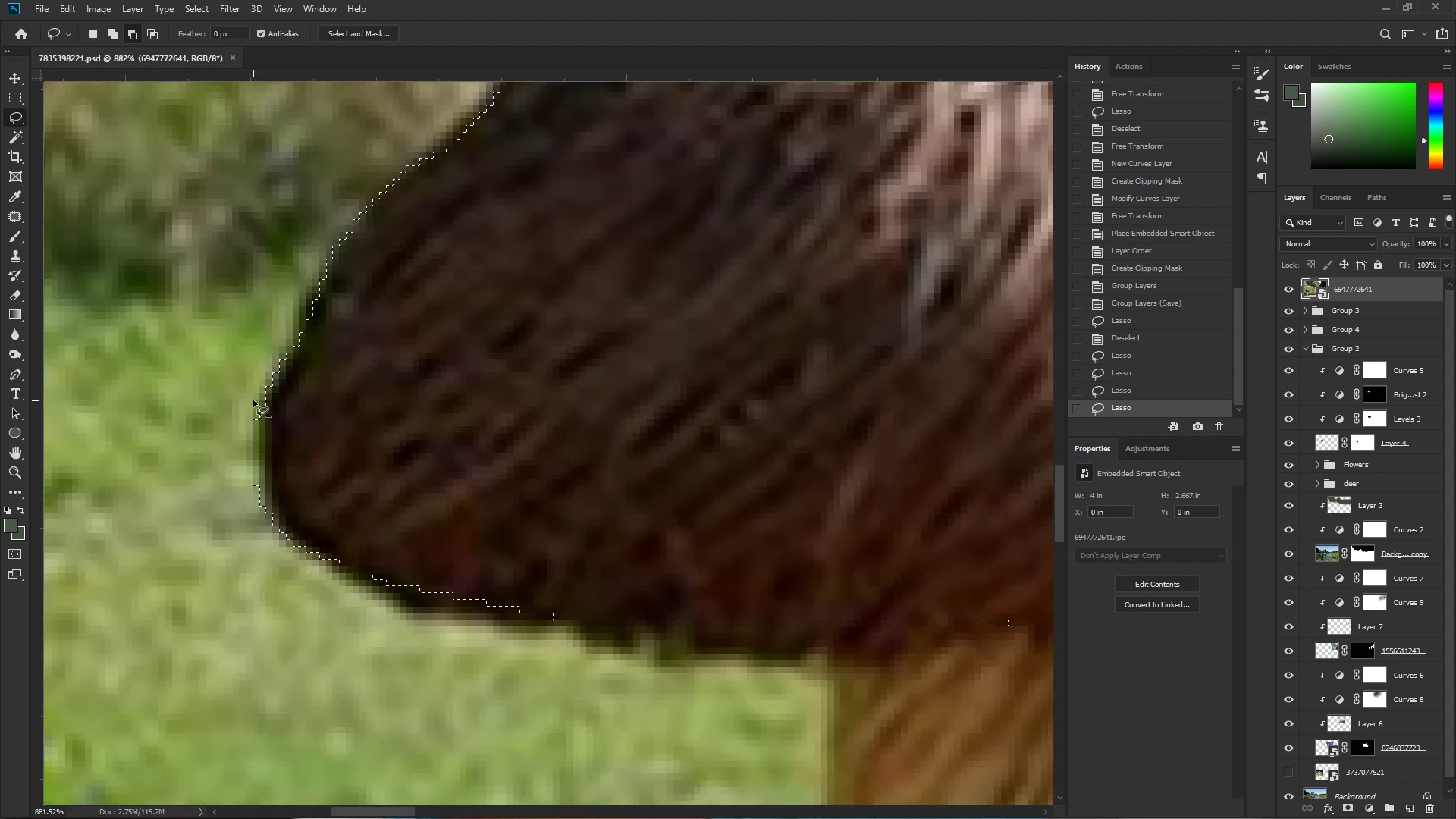 
left_click_drag(start_coordinate=[310, 588], to_coordinate=[256, 626])
 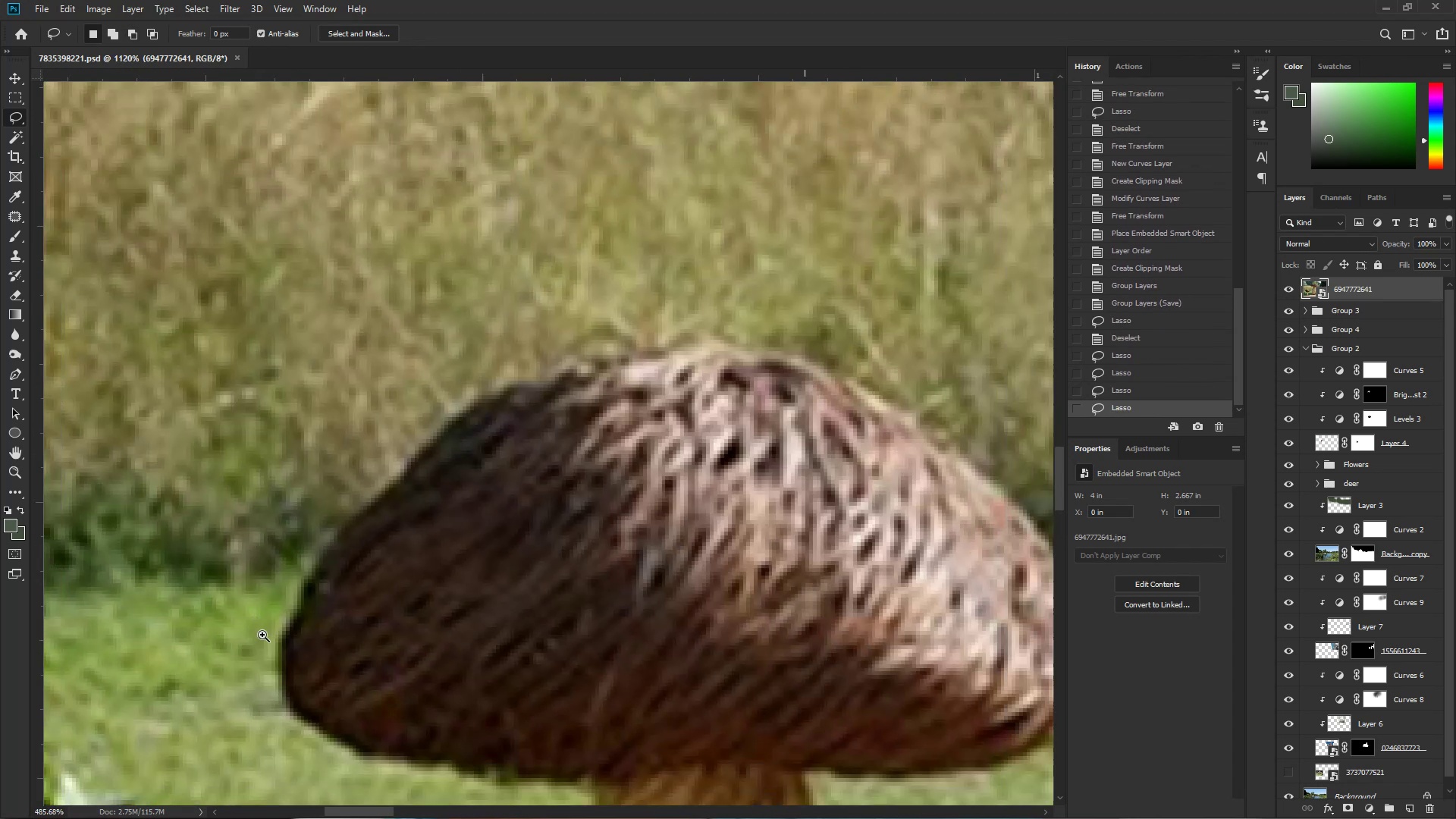 
left_click_drag(start_coordinate=[284, 661], to_coordinate=[279, 469])
 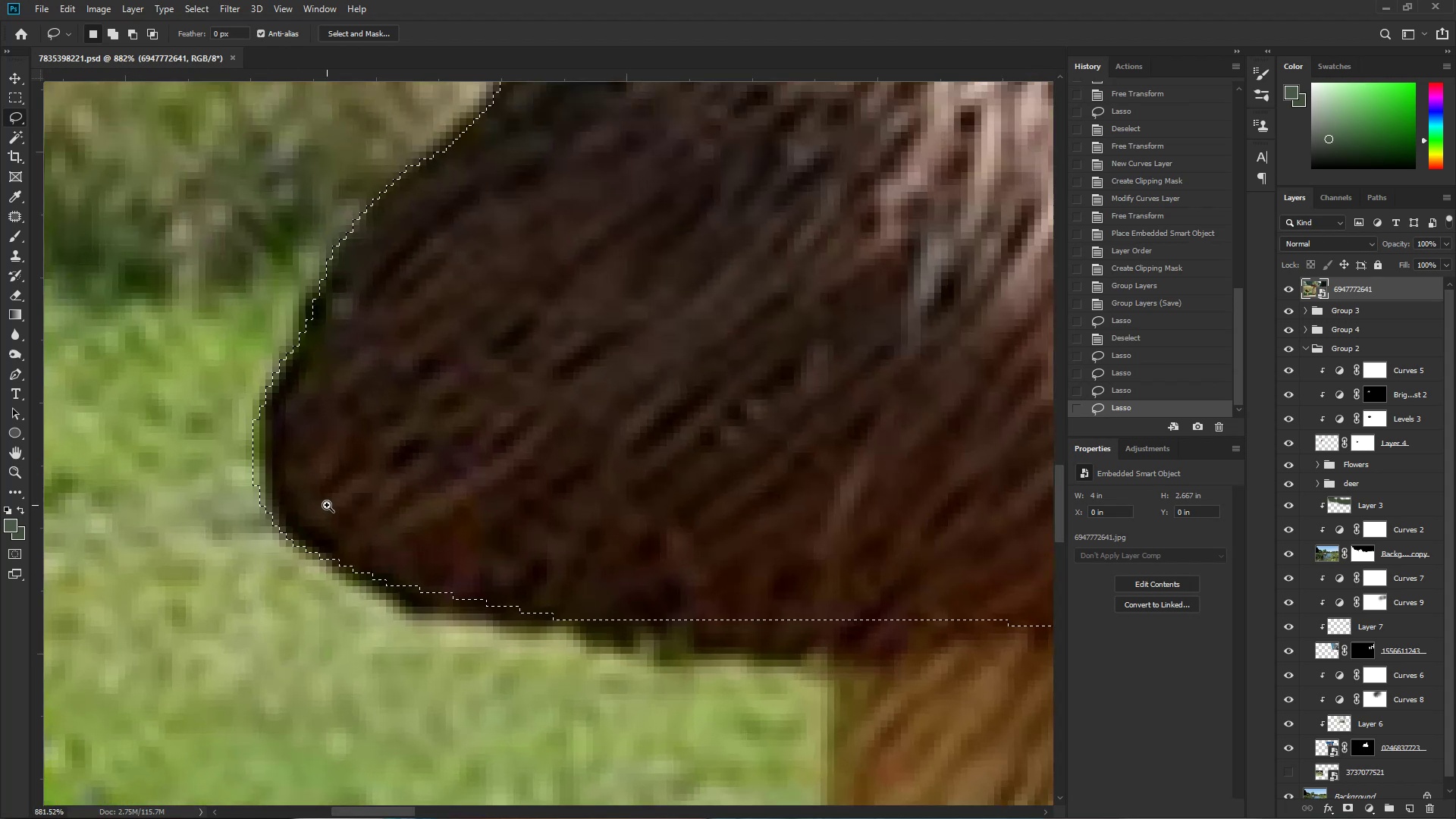 
hold_key(key=ControlLeft, duration=0.52)
left_click_drag(start_coordinate=[284, 472], to_coordinate=[326, 507])
 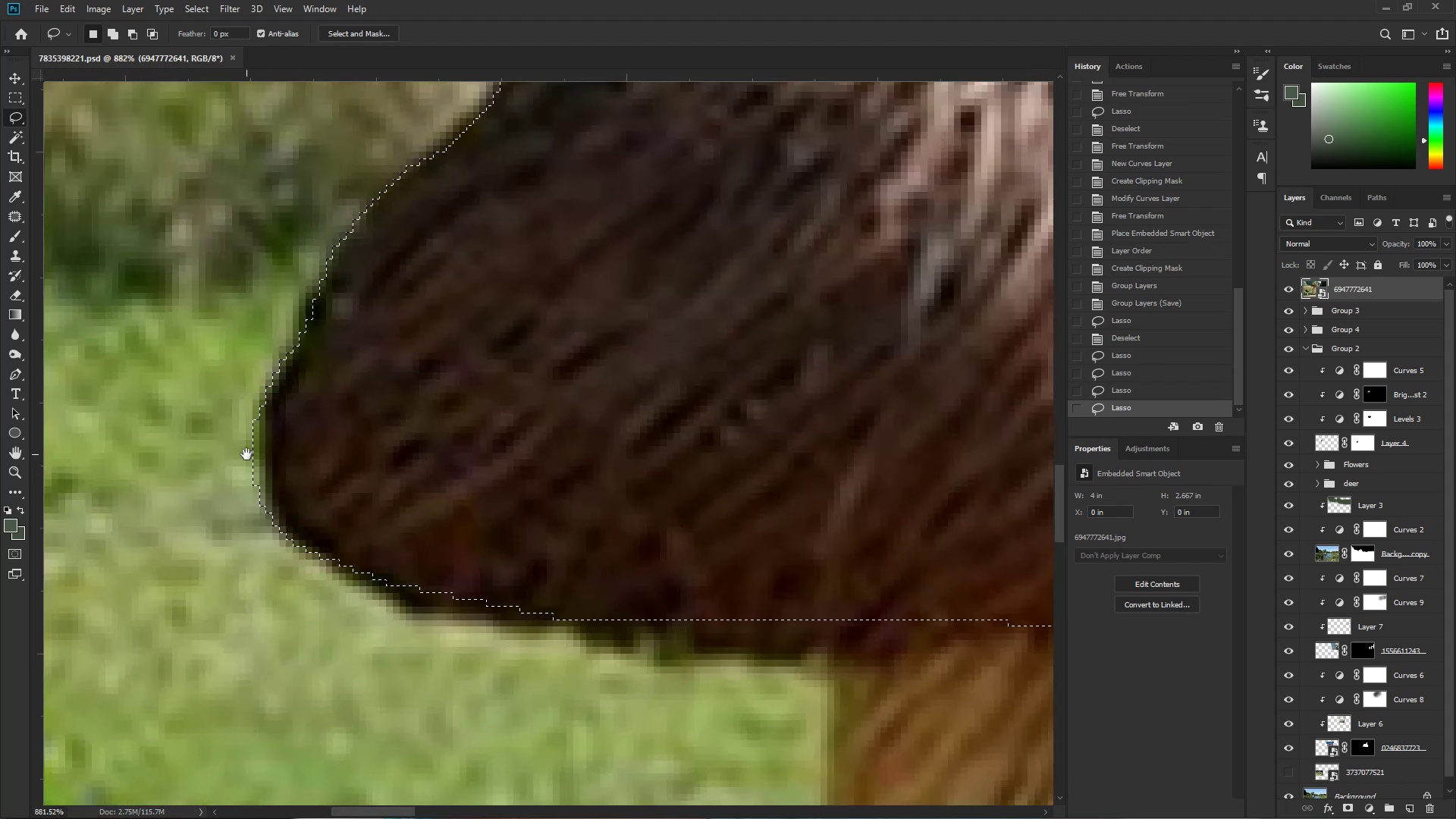 
hold_key(key=AltLeft, duration=1.25)
left_click_drag(start_coordinate=[253, 400], to_coordinate=[158, 340])
 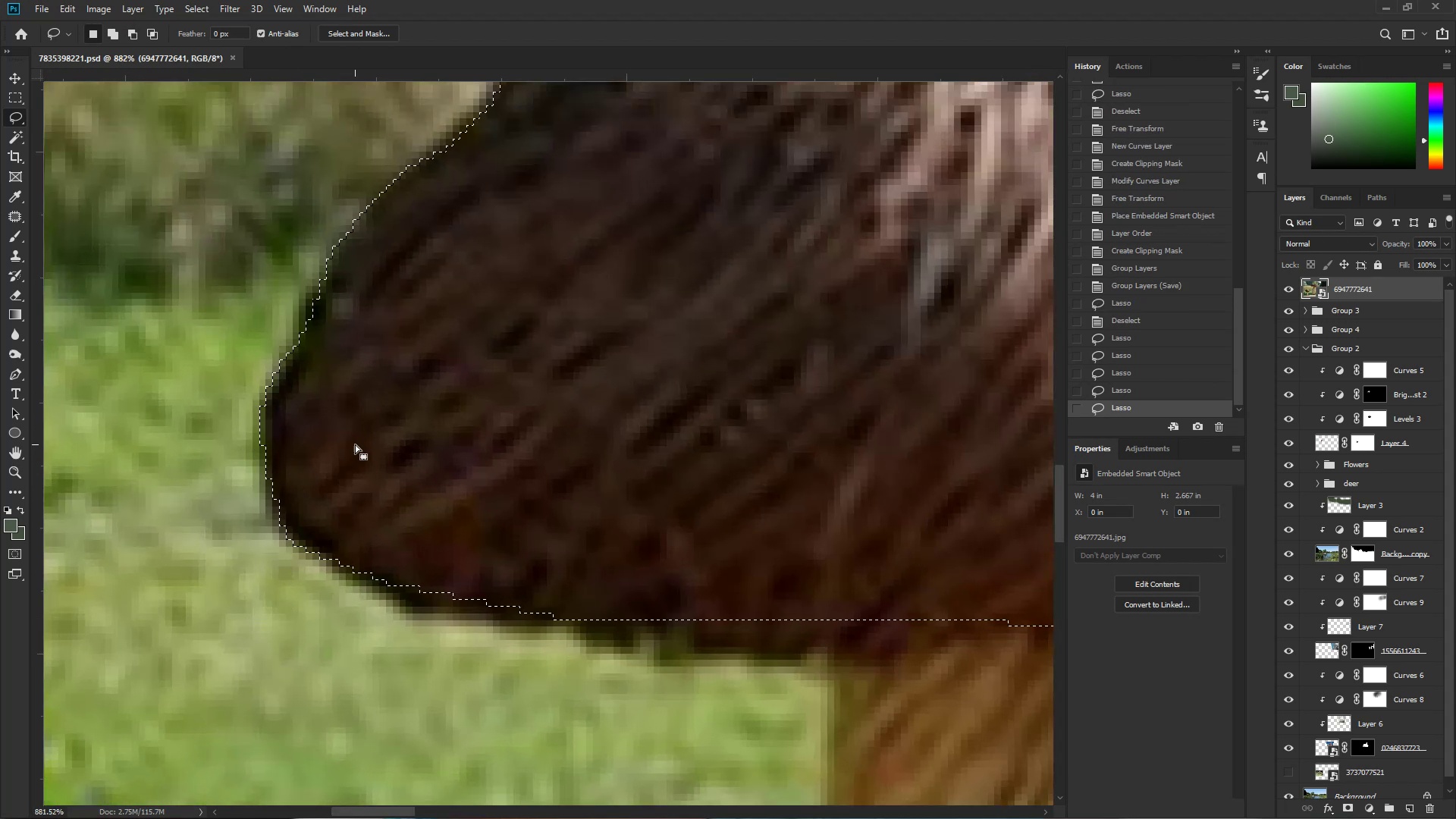 
hold_key(key=Space, duration=0.58)
 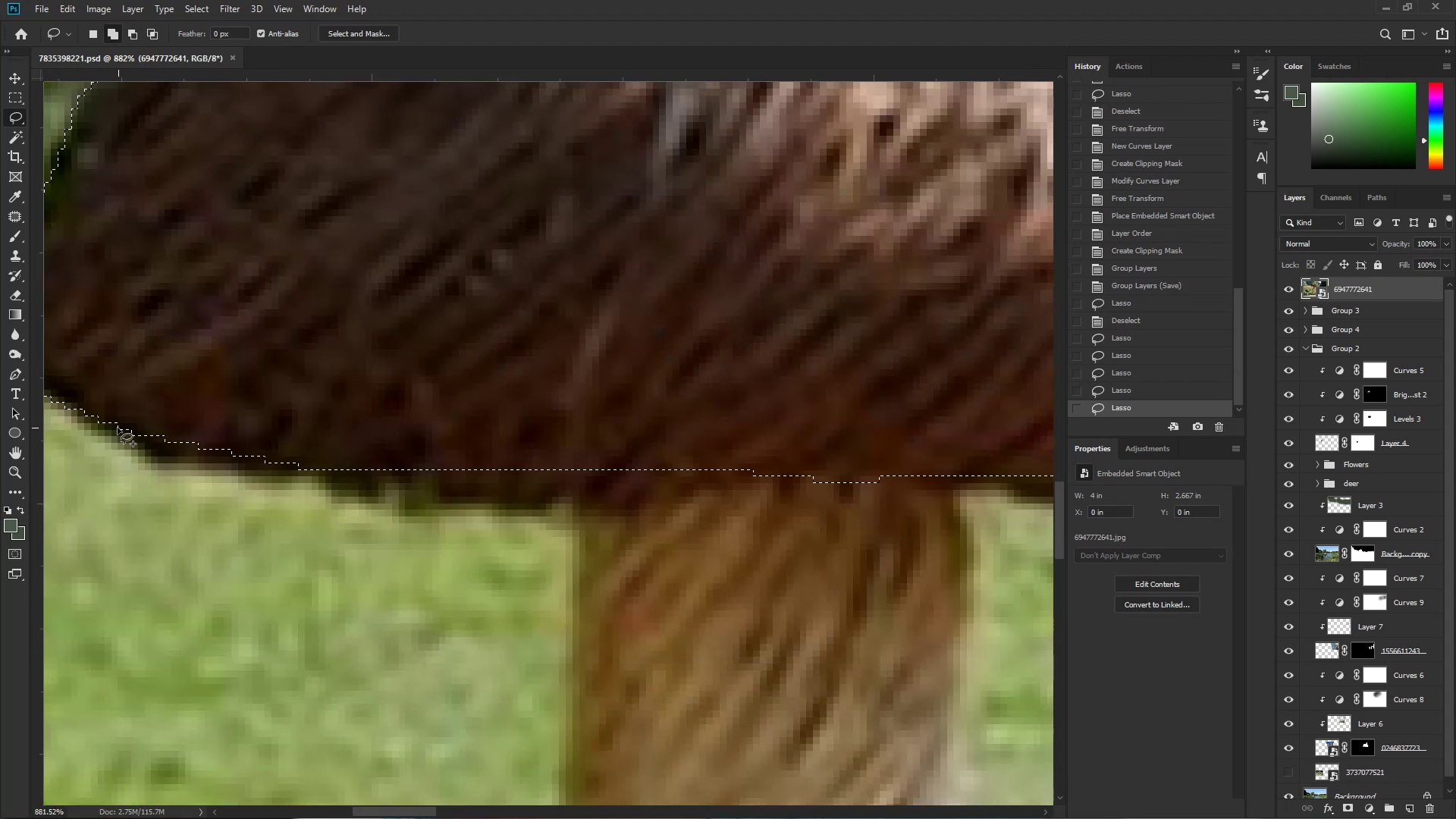 
left_click_drag(start_coordinate=[396, 598], to_coordinate=[141, 447])
 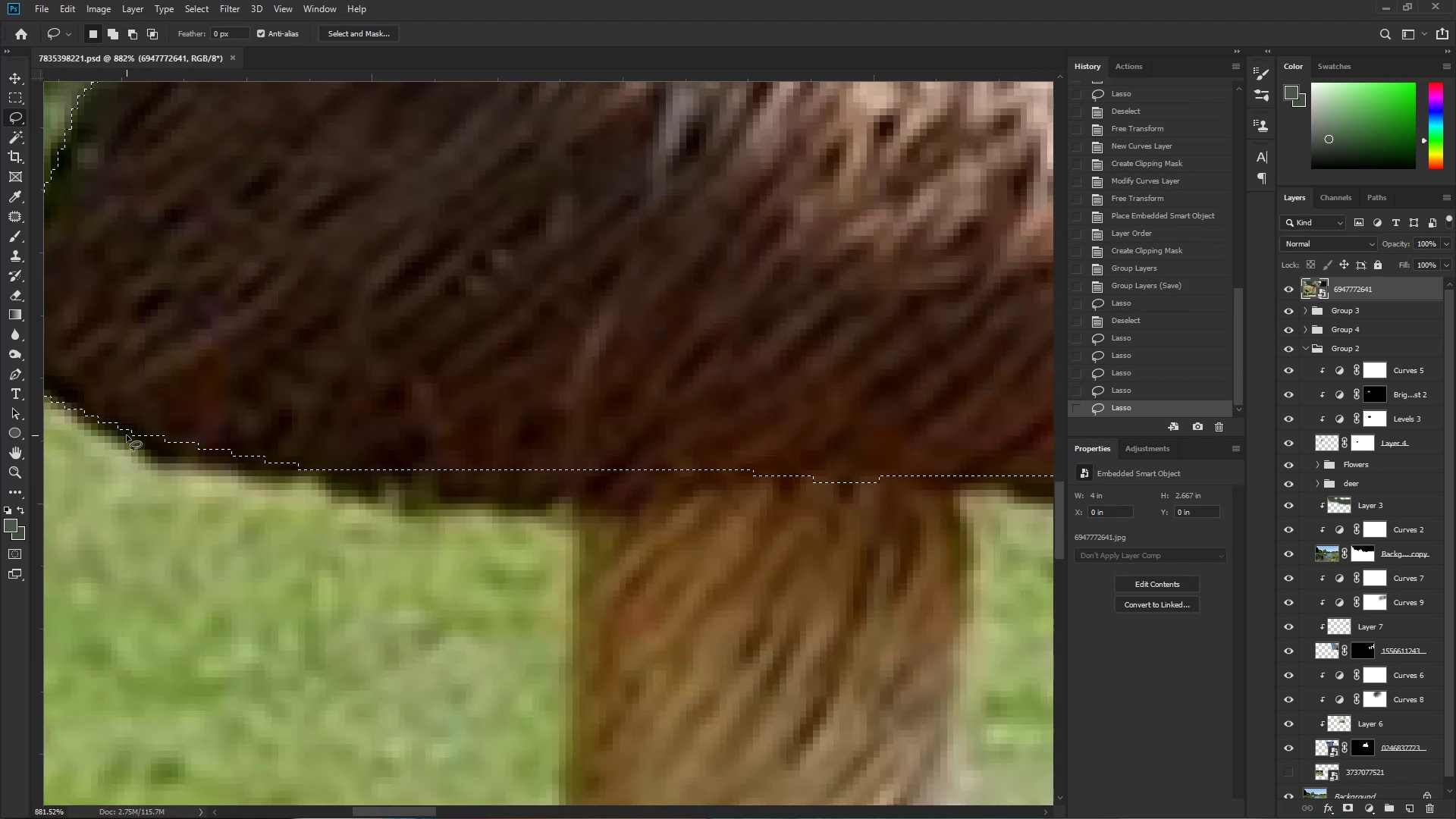 
hold_key(key=ShiftLeft, duration=1.52)
left_click_drag(start_coordinate=[112, 427], to_coordinate=[208, 354])
 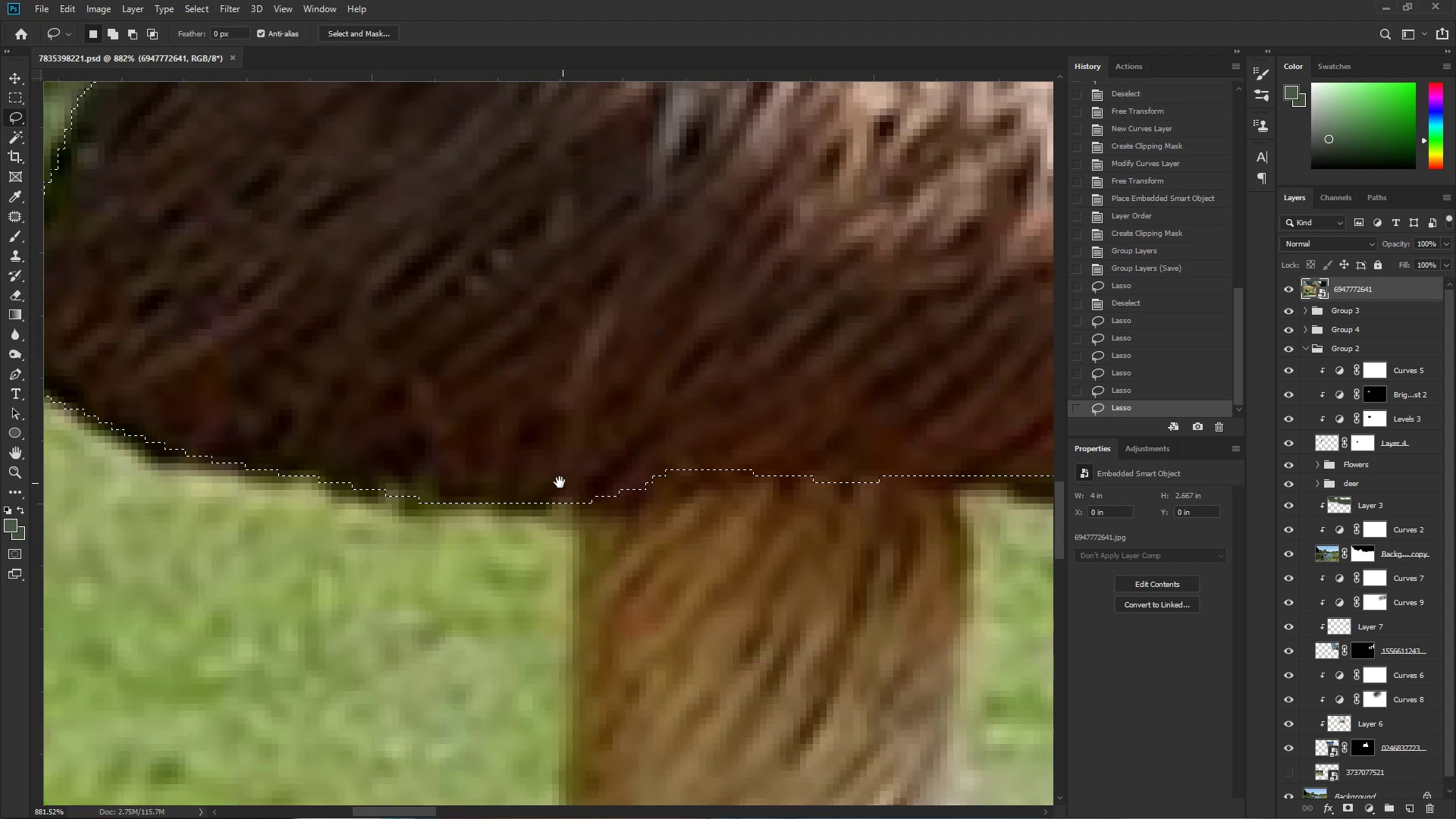 
hold_key(key=ShiftLeft, duration=0.72)
 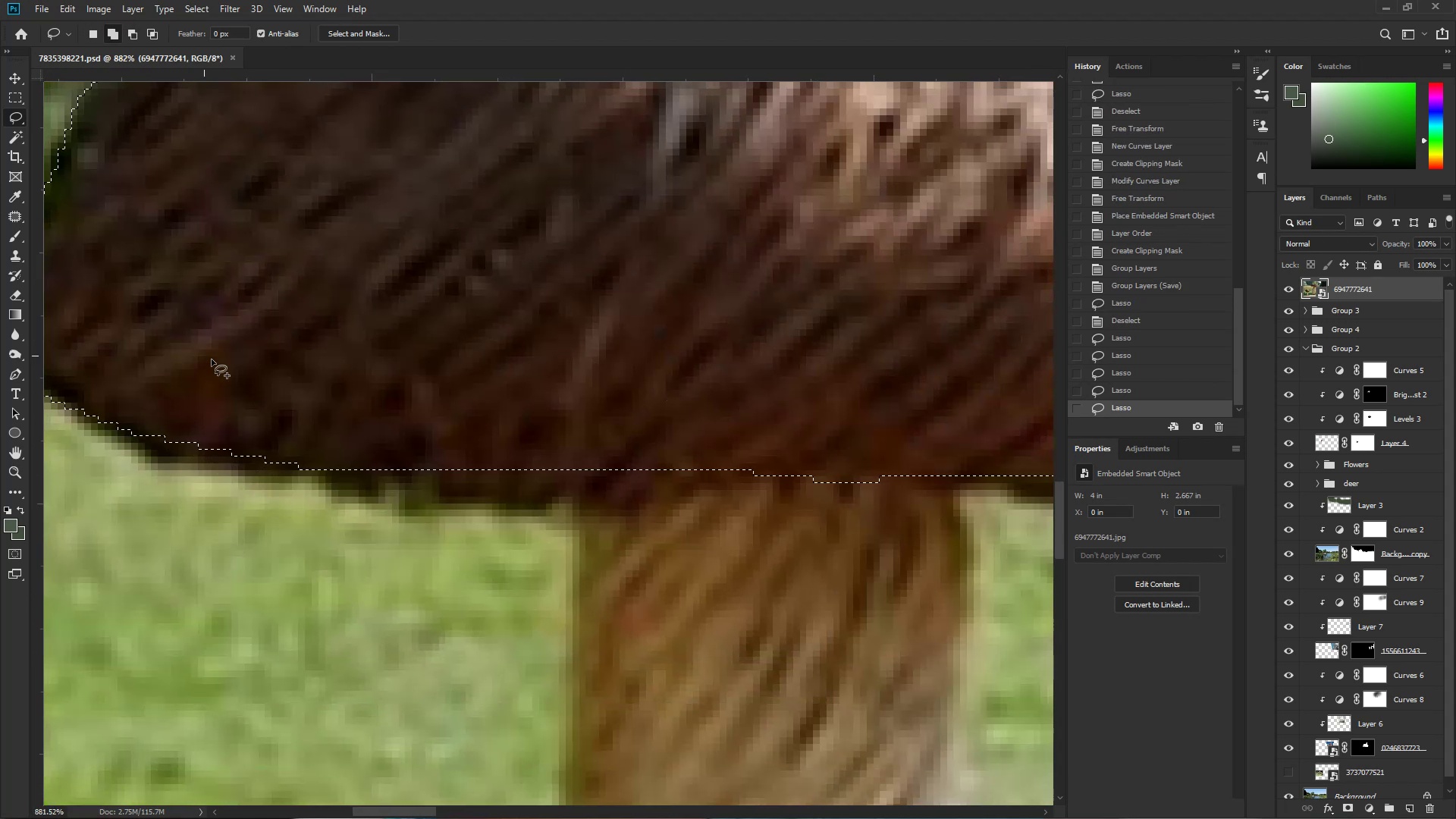 
hold_key(key=Space, duration=3.55)
 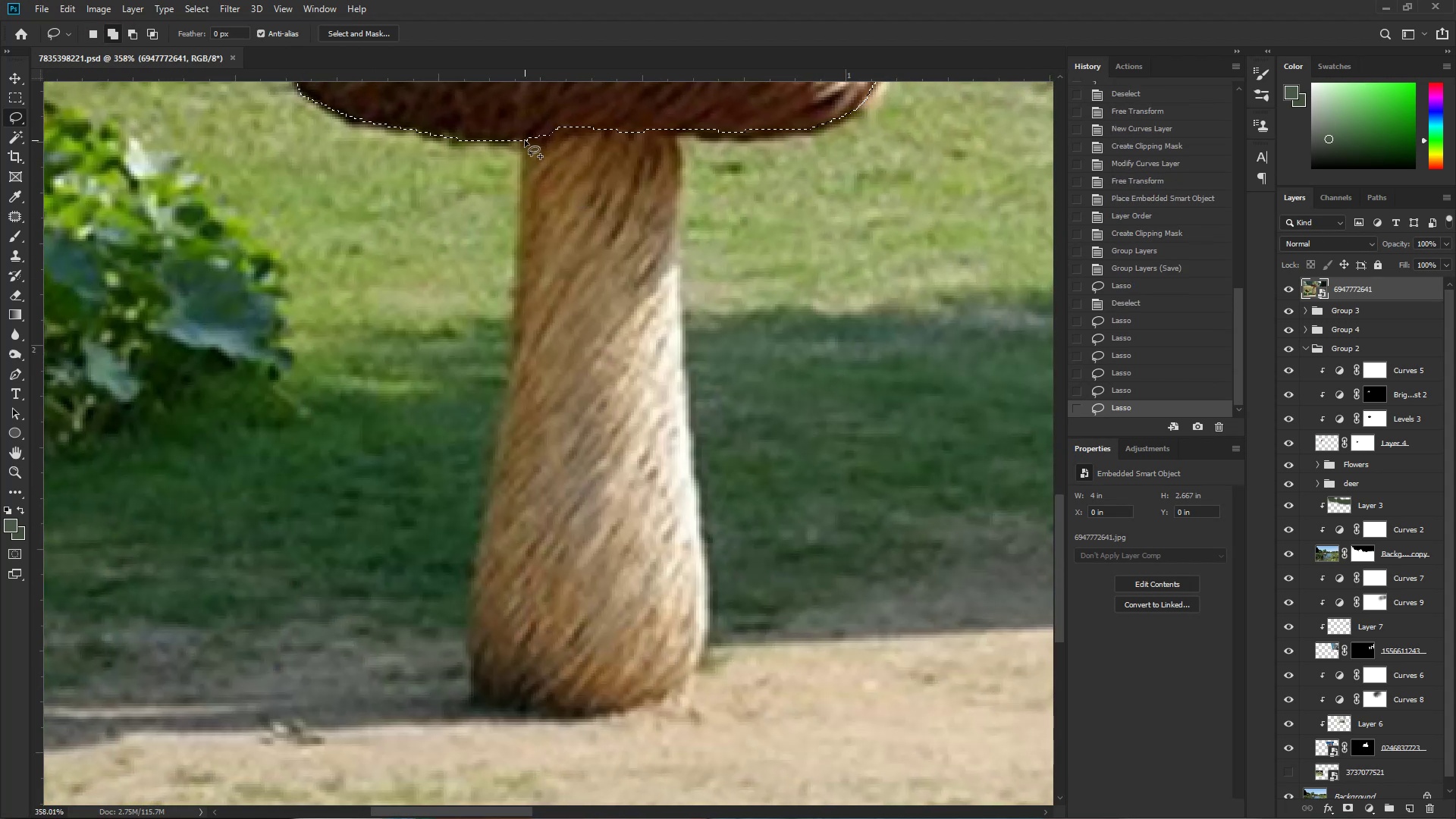 
left_click_drag(start_coordinate=[560, 482], to_coordinate=[166, 484])
 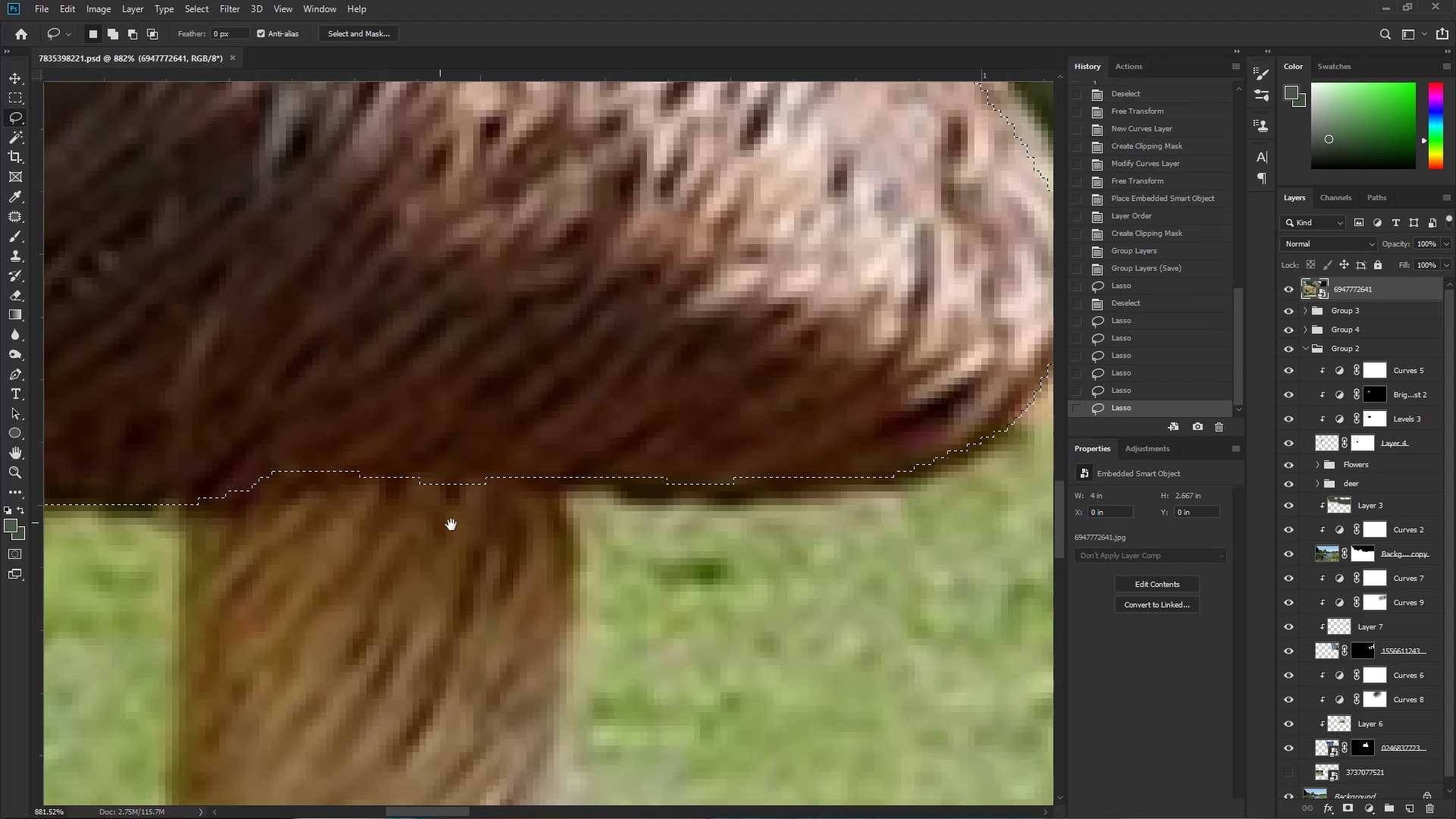 
hold_key(key=ControlLeft, duration=0.46)
left_click_drag(start_coordinate=[820, 395], to_coordinate=[695, 440])
 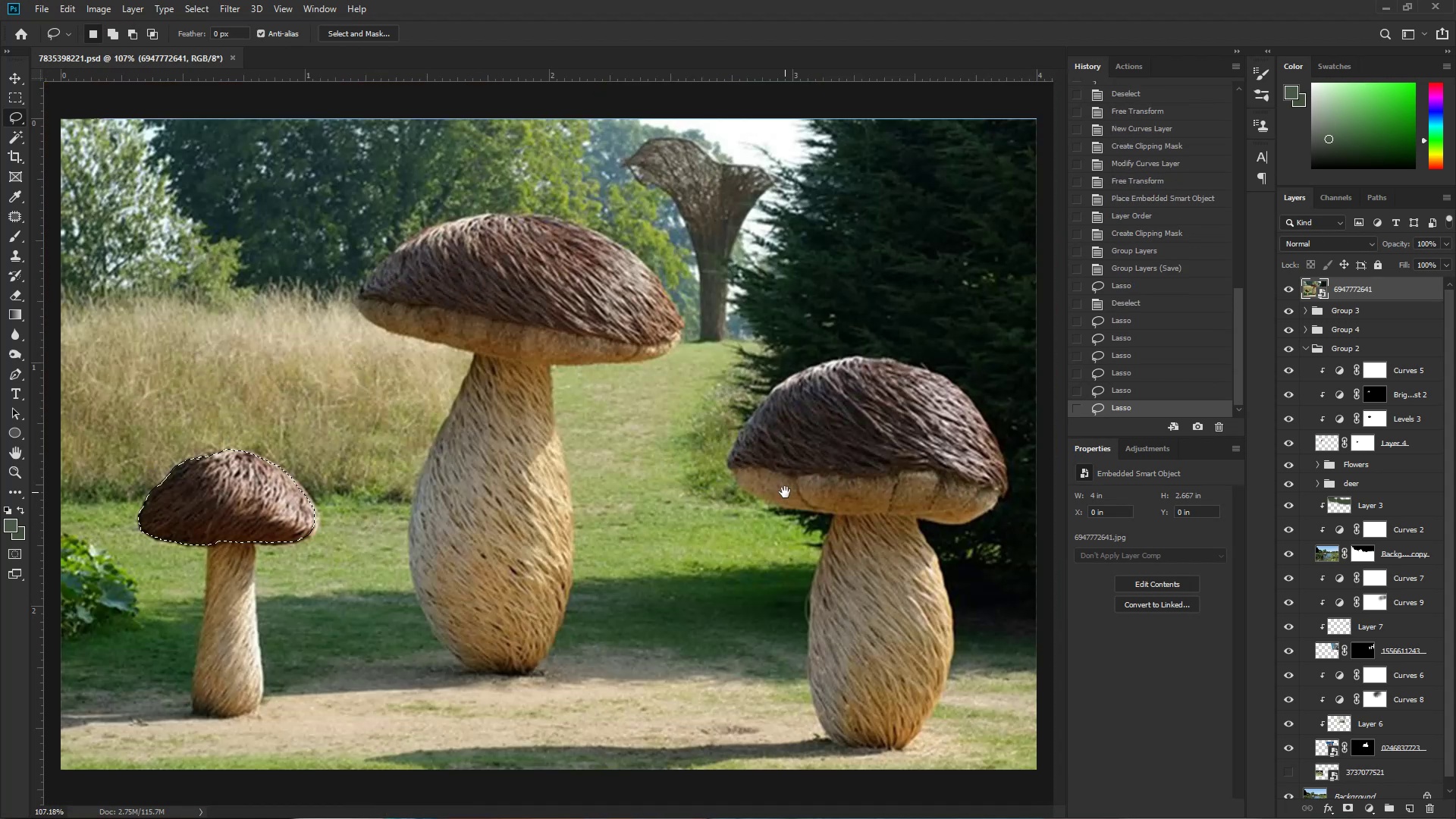 
hold_key(key=ControlLeft, duration=0.66)
left_click_drag(start_coordinate=[306, 622], to_coordinate=[381, 620])
 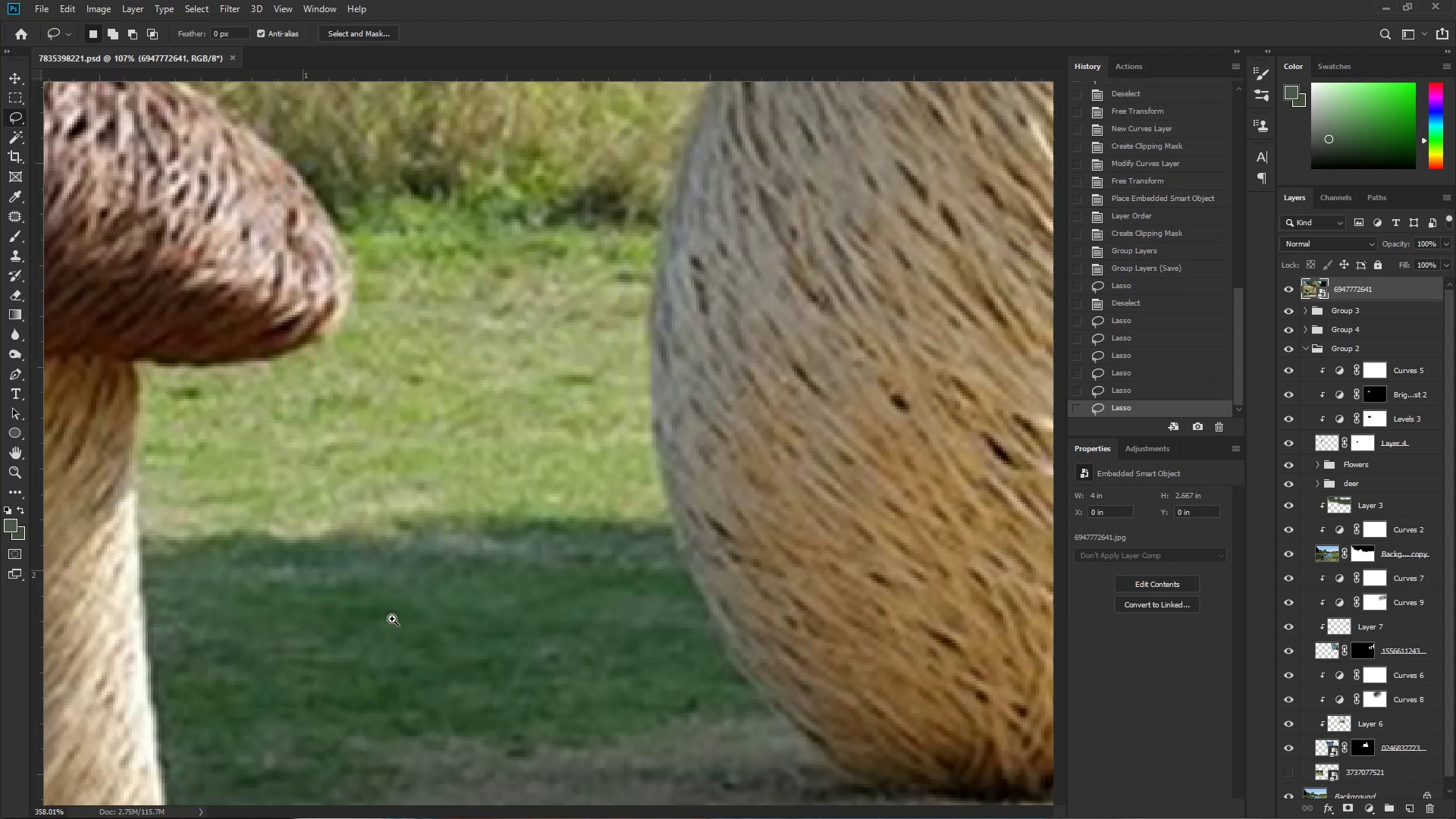 
left_click_drag(start_coordinate=[295, 604], to_coordinate=[838, 379])
 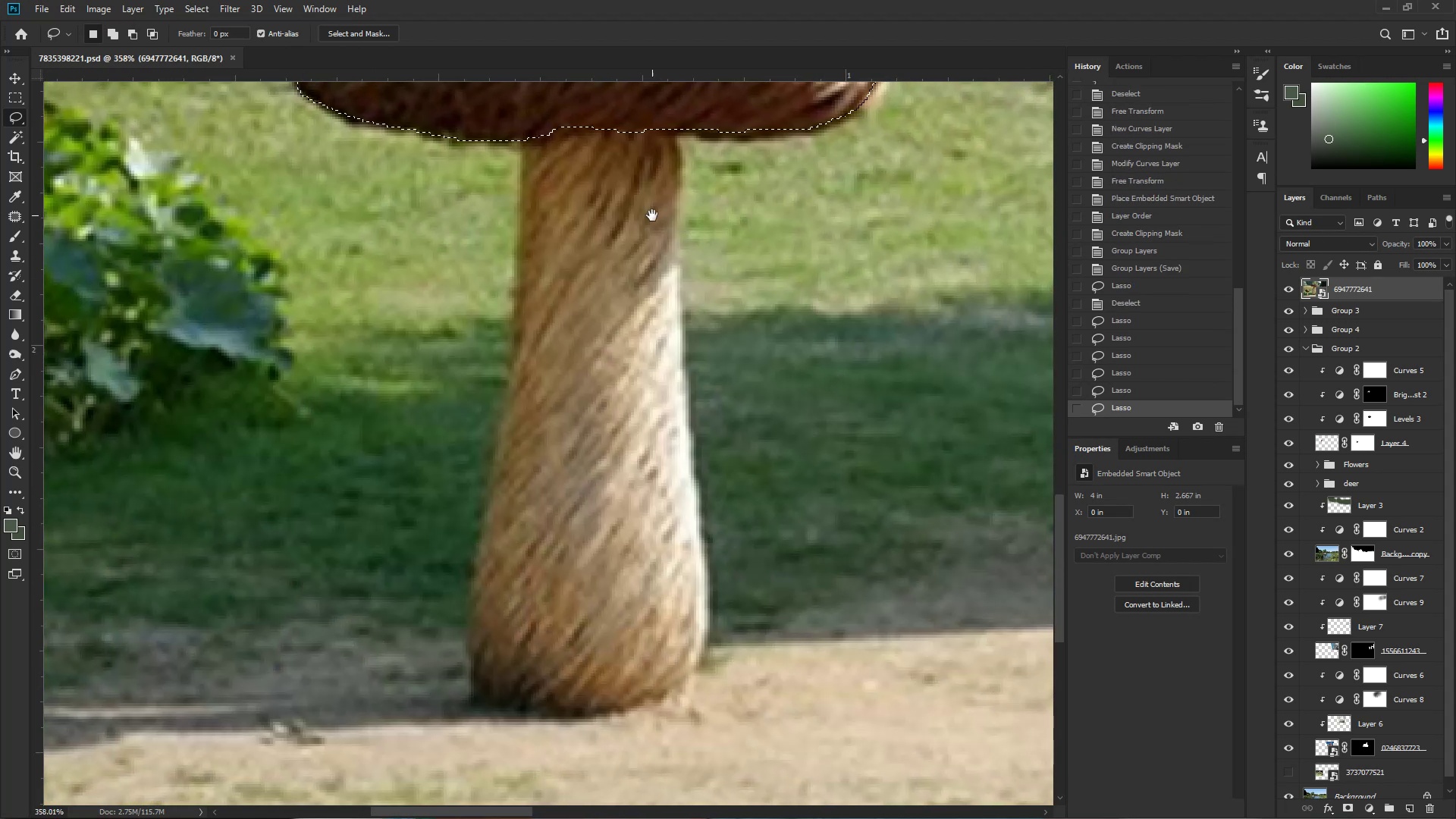 
hold_key(key=ShiftLeft, duration=1.53)
left_click_drag(start_coordinate=[523, 140], to_coordinate=[538, 264])
 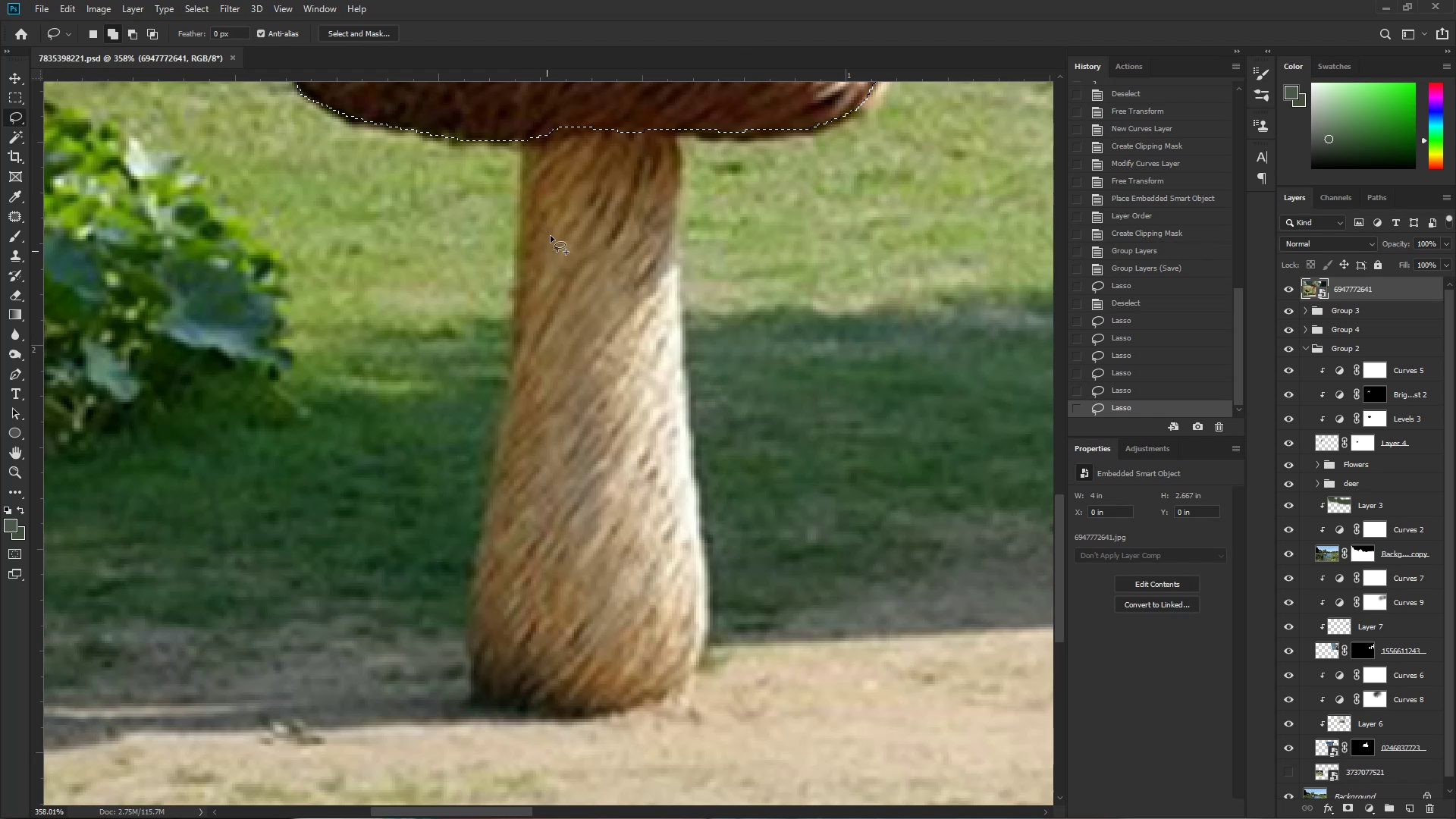 
hold_key(key=ShiftLeft, duration=1.52)
left_click_drag(start_coordinate=[519, 124], to_coordinate=[637, 84])
 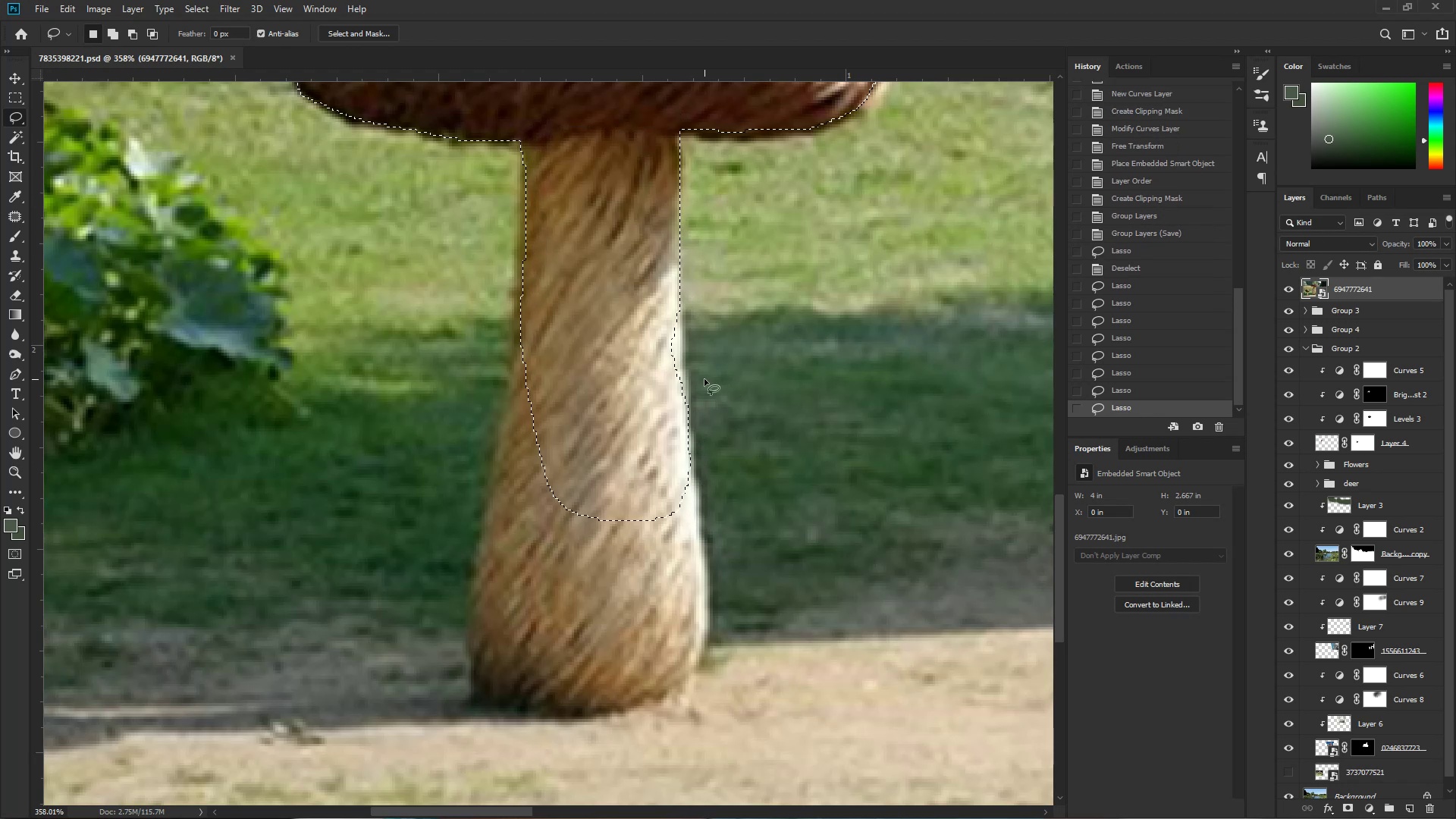 
hold_key(key=ShiftLeft, duration=1.52)
 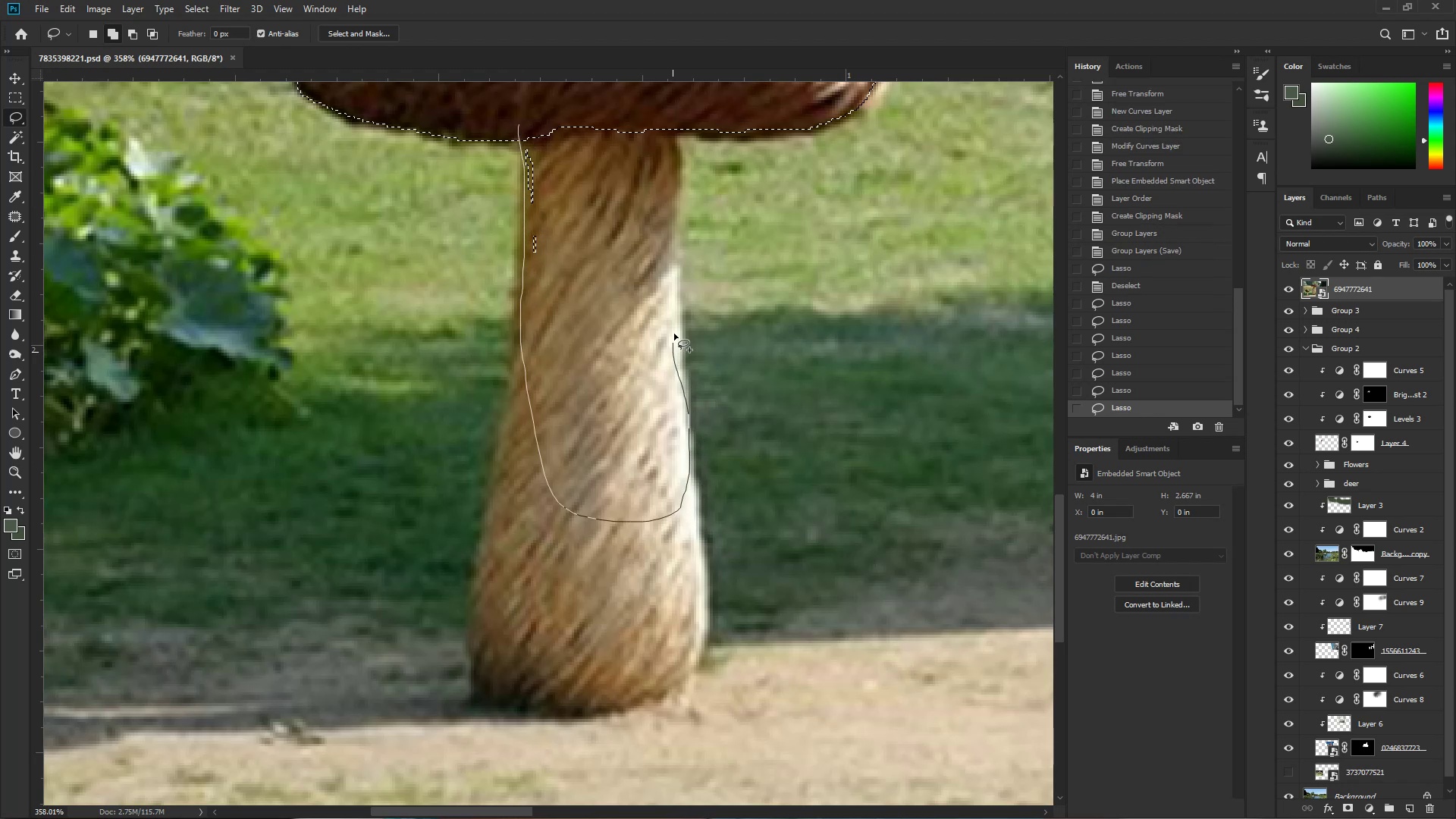 
hold_key(key=ShiftLeft, duration=1.51)
 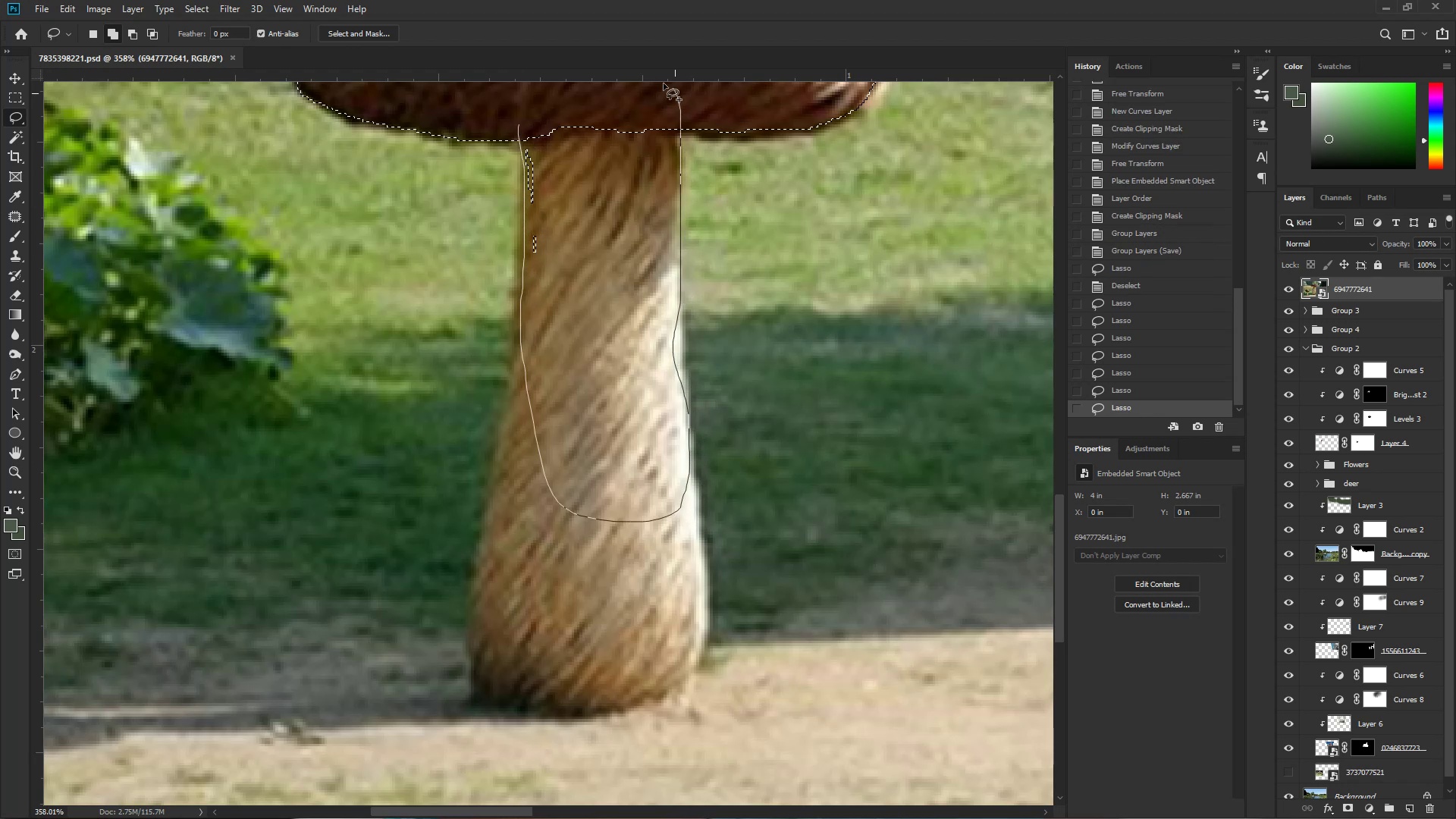 
key(Shift+ShiftLeft)
 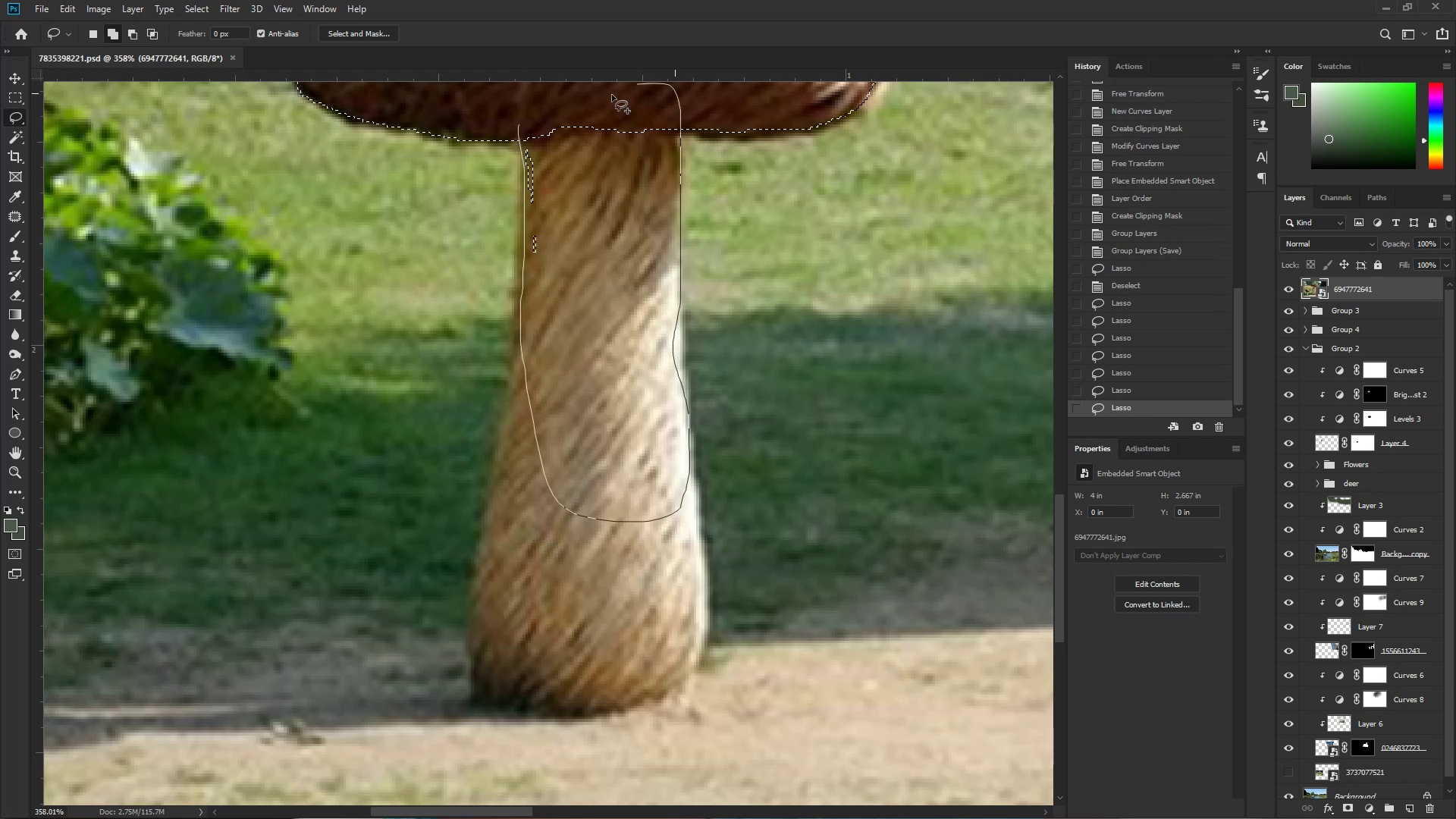 
key(Shift+ShiftLeft)
 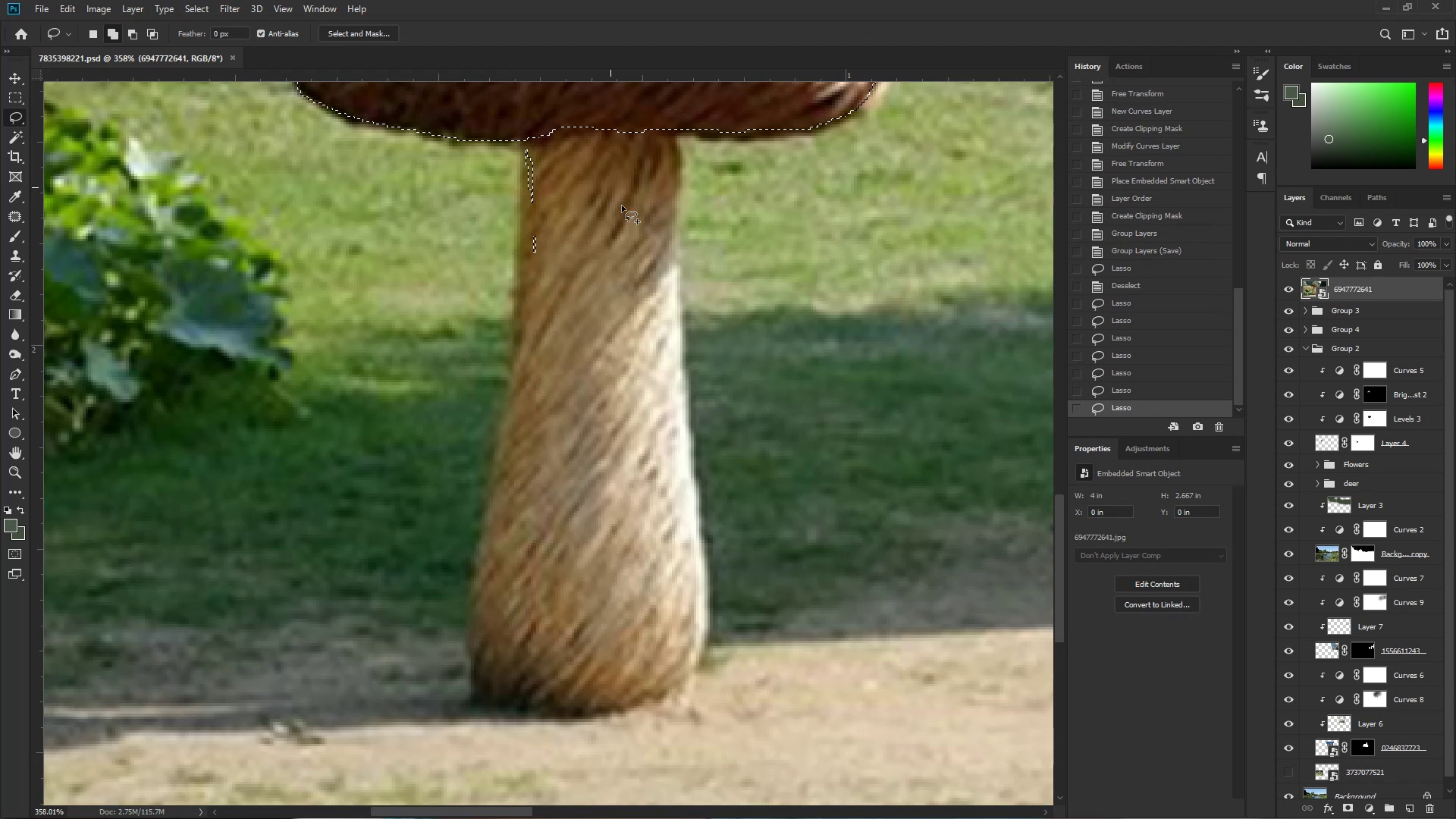 
key(Shift+ShiftLeft)
 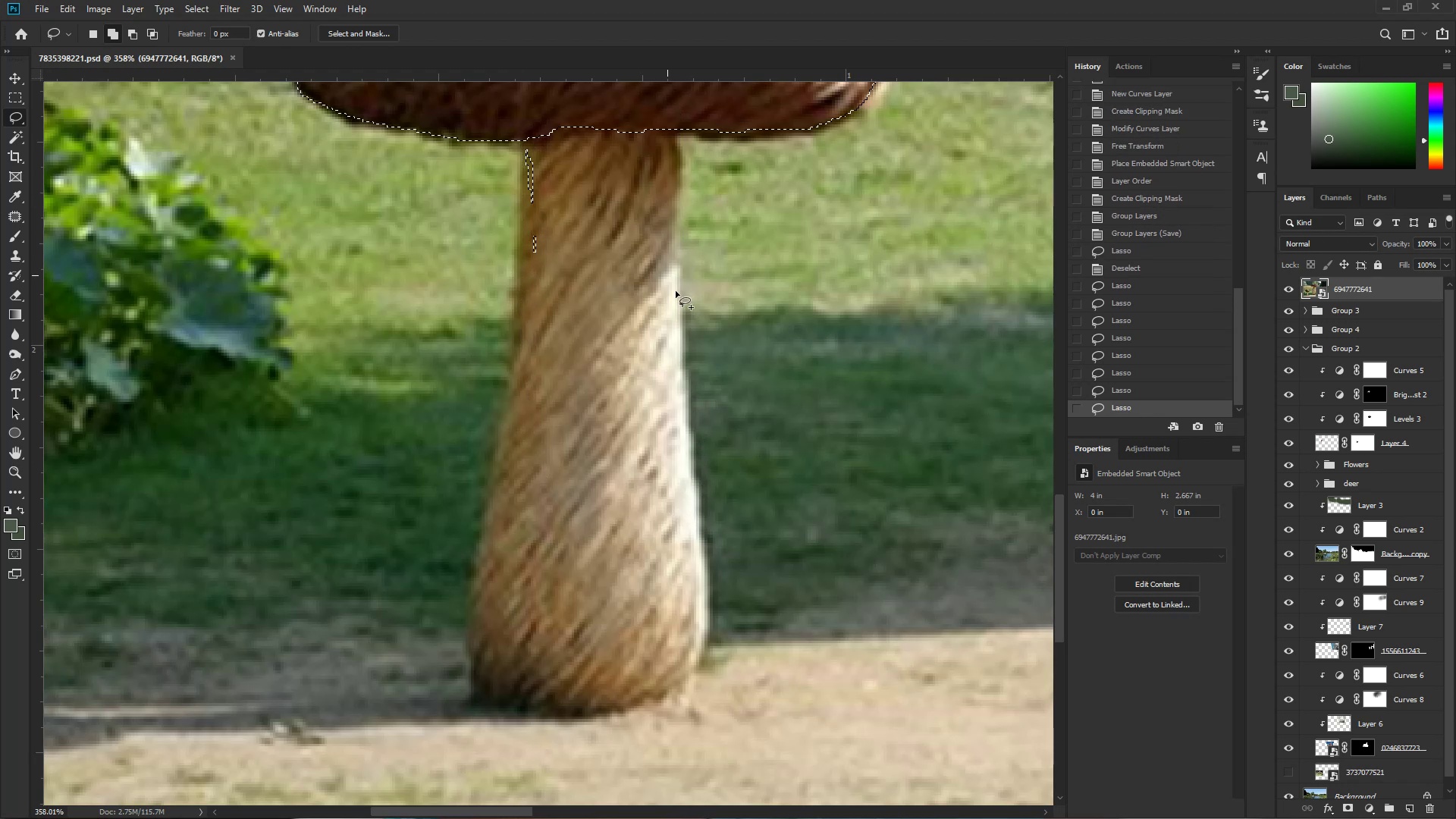 
key(Shift+ShiftLeft)
 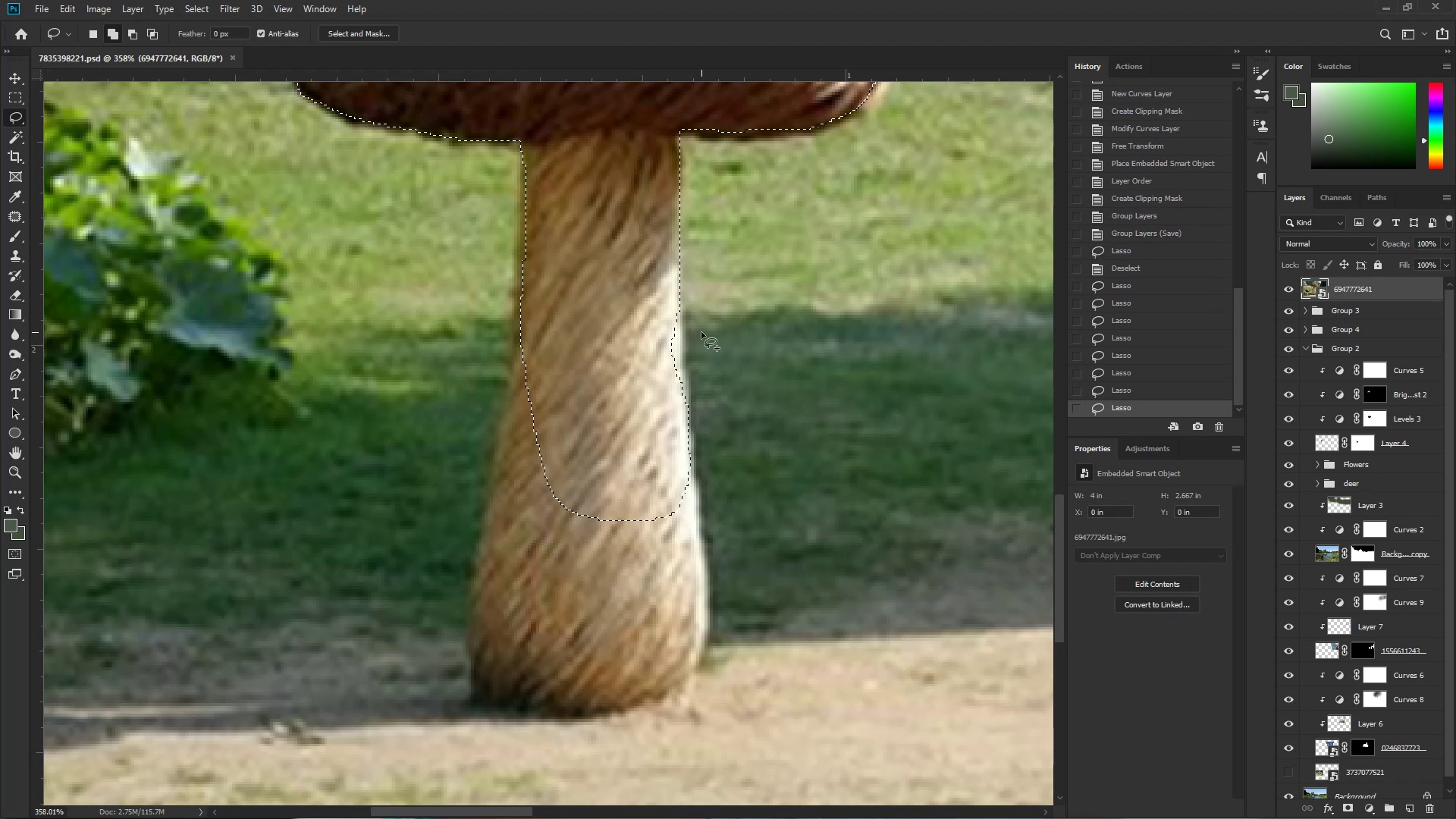 
key(Shift+ShiftLeft)
 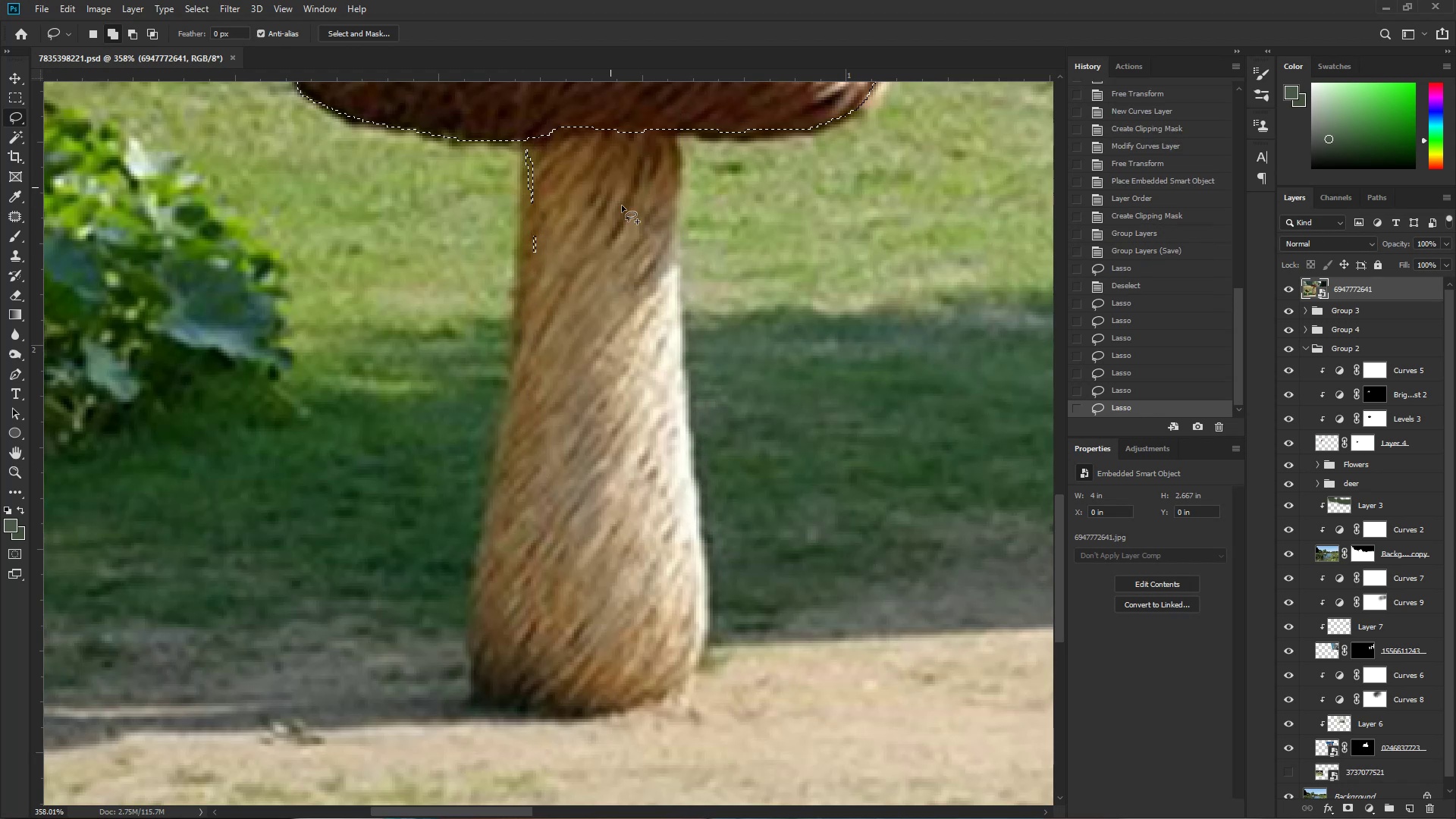 
key(Shift+ShiftLeft)
 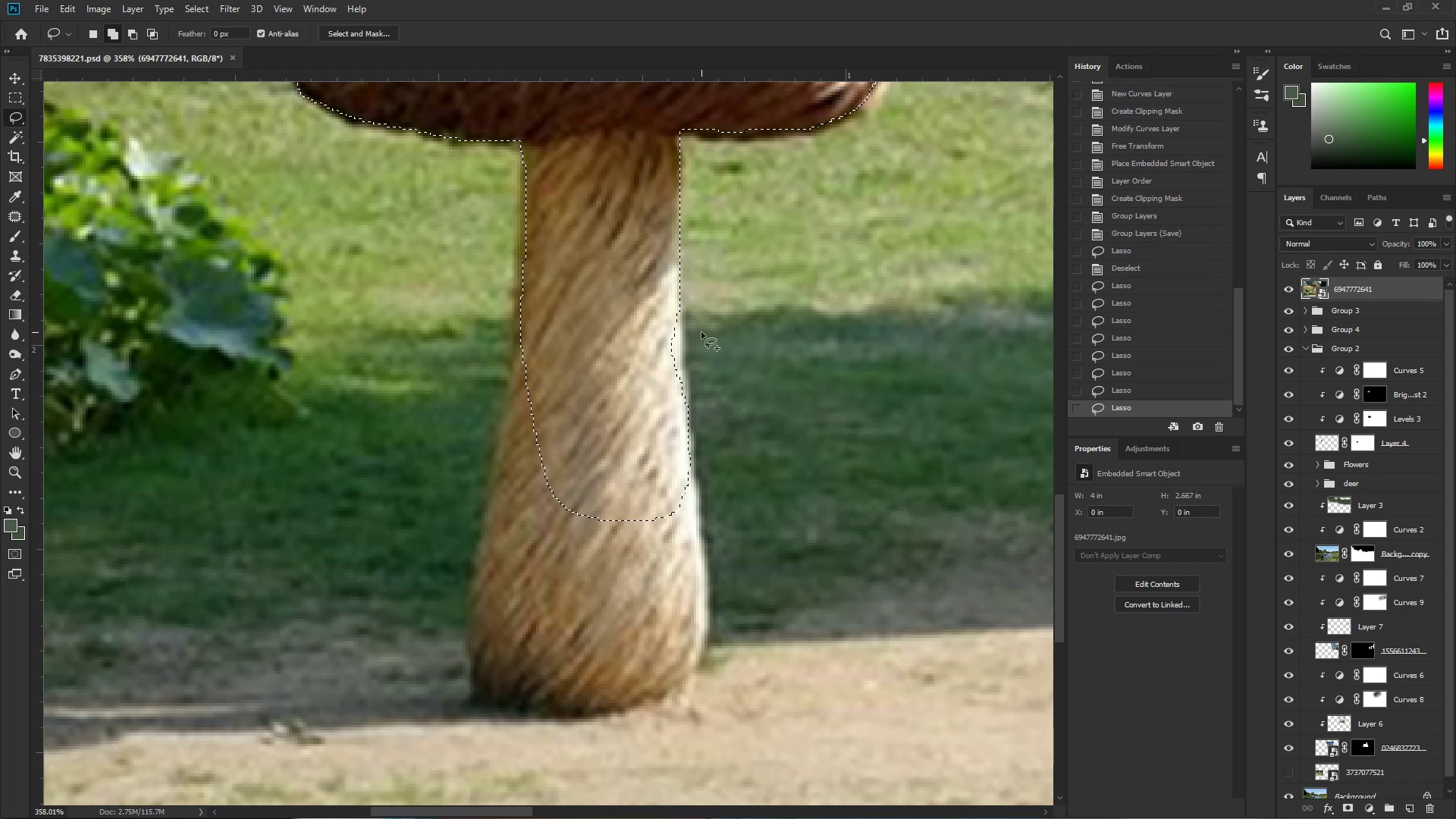 
key(Shift+ShiftLeft)
 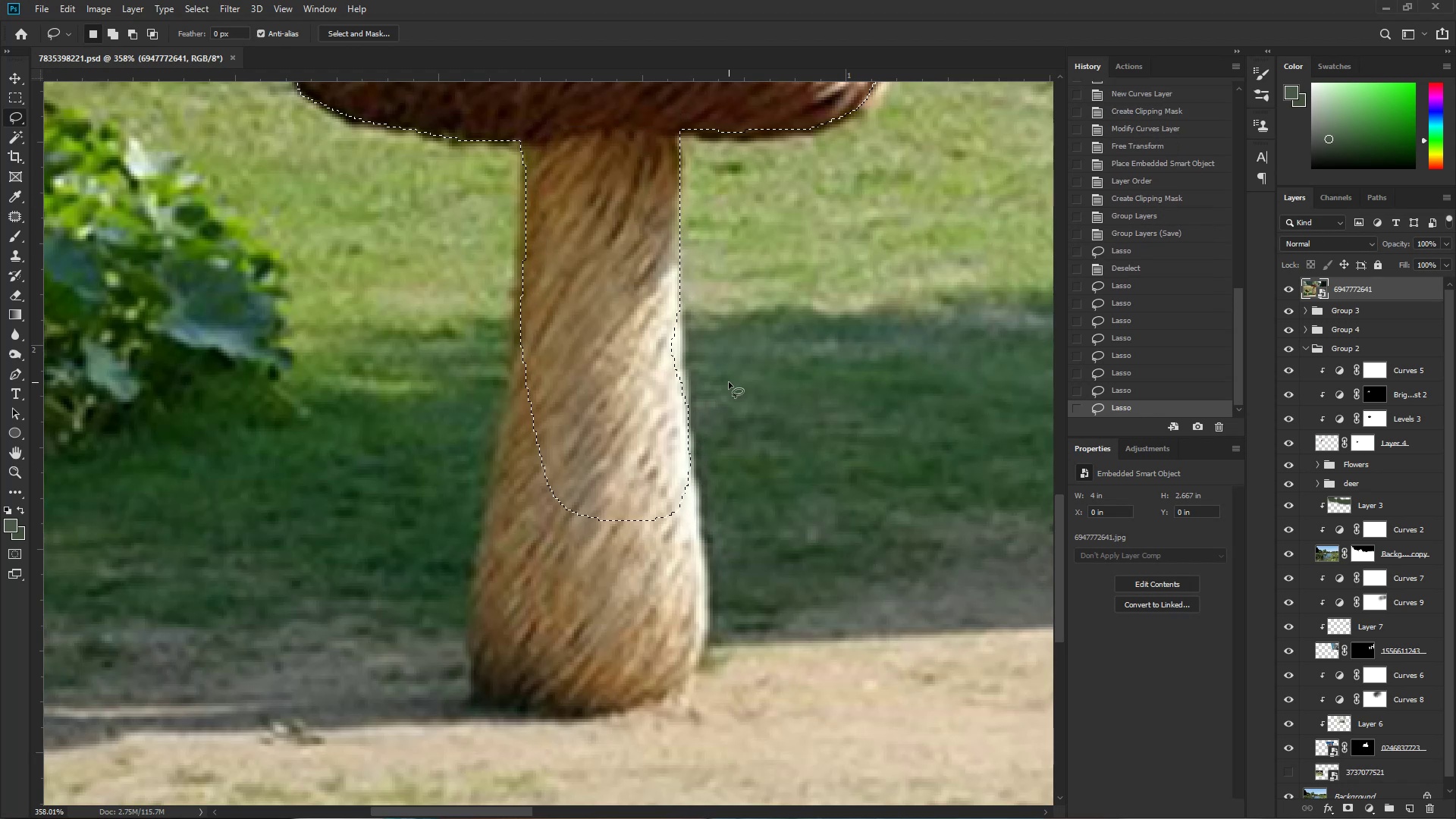 
key(Control+ControlLeft)
 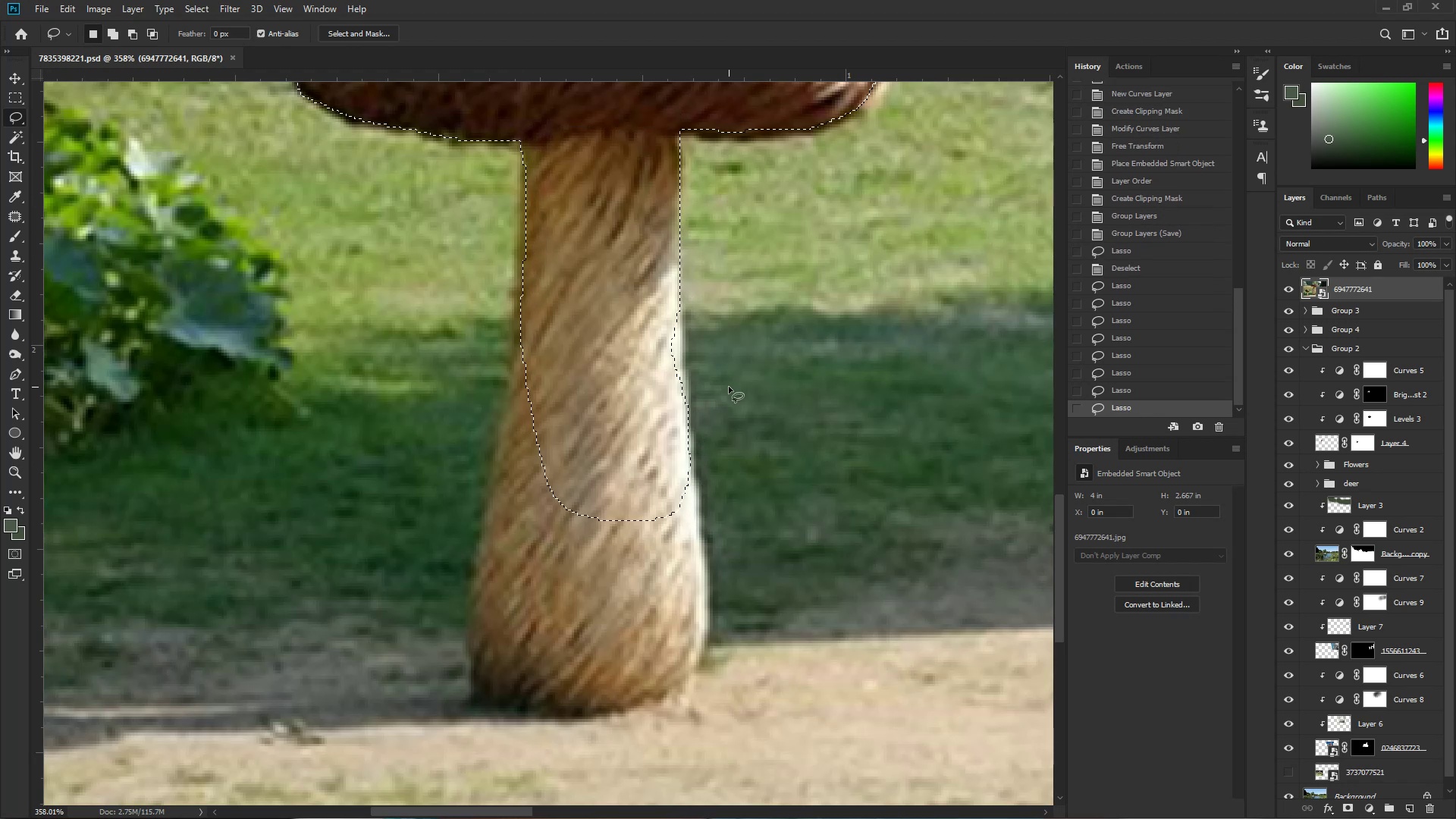 
hold_key(key=Space, duration=0.34)
 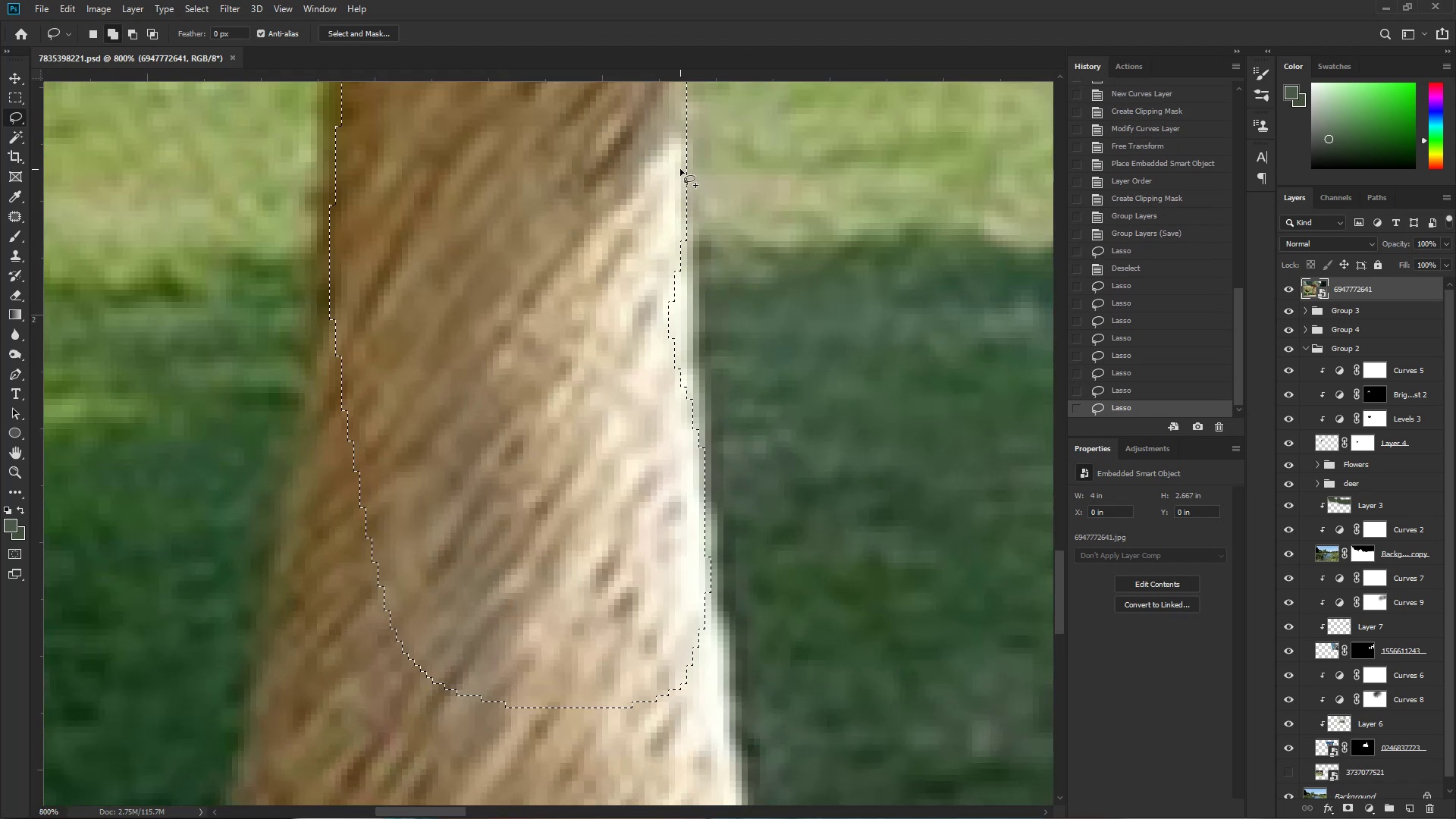 
left_click_drag(start_coordinate=[674, 369], to_coordinate=[721, 410])
 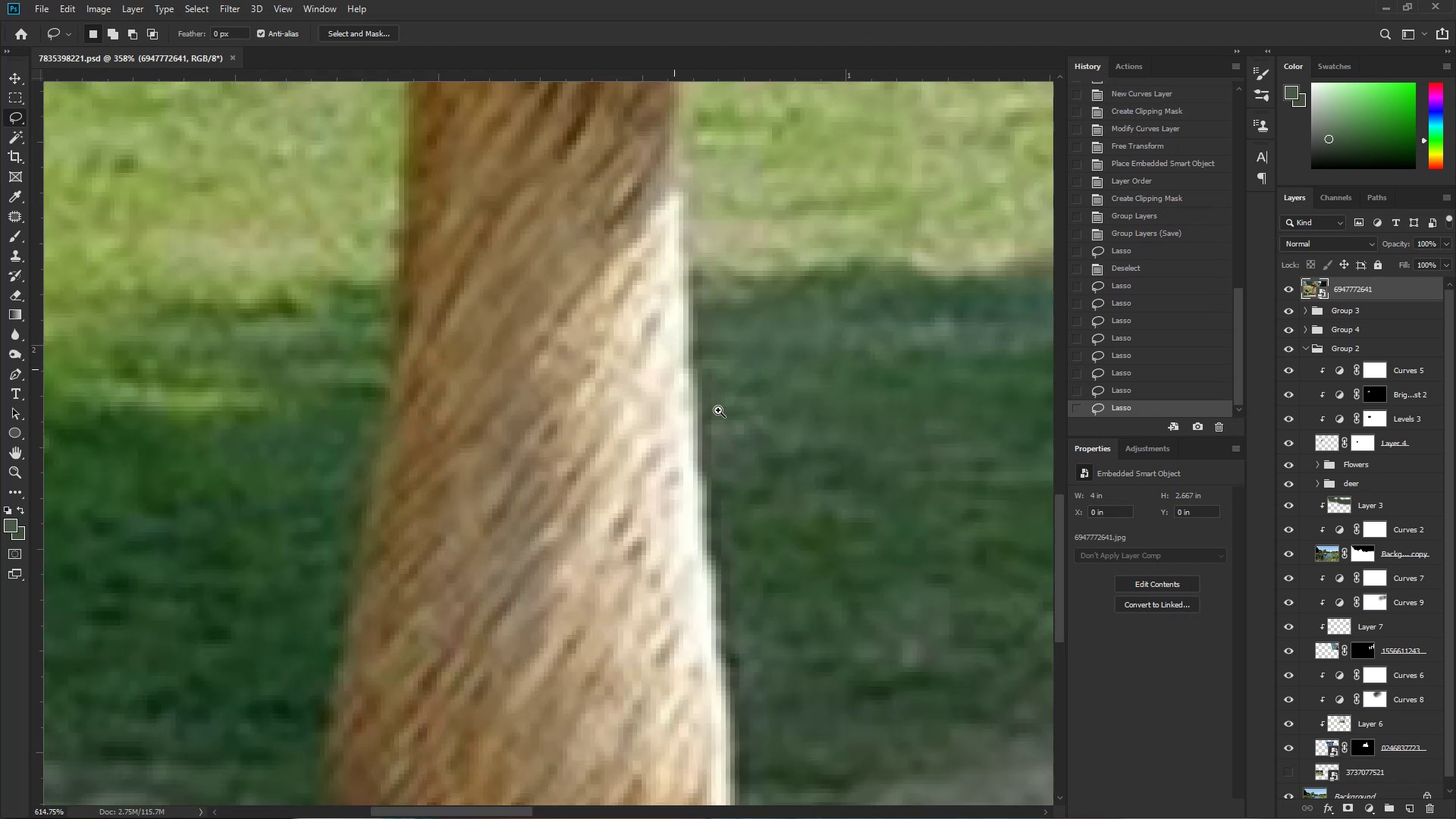 
hold_key(key=ShiftLeft, duration=1.51)
left_click_drag(start_coordinate=[680, 169], to_coordinate=[558, 662])
 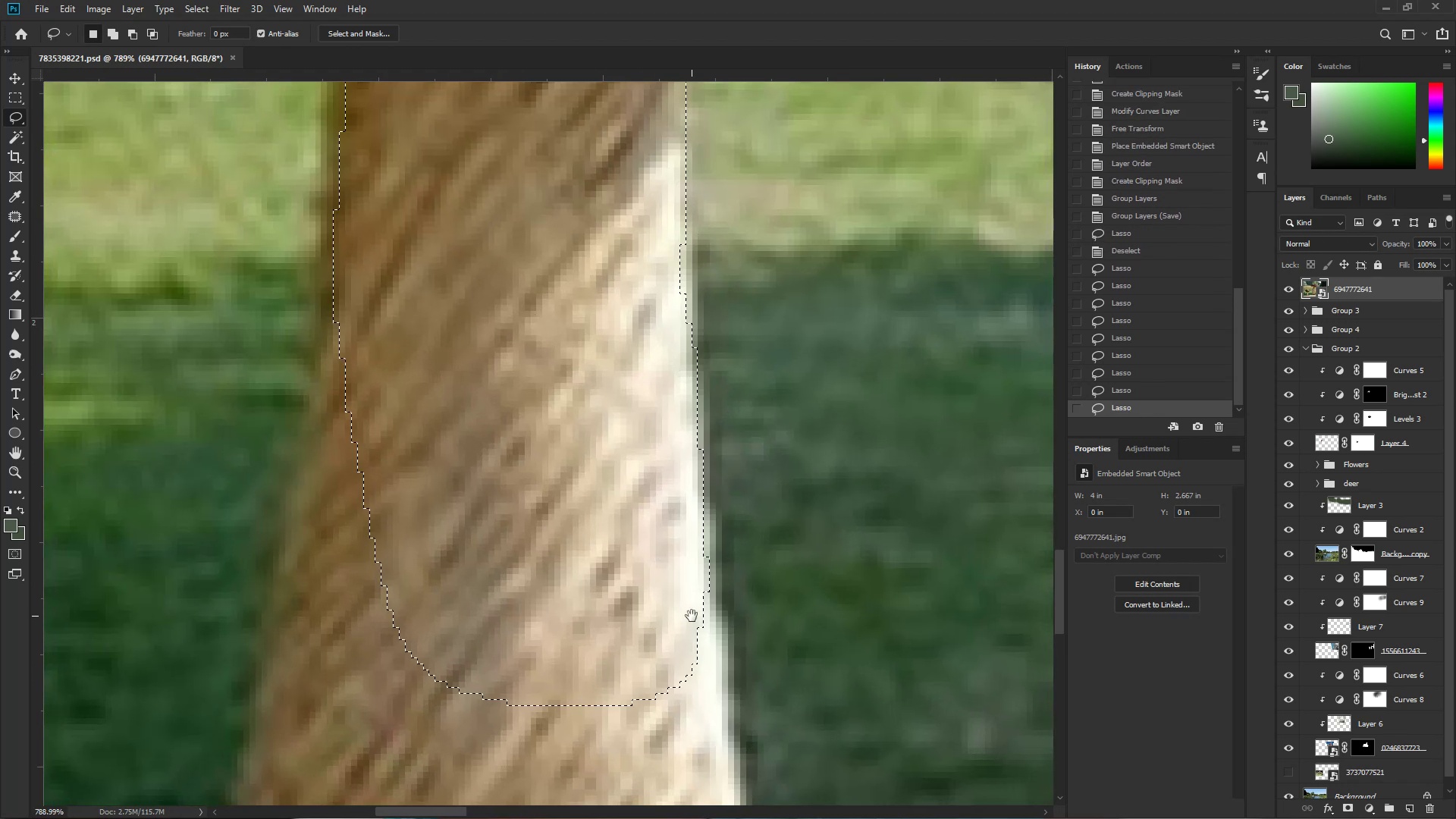 
key(Shift+ShiftLeft)
 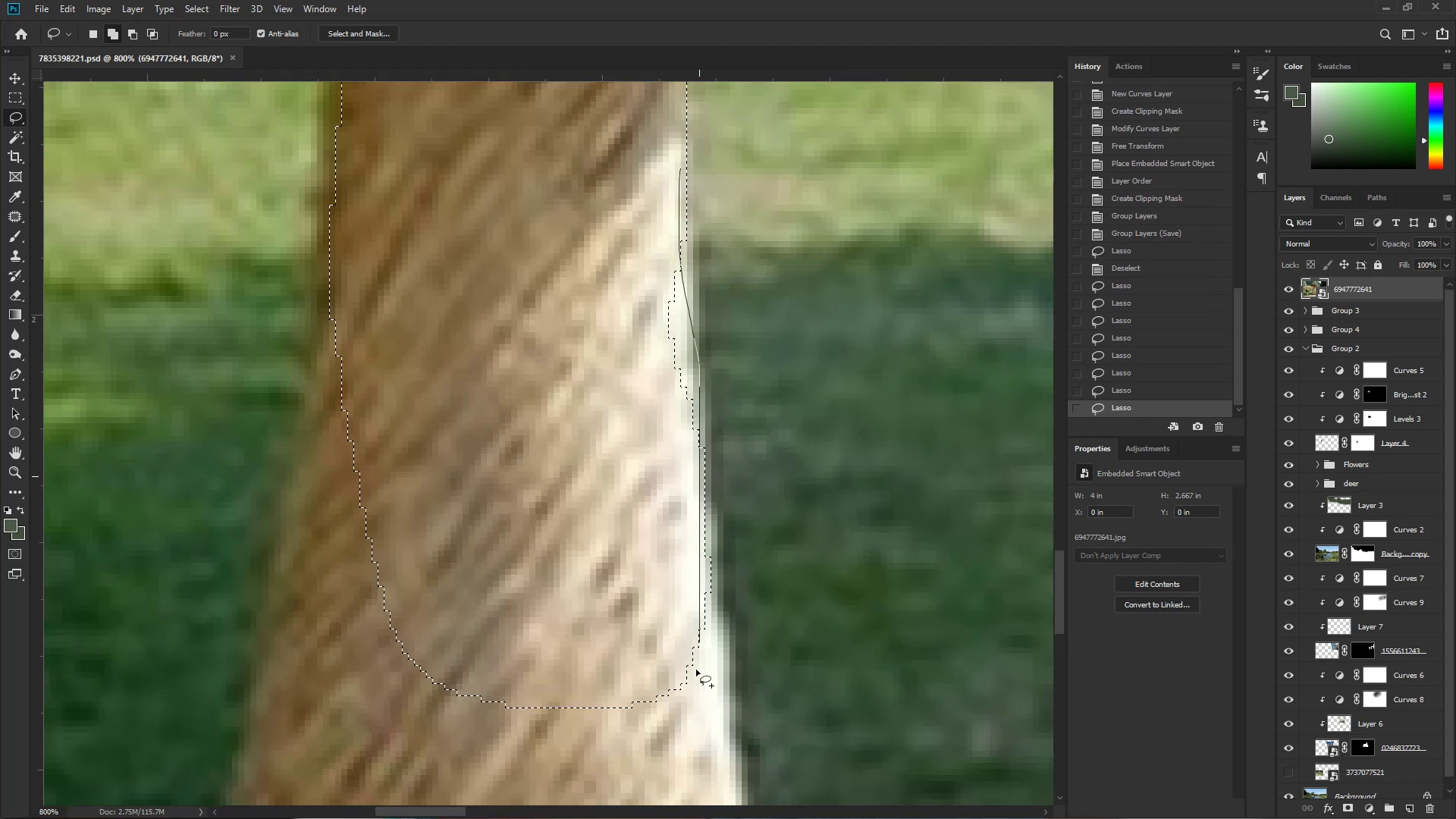 
key(Shift+ShiftLeft)
 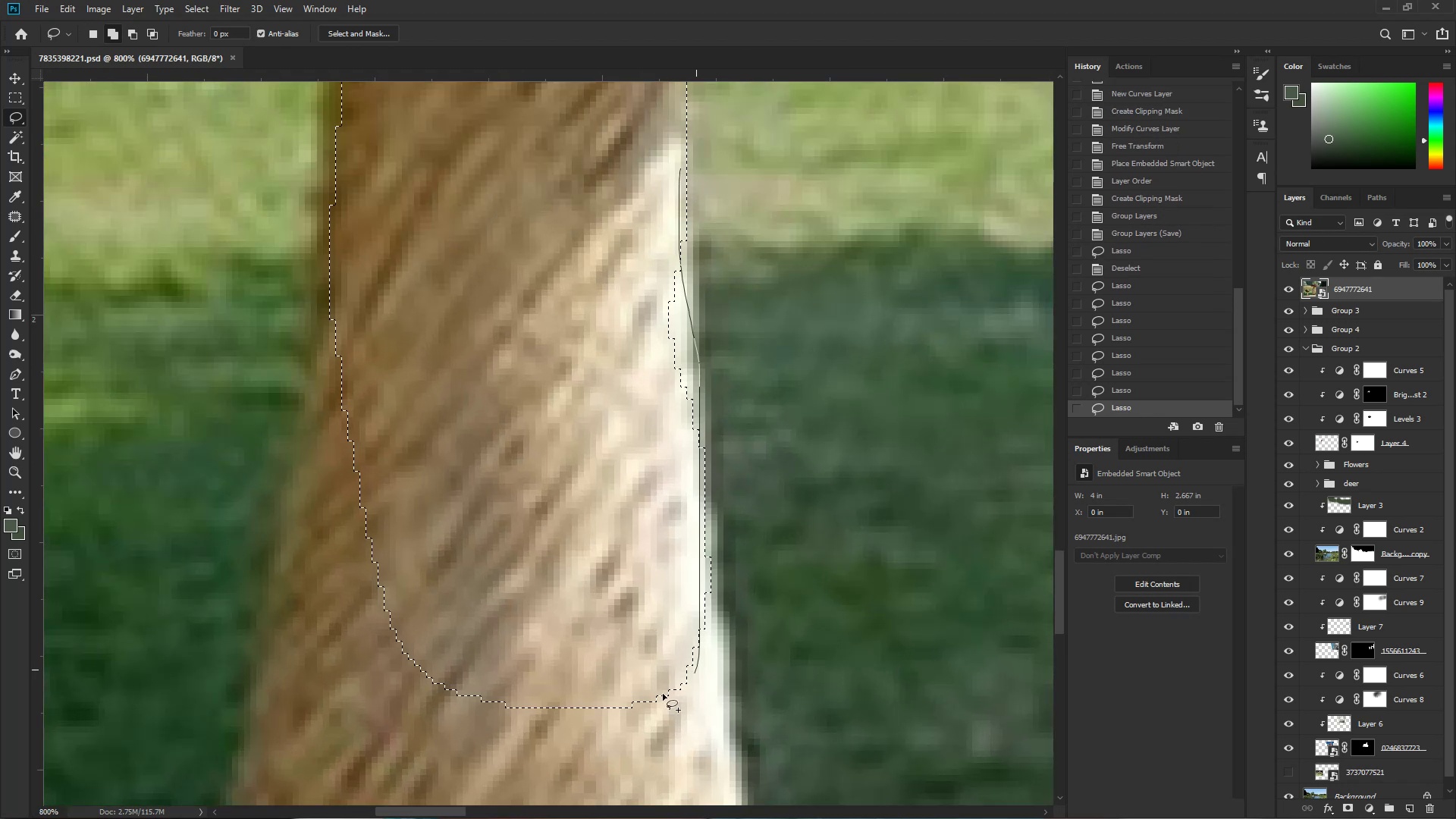 
key(Shift+ShiftLeft)
 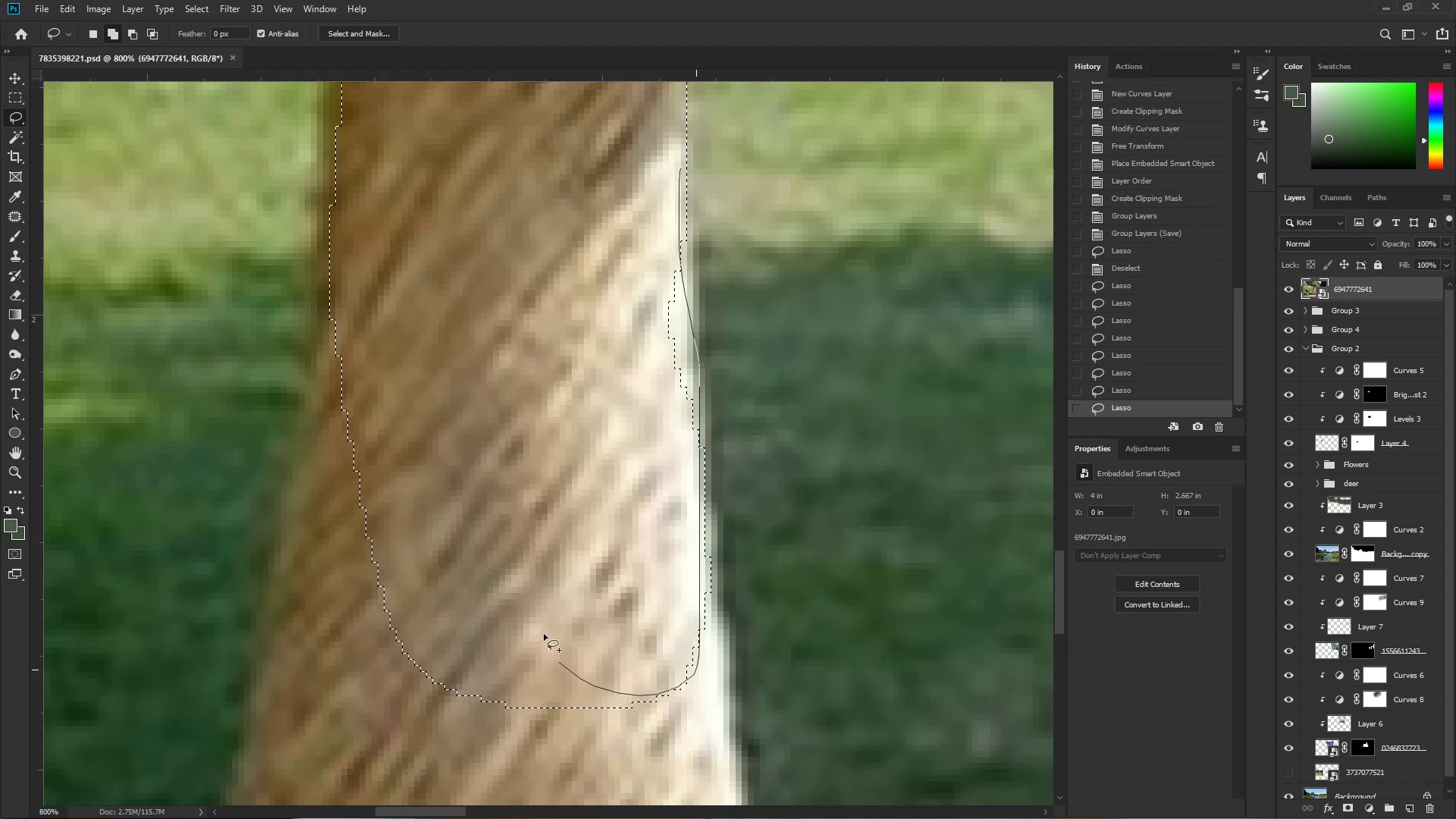 
hold_key(key=Space, duration=0.93)
 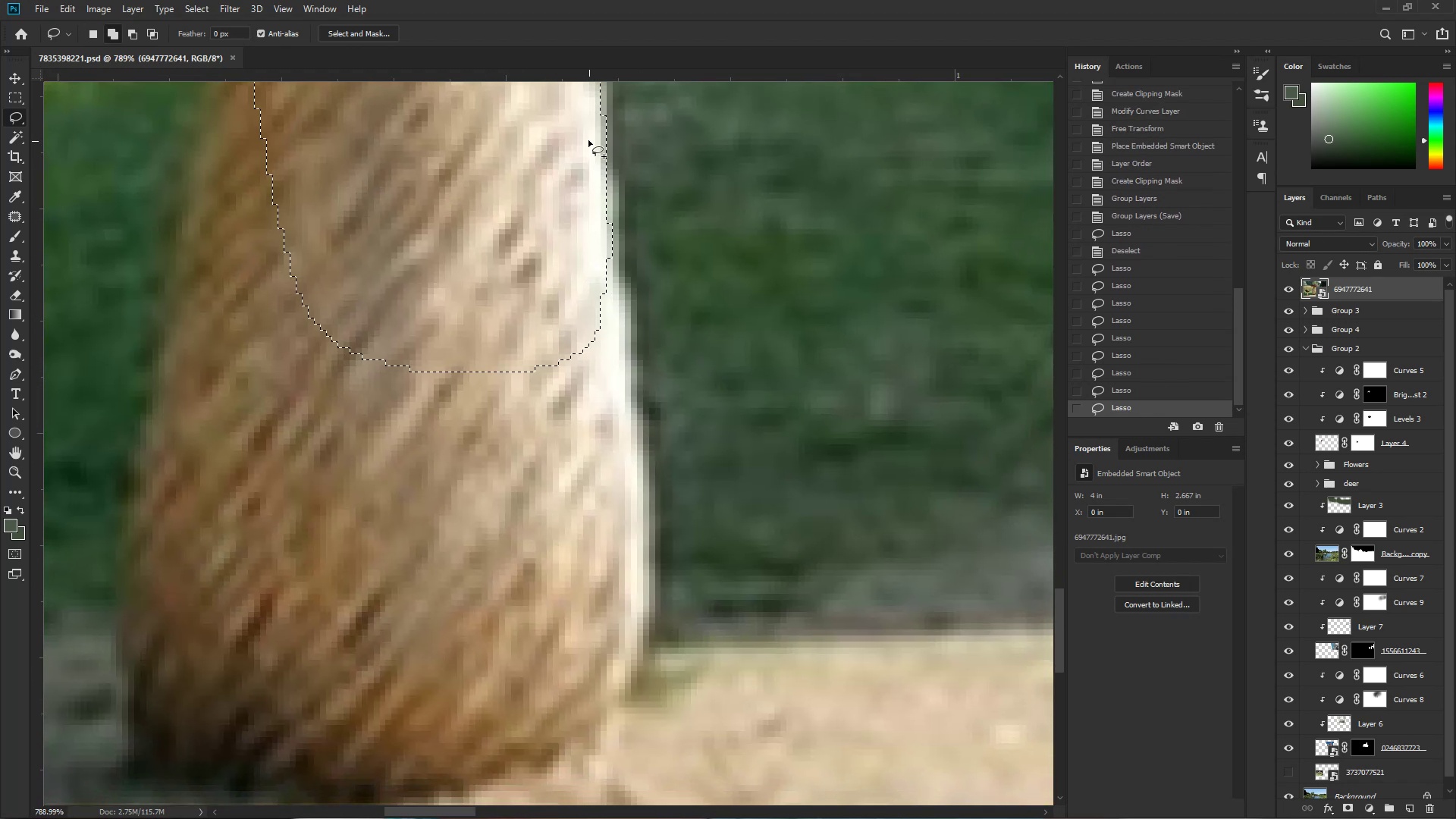 
key(Control+ControlLeft)
 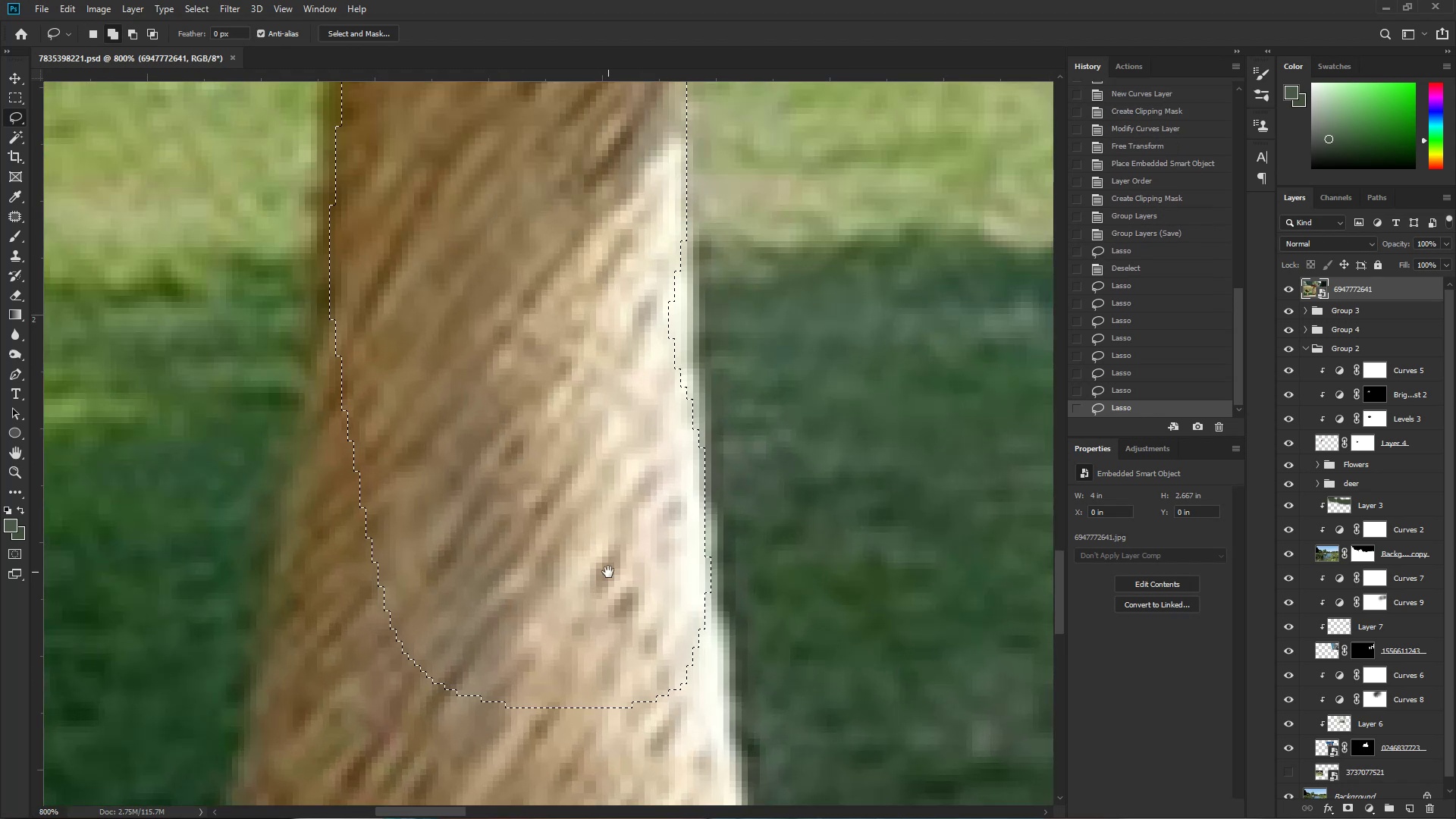 
left_click_drag(start_coordinate=[656, 552], to_coordinate=[645, 561])
 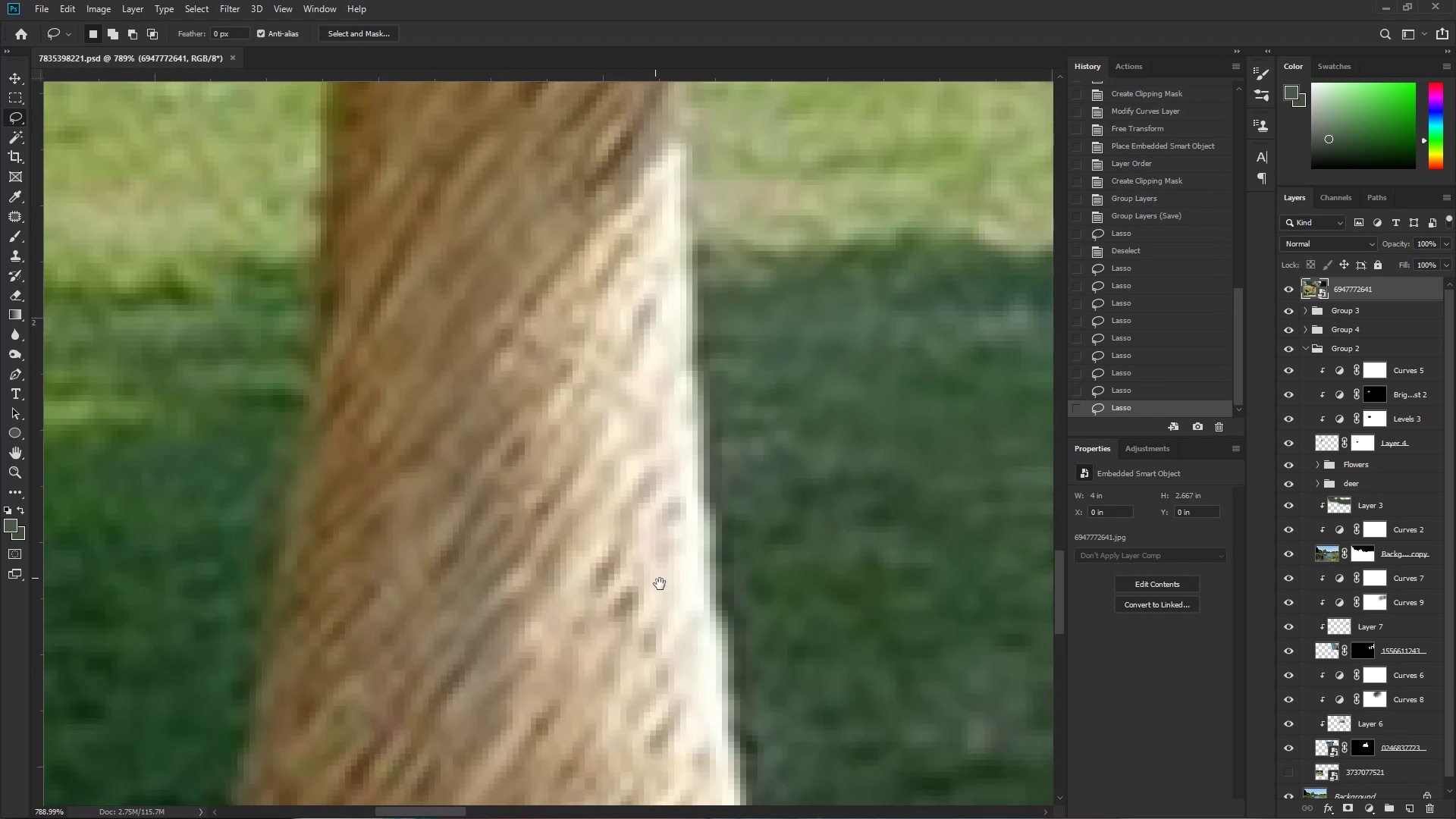 
left_click_drag(start_coordinate=[692, 615], to_coordinate=[604, 312])
 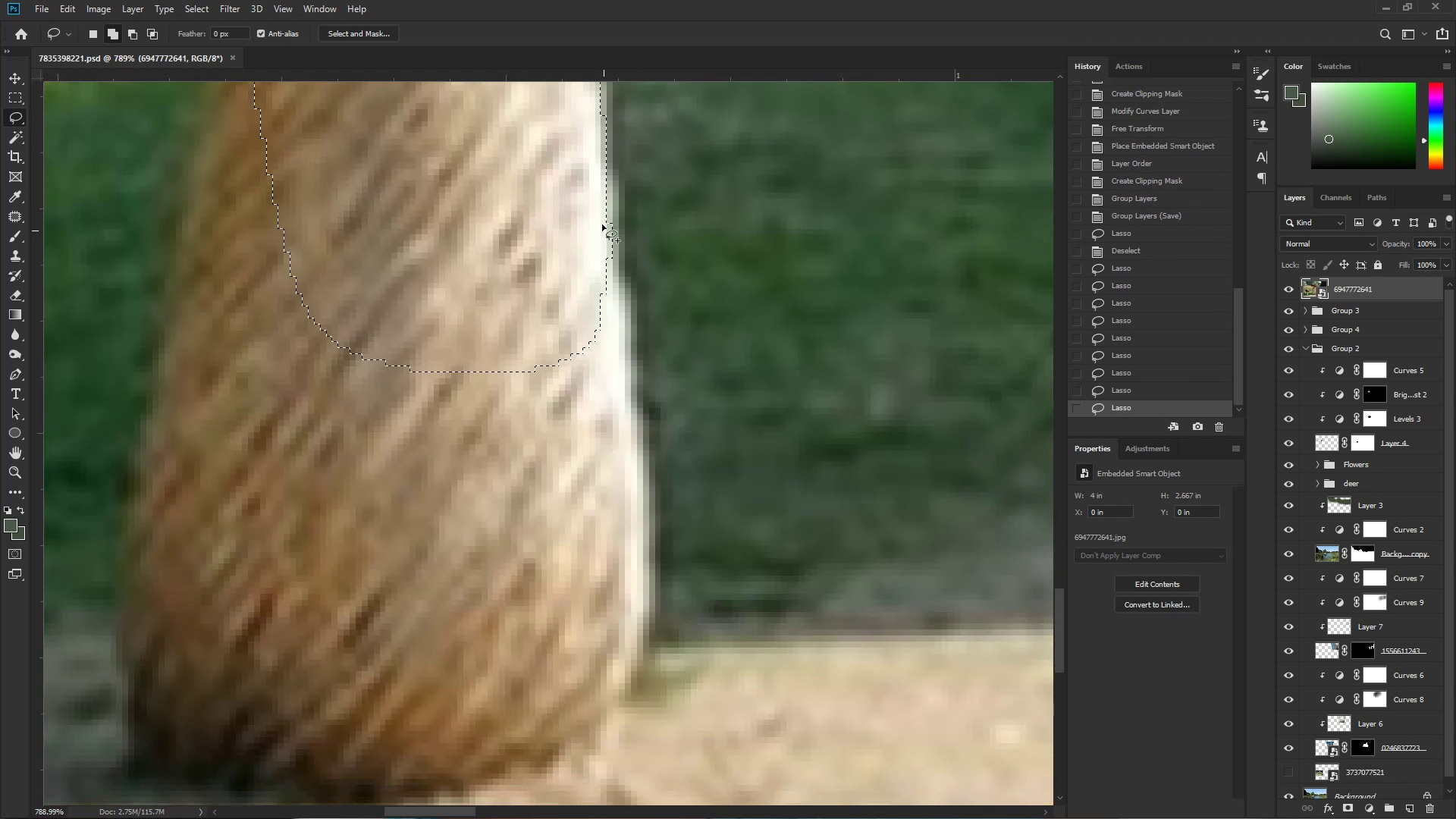 
key(Control+ControlLeft)
 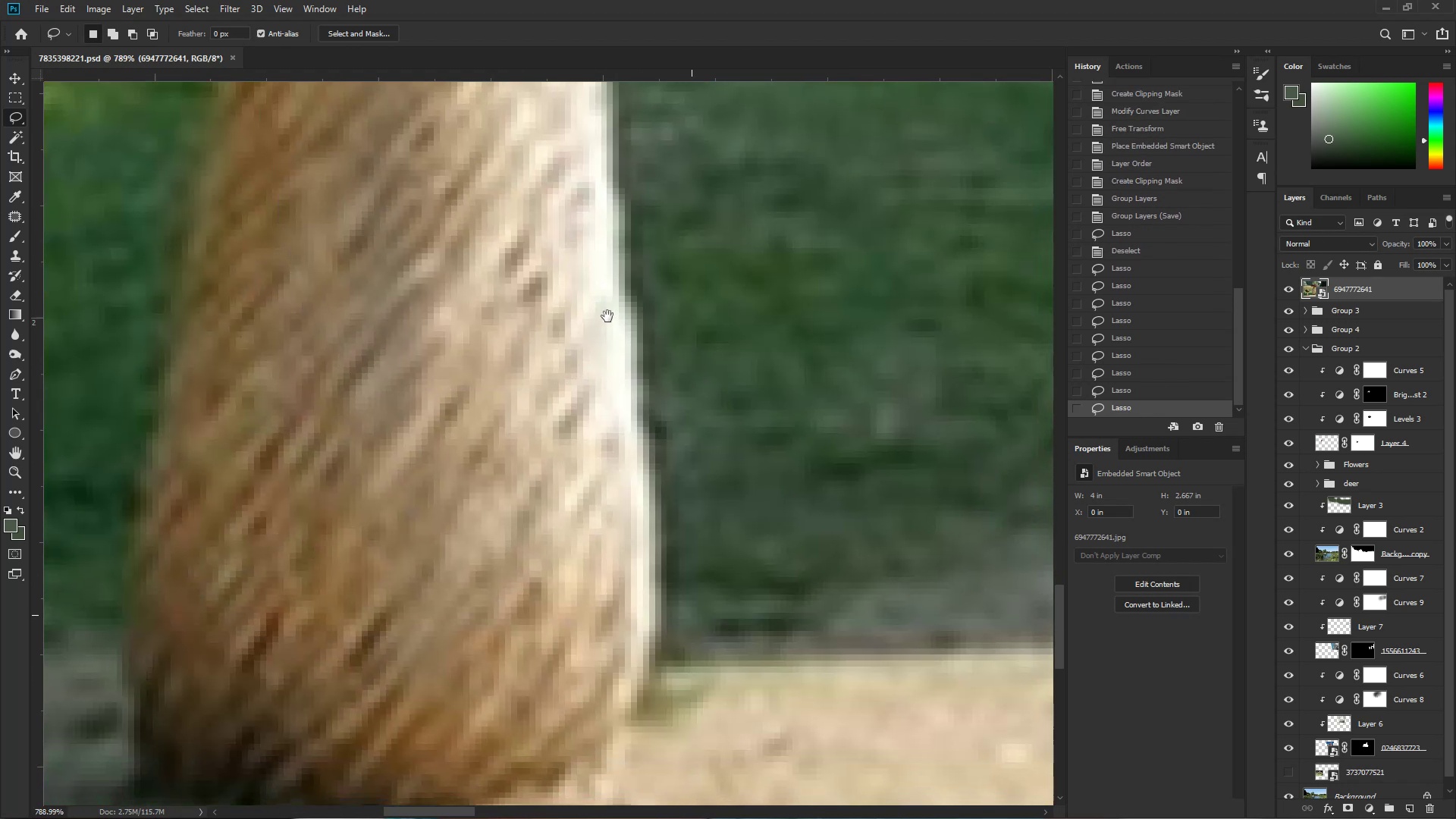 
hold_key(key=ShiftLeft, duration=1.52)
left_click_drag(start_coordinate=[603, 150], to_coordinate=[386, 382])
 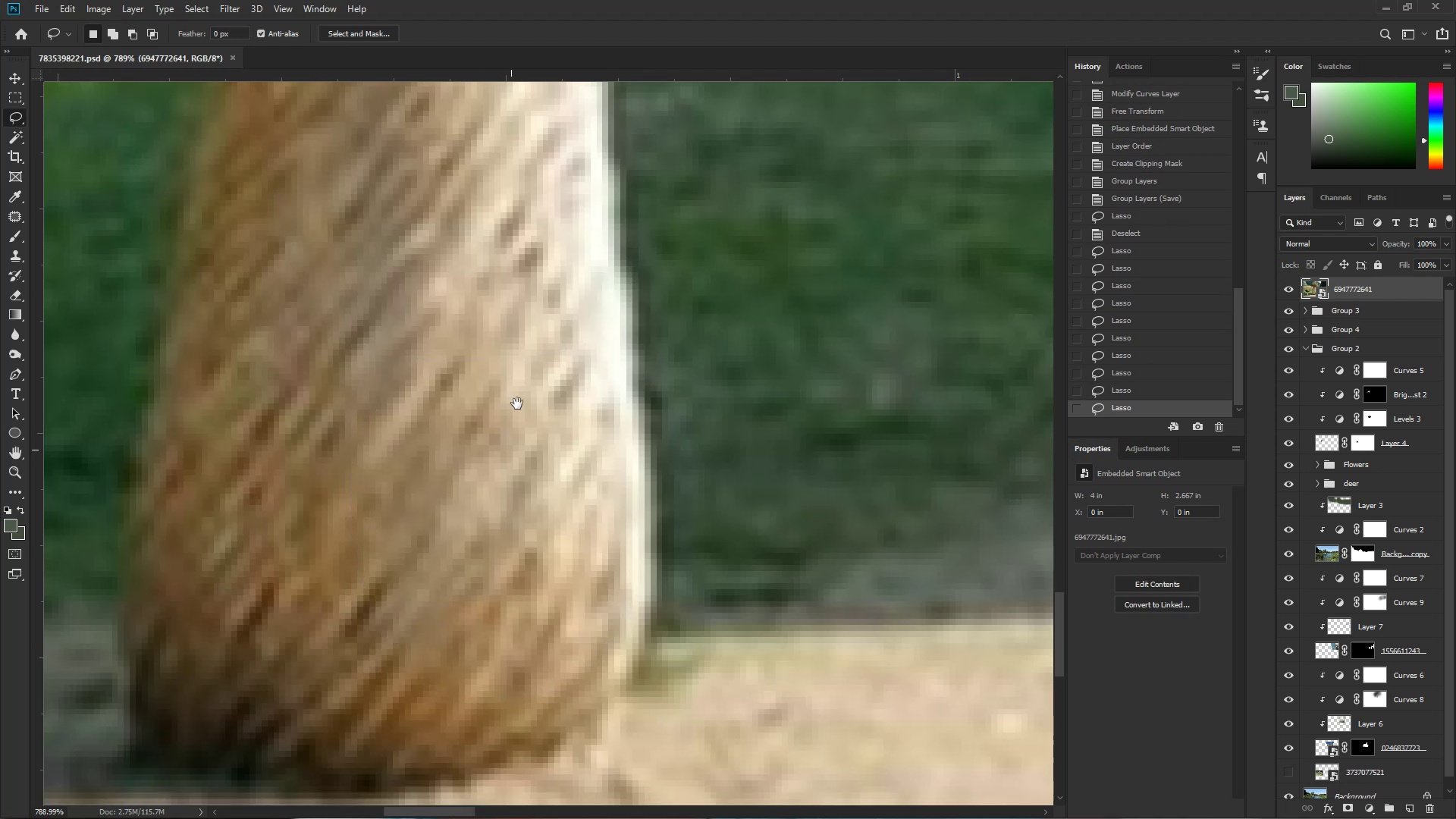 
hold_key(key=ShiftLeft, duration=1.51)
 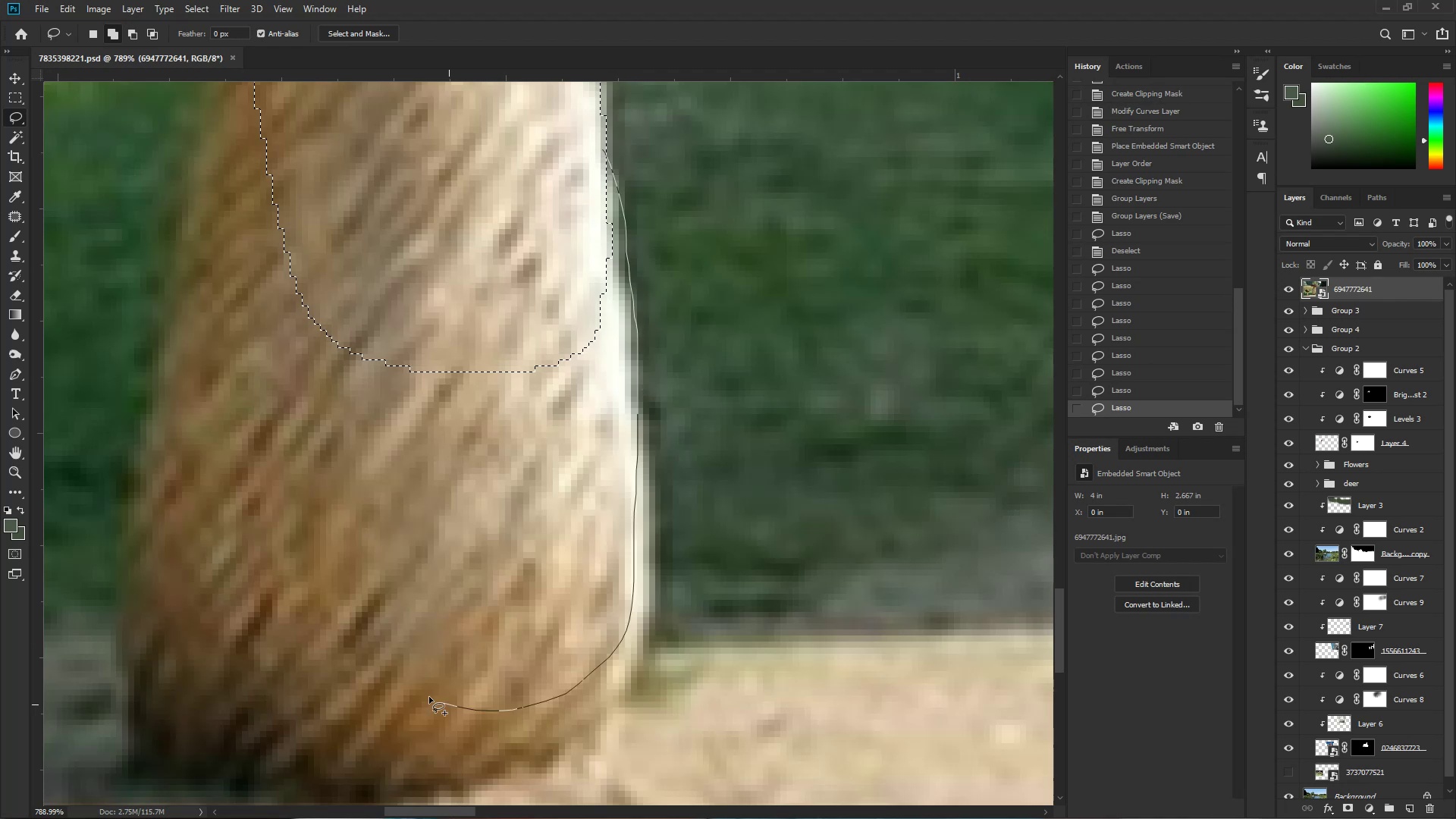 
key(Shift+ShiftLeft)
 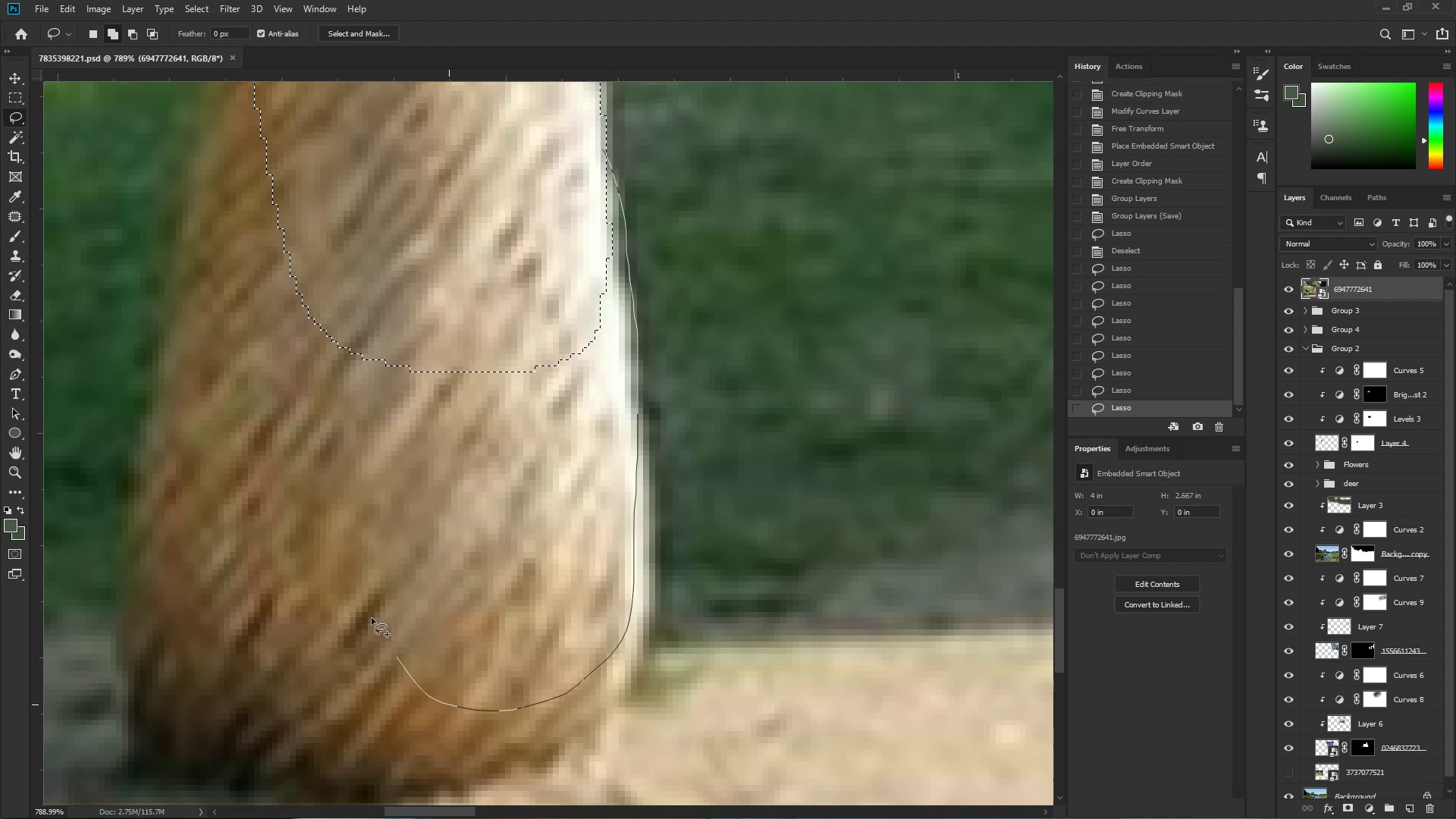 
key(Shift+ShiftLeft)
 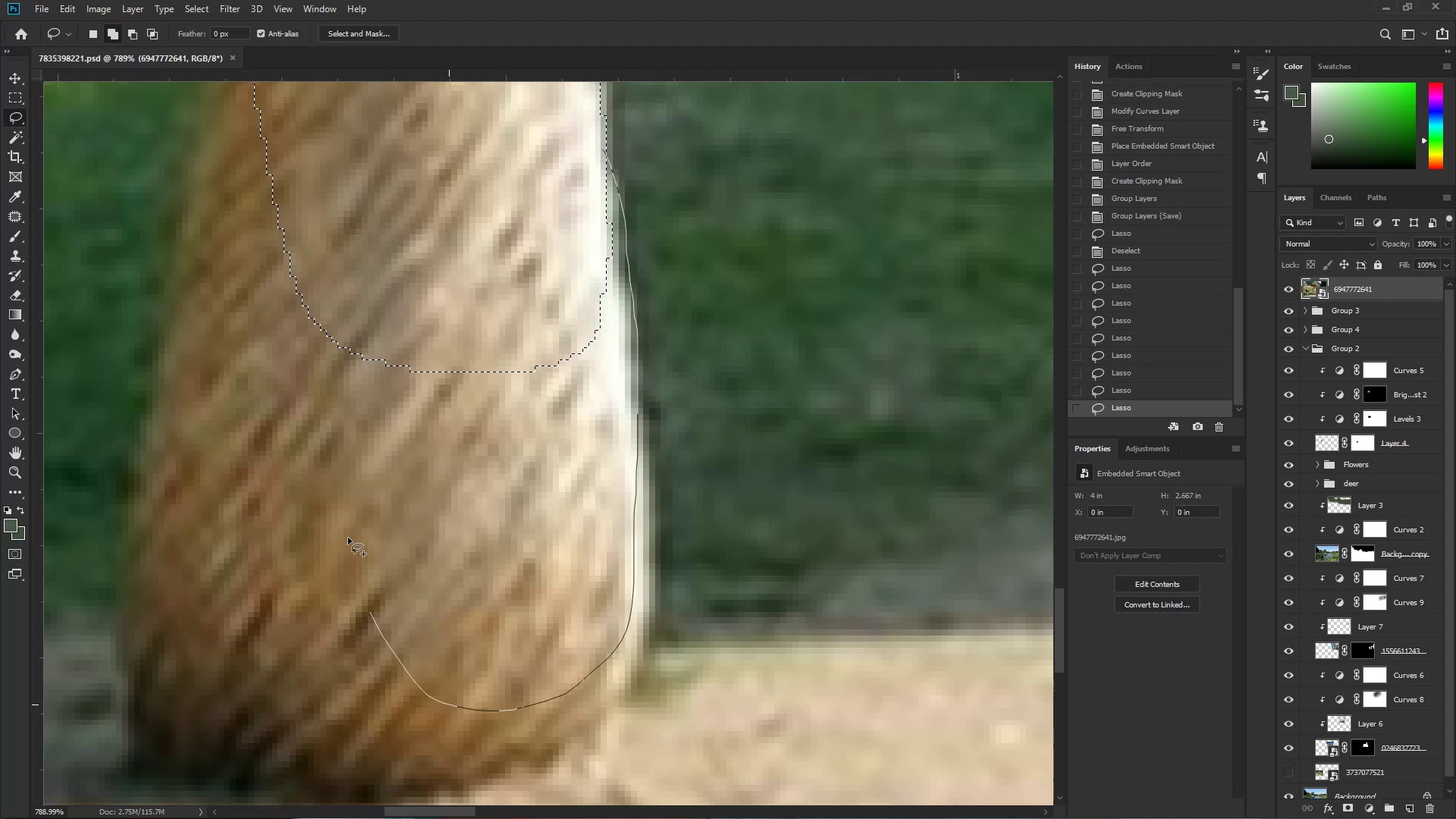 
key(Shift+ShiftLeft)
 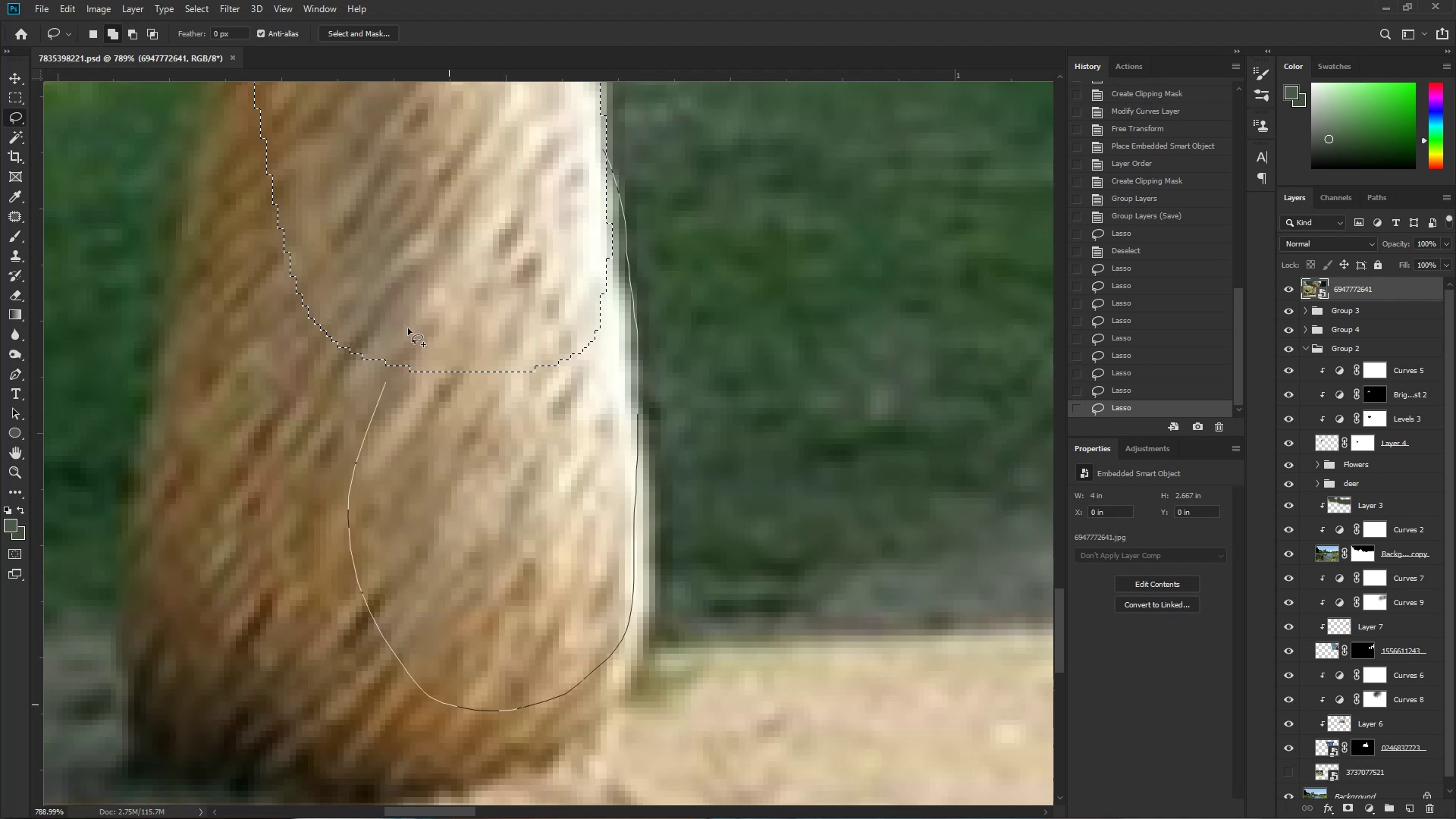 
key(Shift+ShiftLeft)
 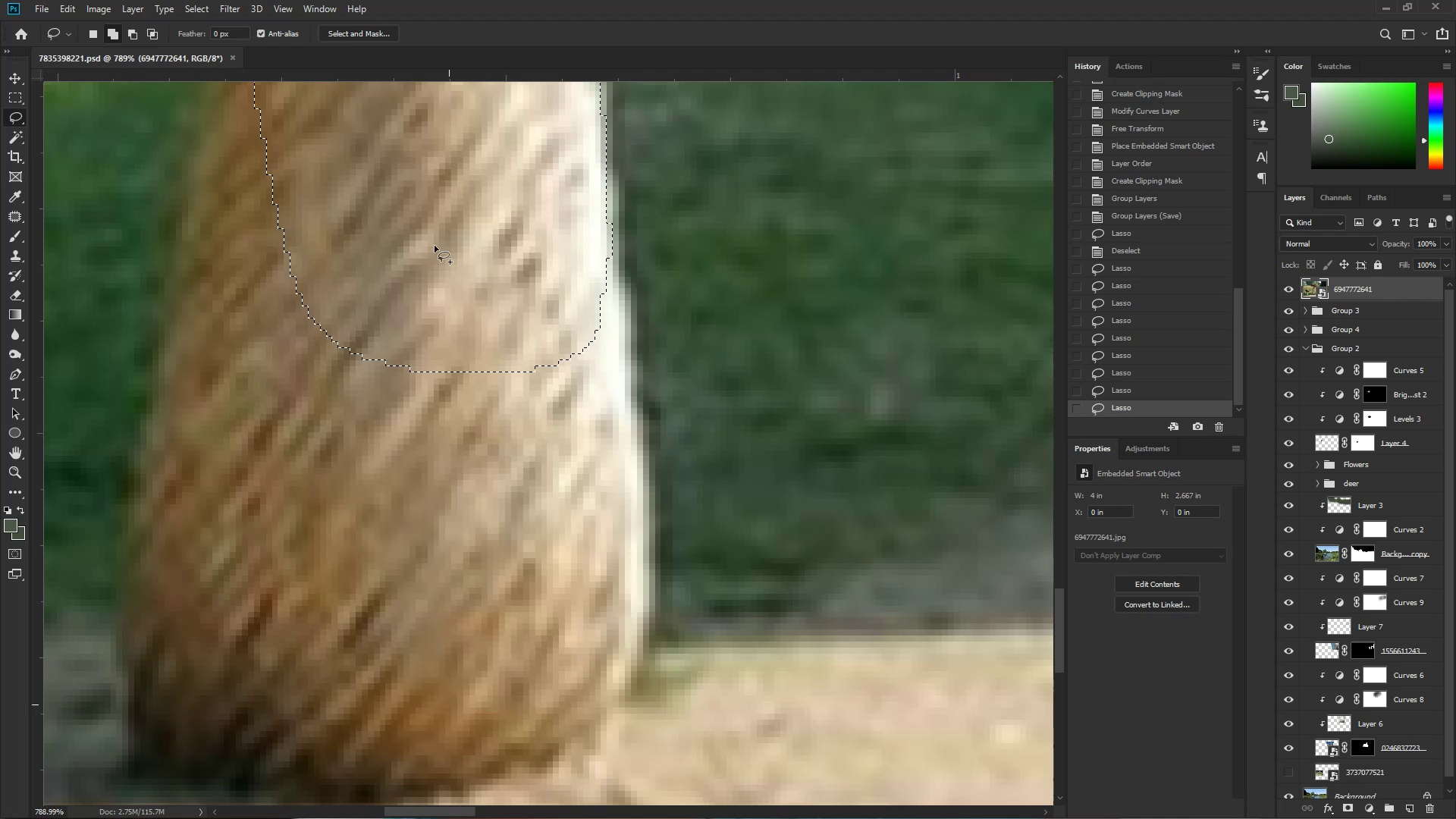 
key(Shift+ShiftLeft)
 